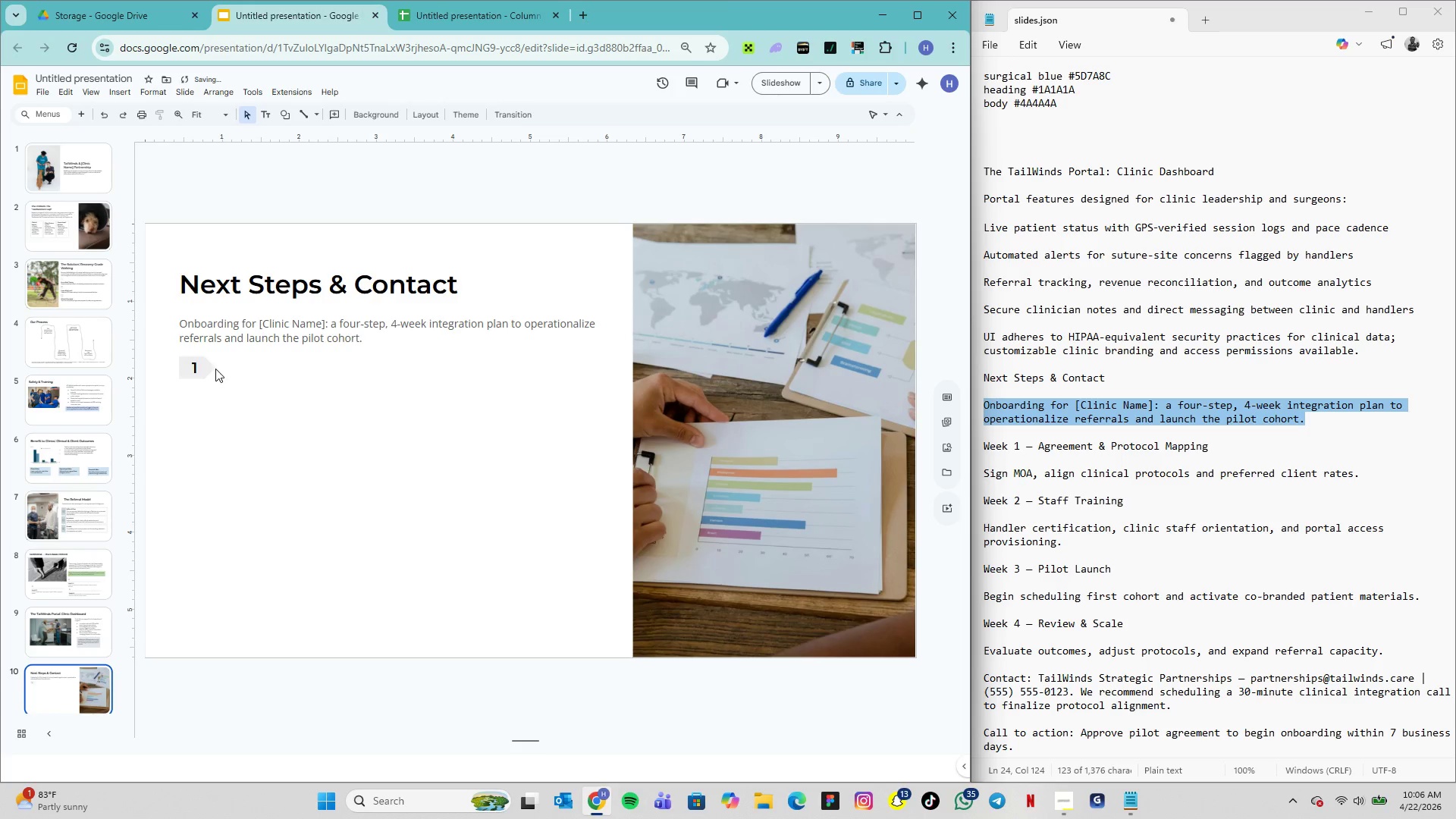 
left_click([206, 369])
 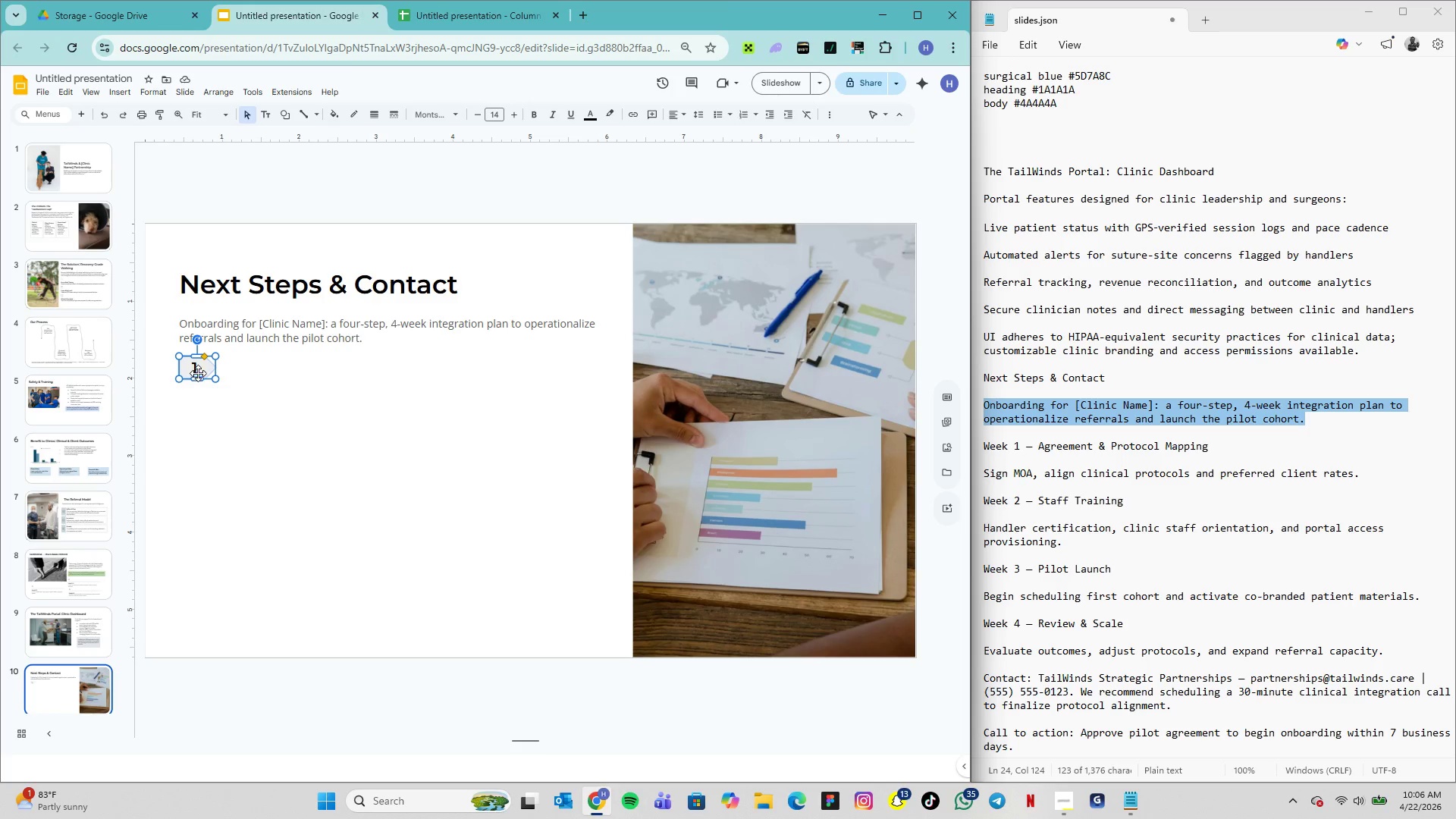 
wait(17.41)
 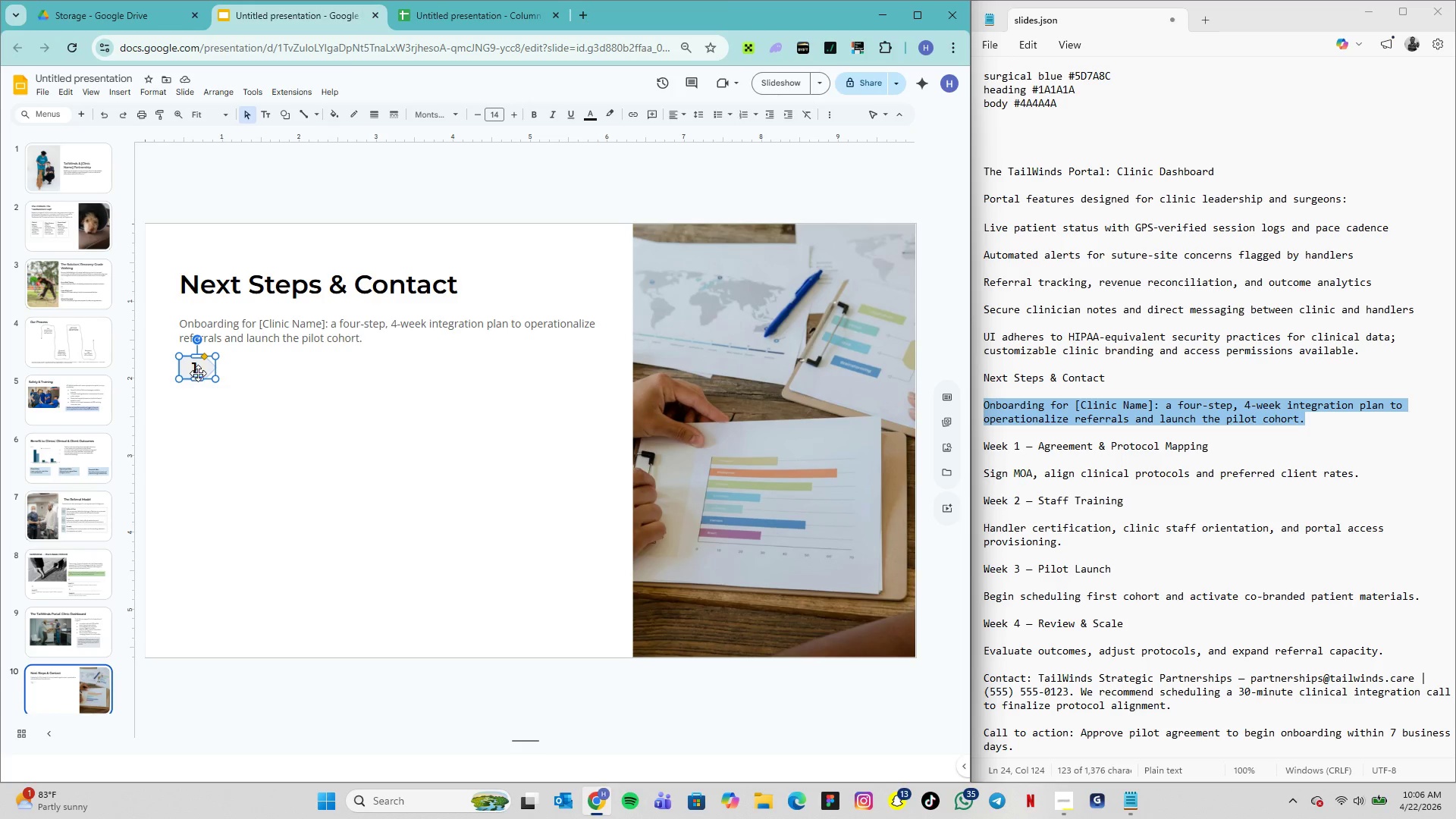 
left_click_drag(start_coordinate=[202, 368], to_coordinate=[198, 365])
 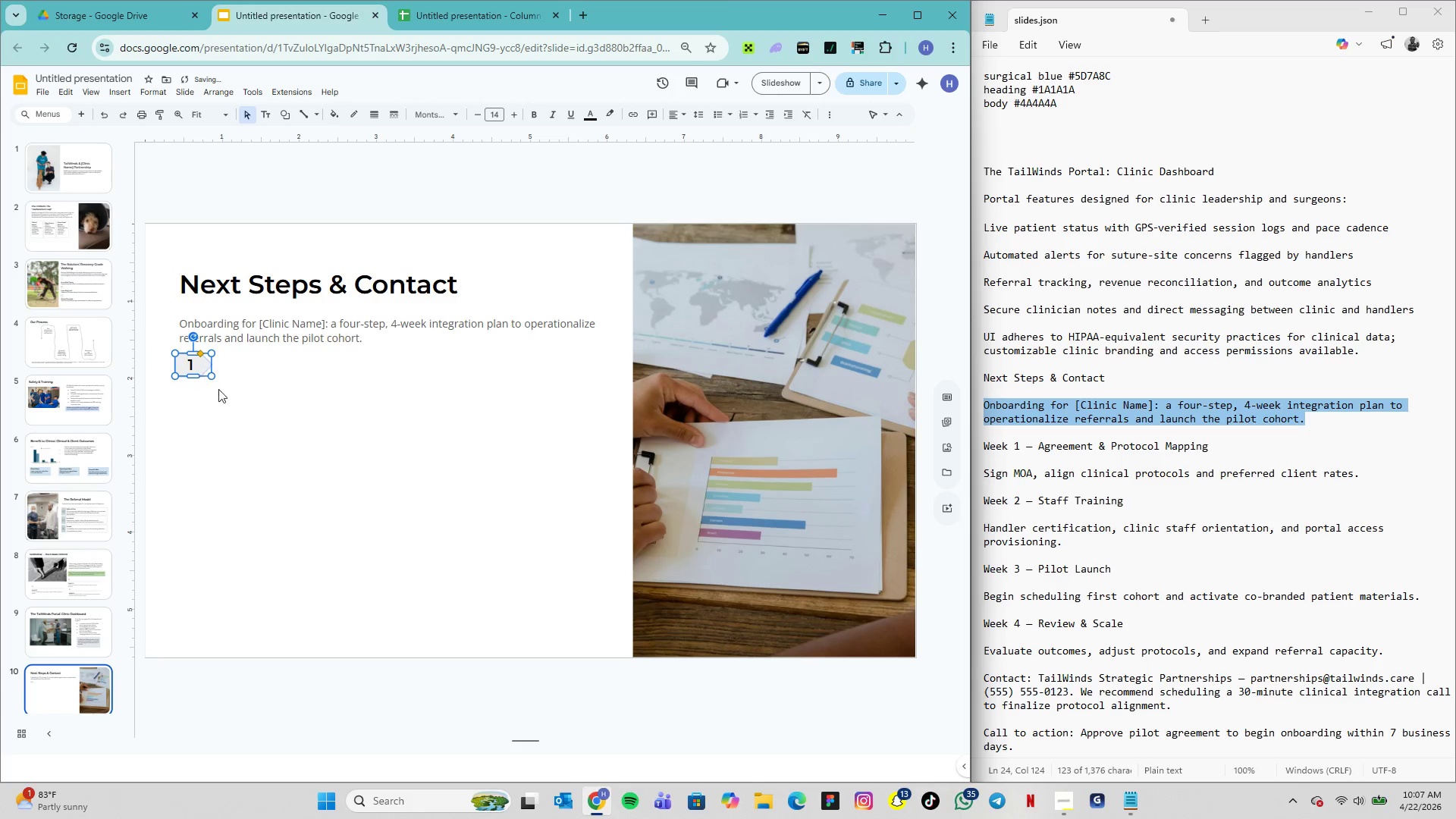 
left_click([220, 391])
 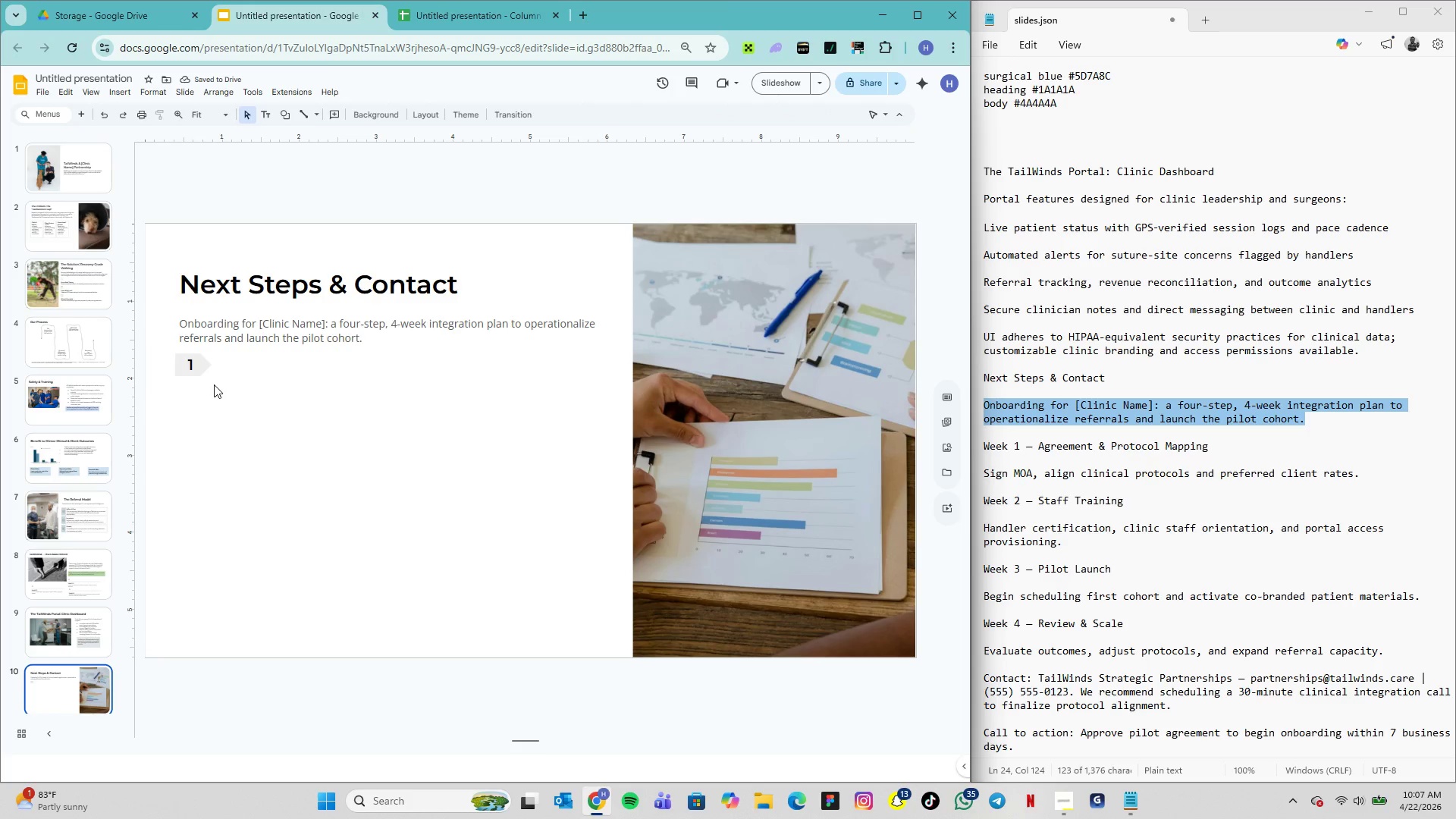 
left_click([196, 366])
 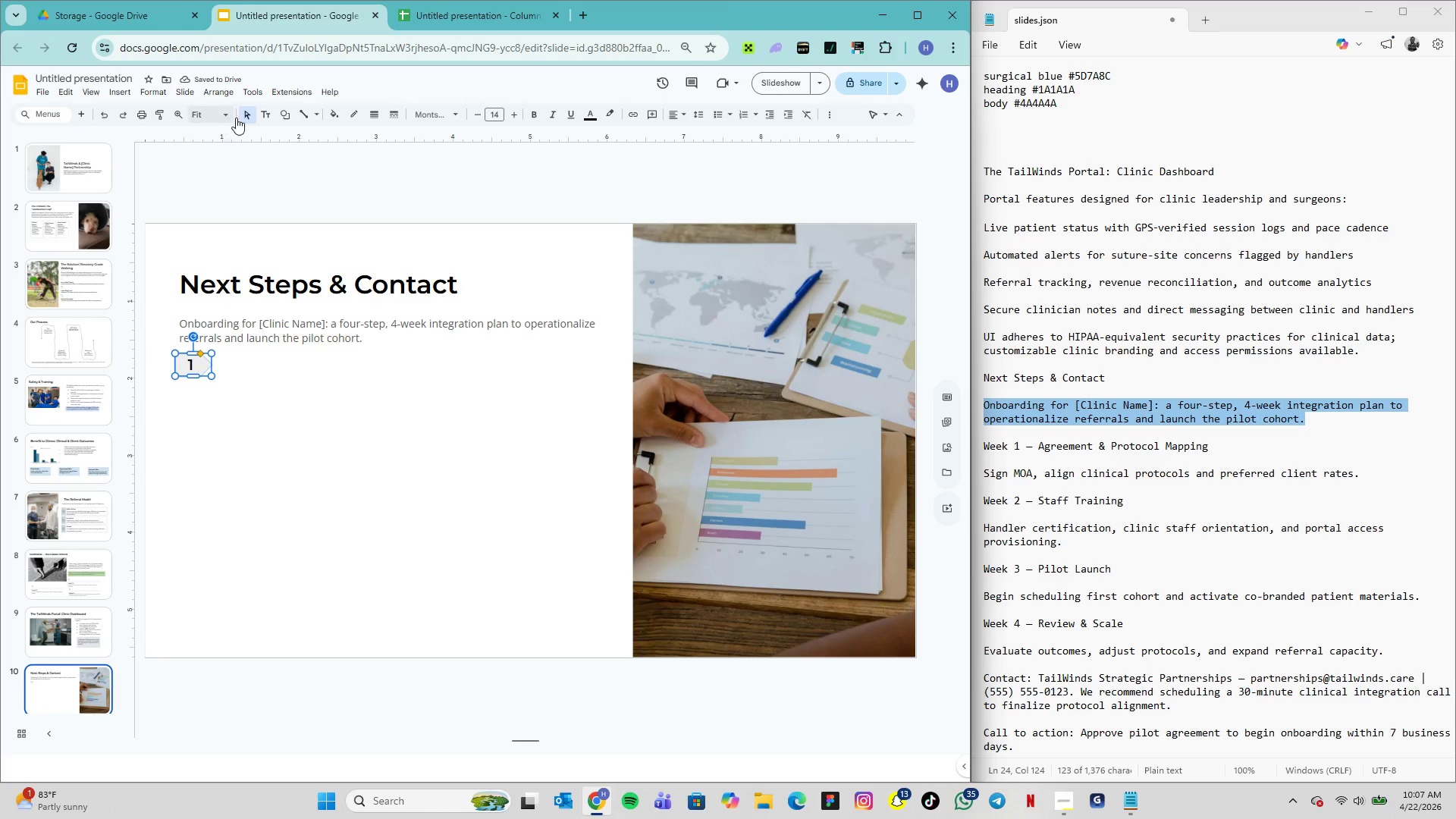 
left_click([303, 116])
 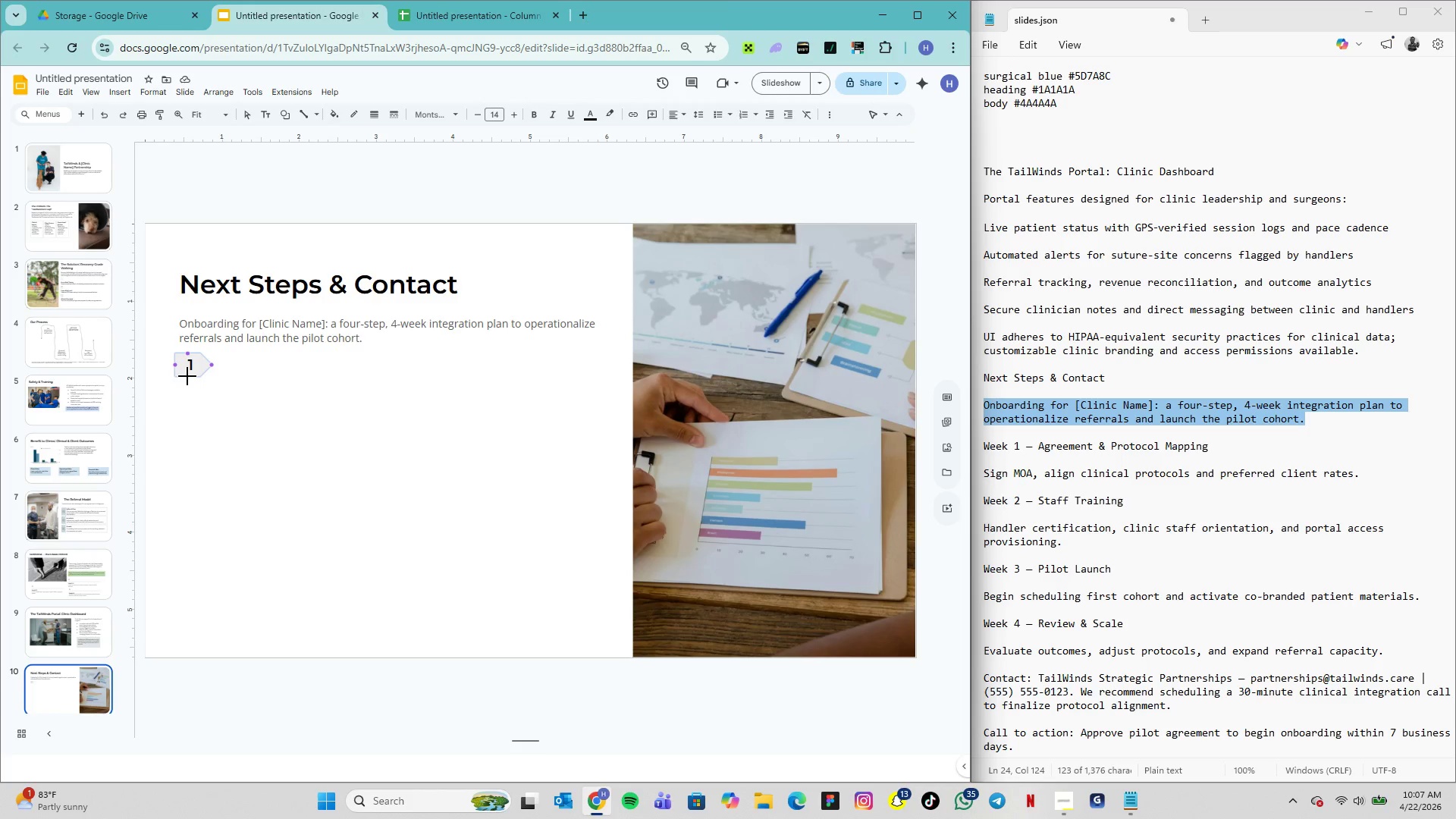 
wait(5.08)
 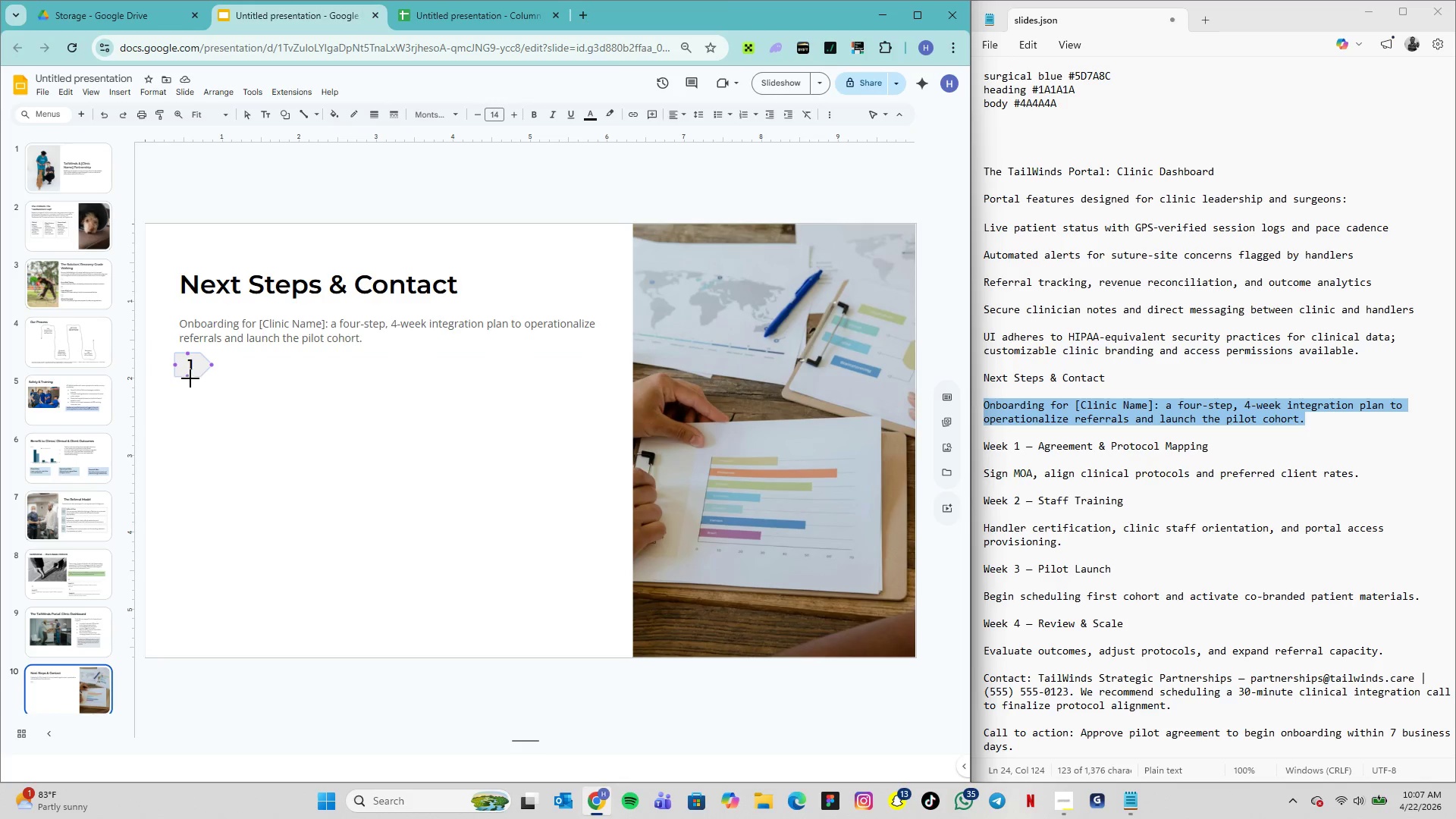 
left_click_drag(start_coordinate=[187, 376], to_coordinate=[188, 396])
 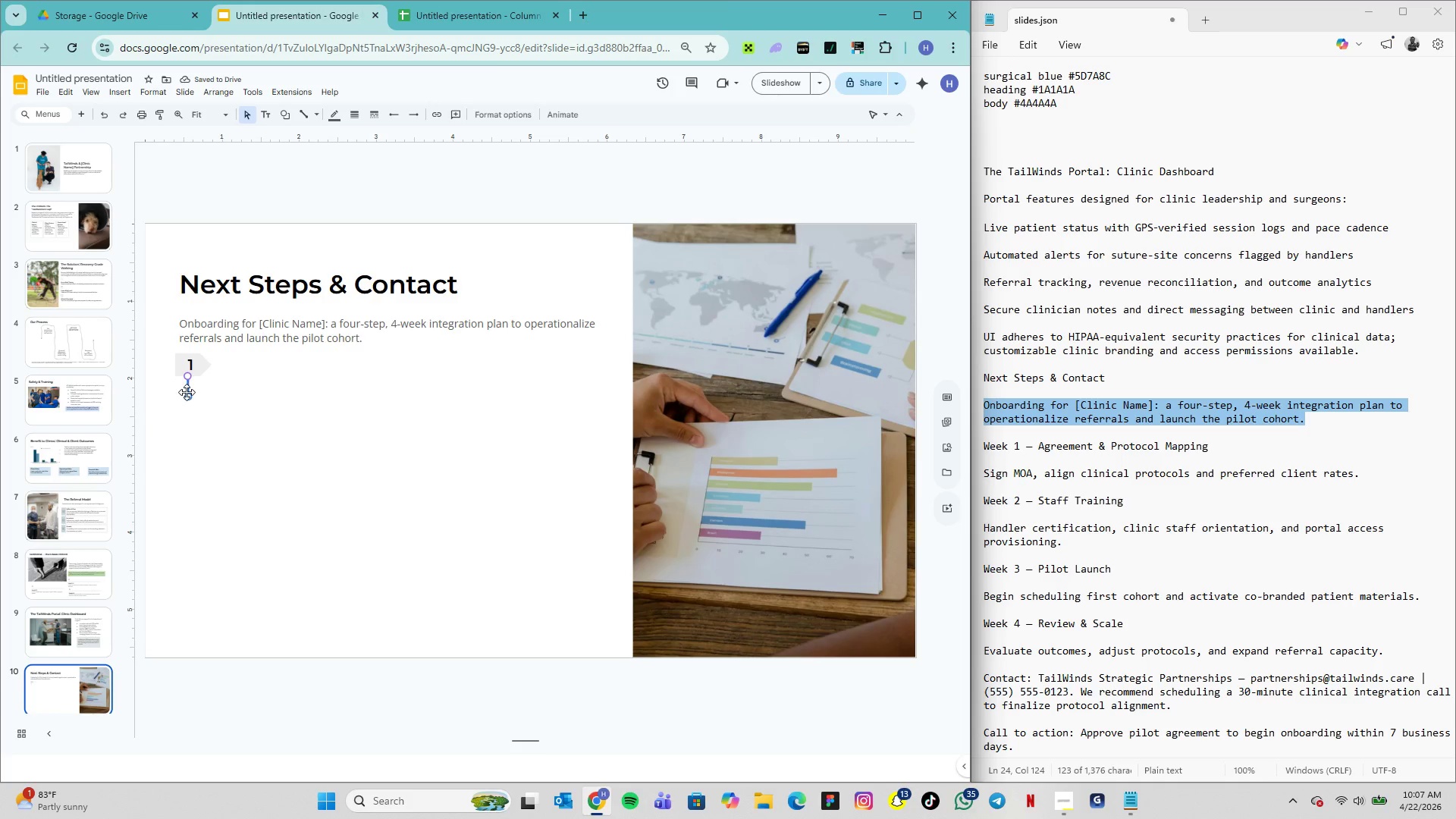 
wait(5.77)
 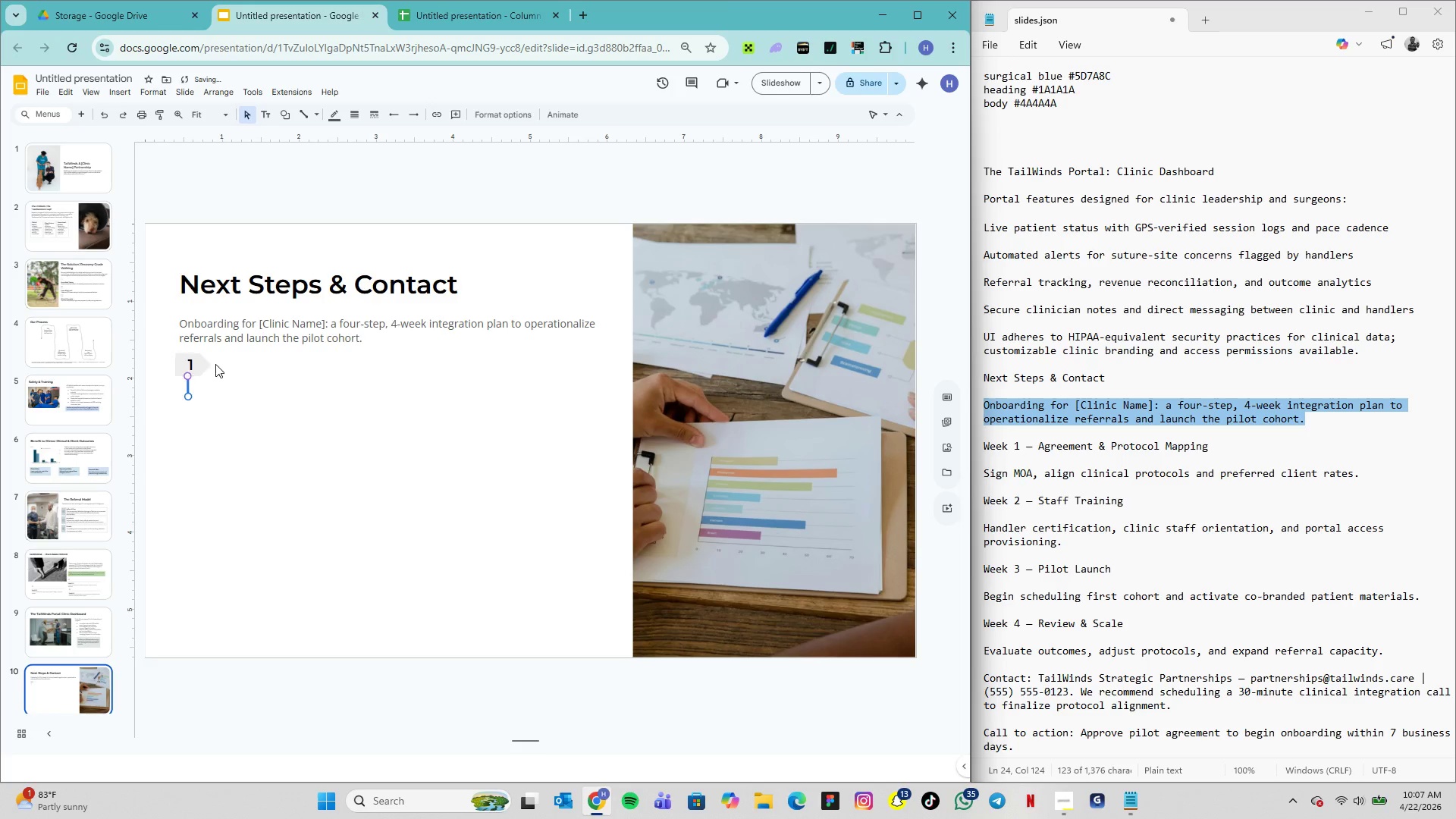 
left_click_drag(start_coordinate=[188, 398], to_coordinate=[187, 412])
 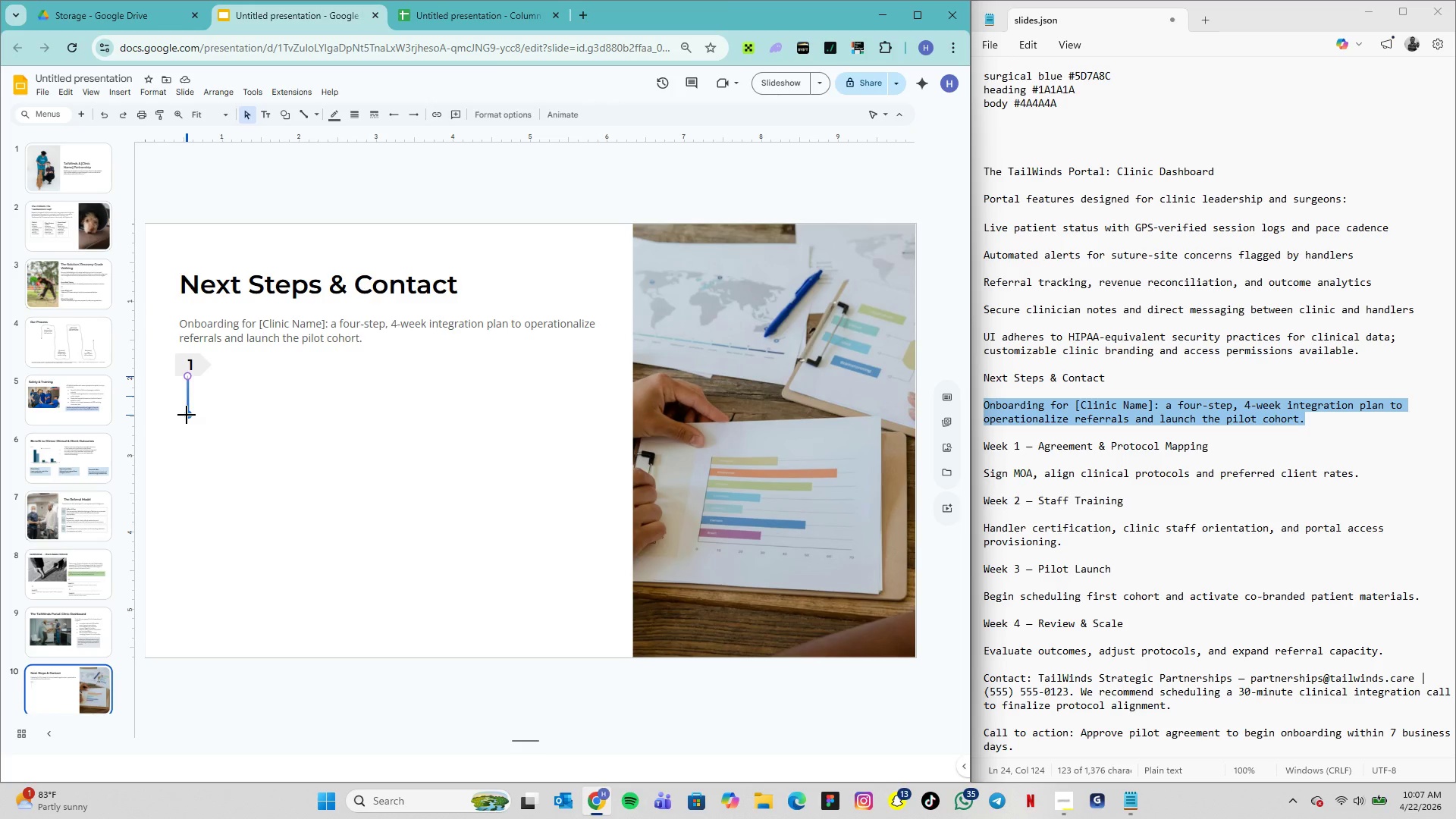 
wait(18.39)
 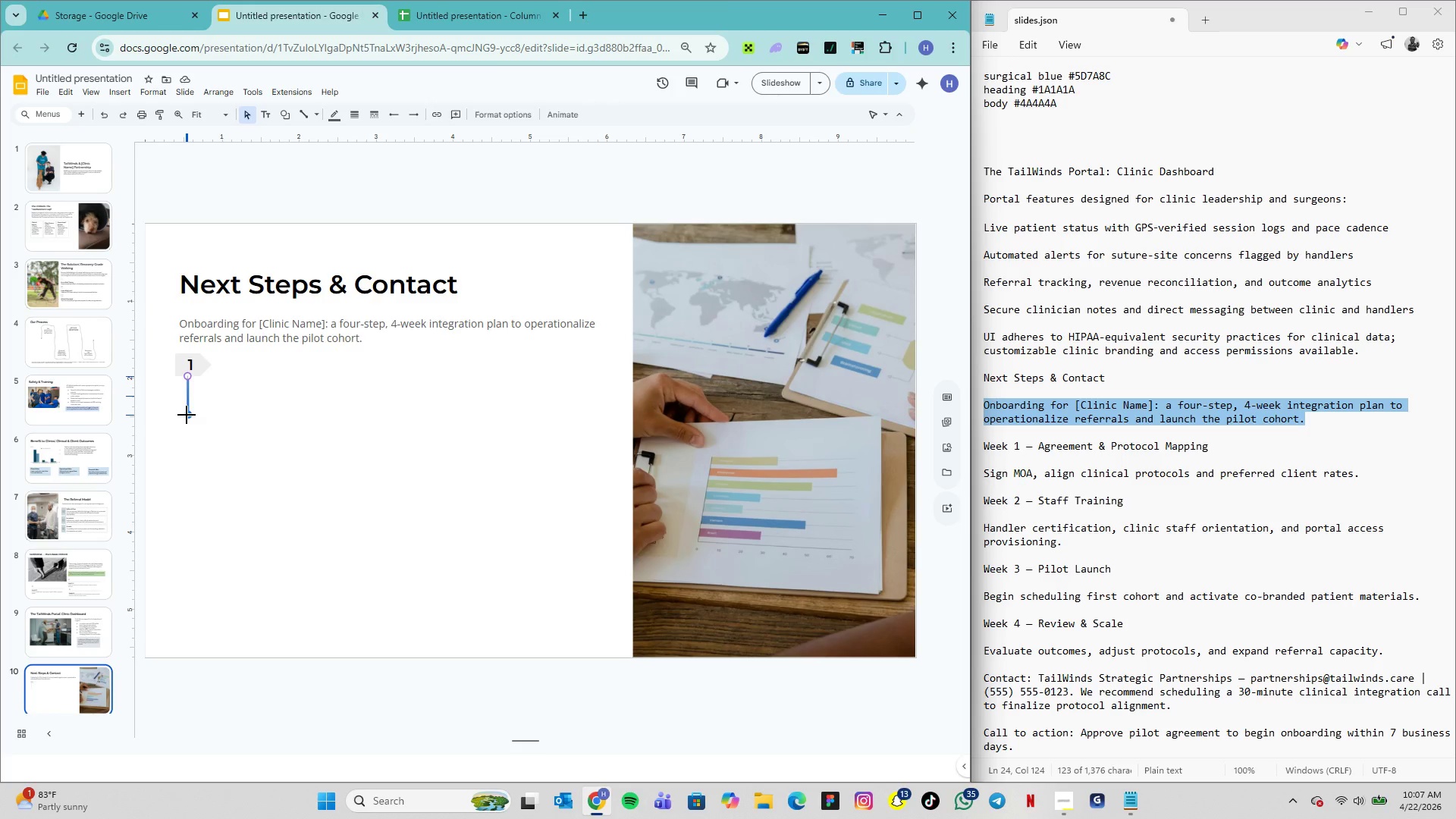 
left_click([196, 425])
 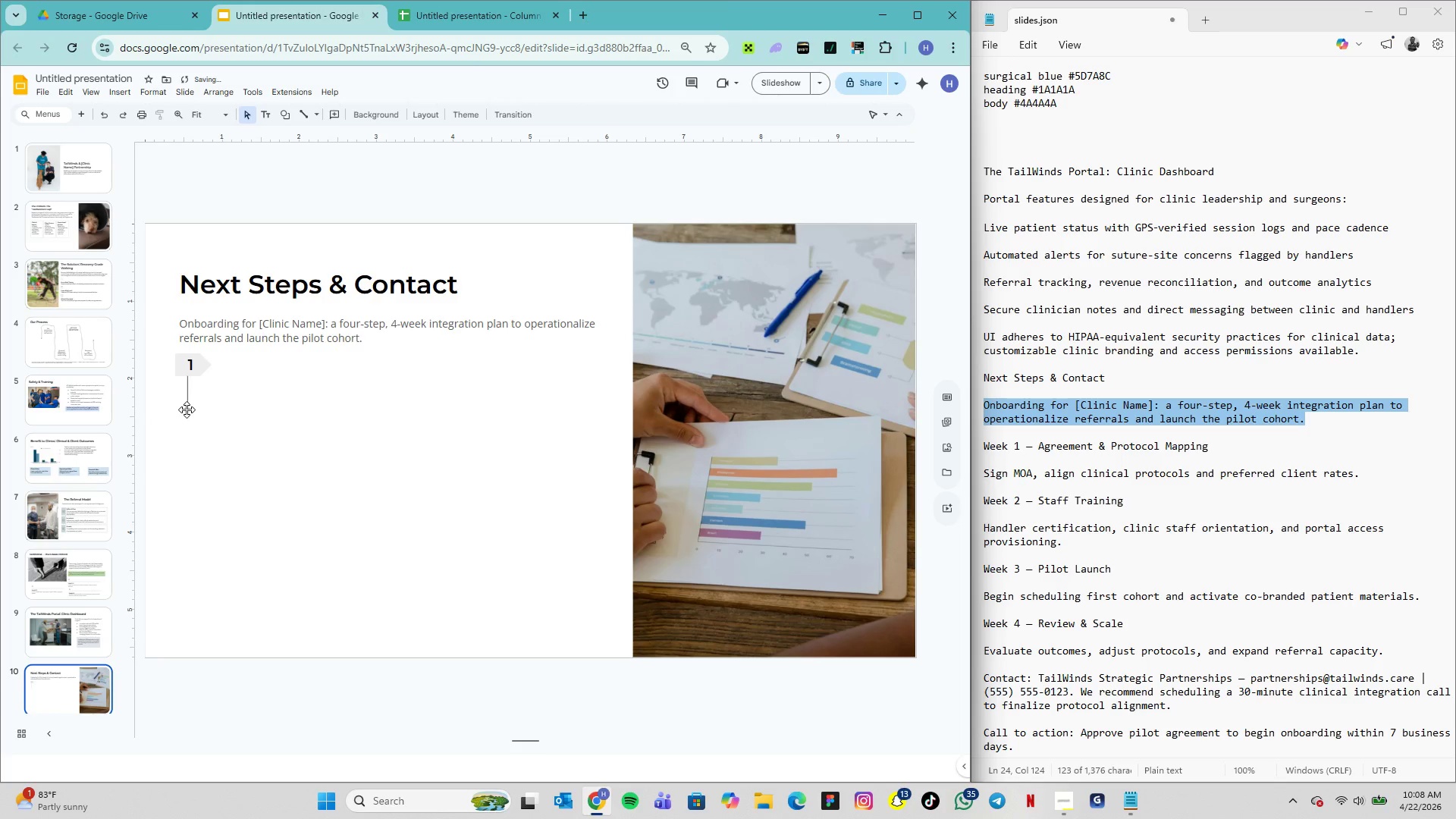 
left_click([189, 410])
 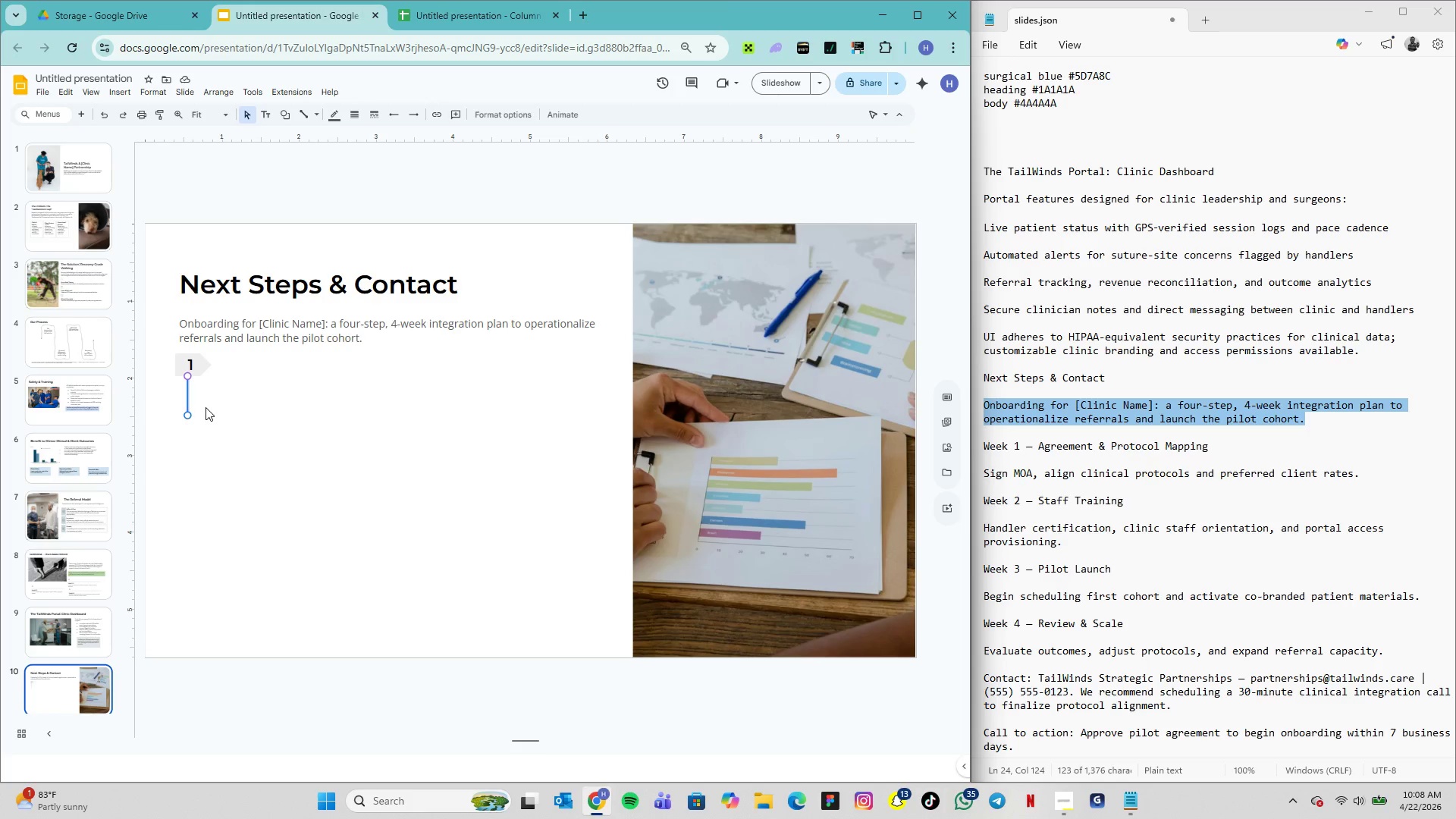 
wait(15.14)
 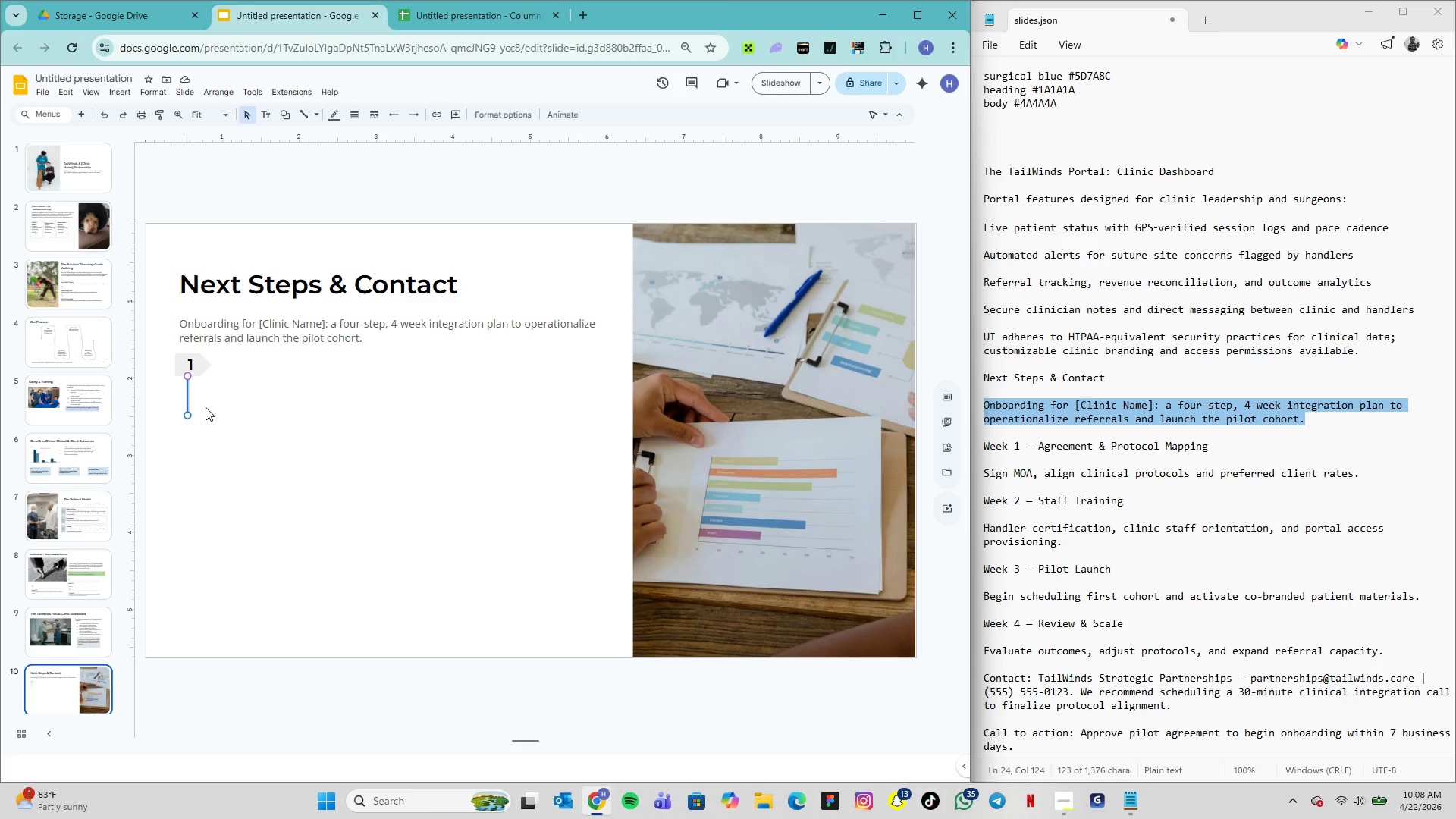 
hold_key(key=ShiftLeft, duration=1.42)
left_click([180, 365])
 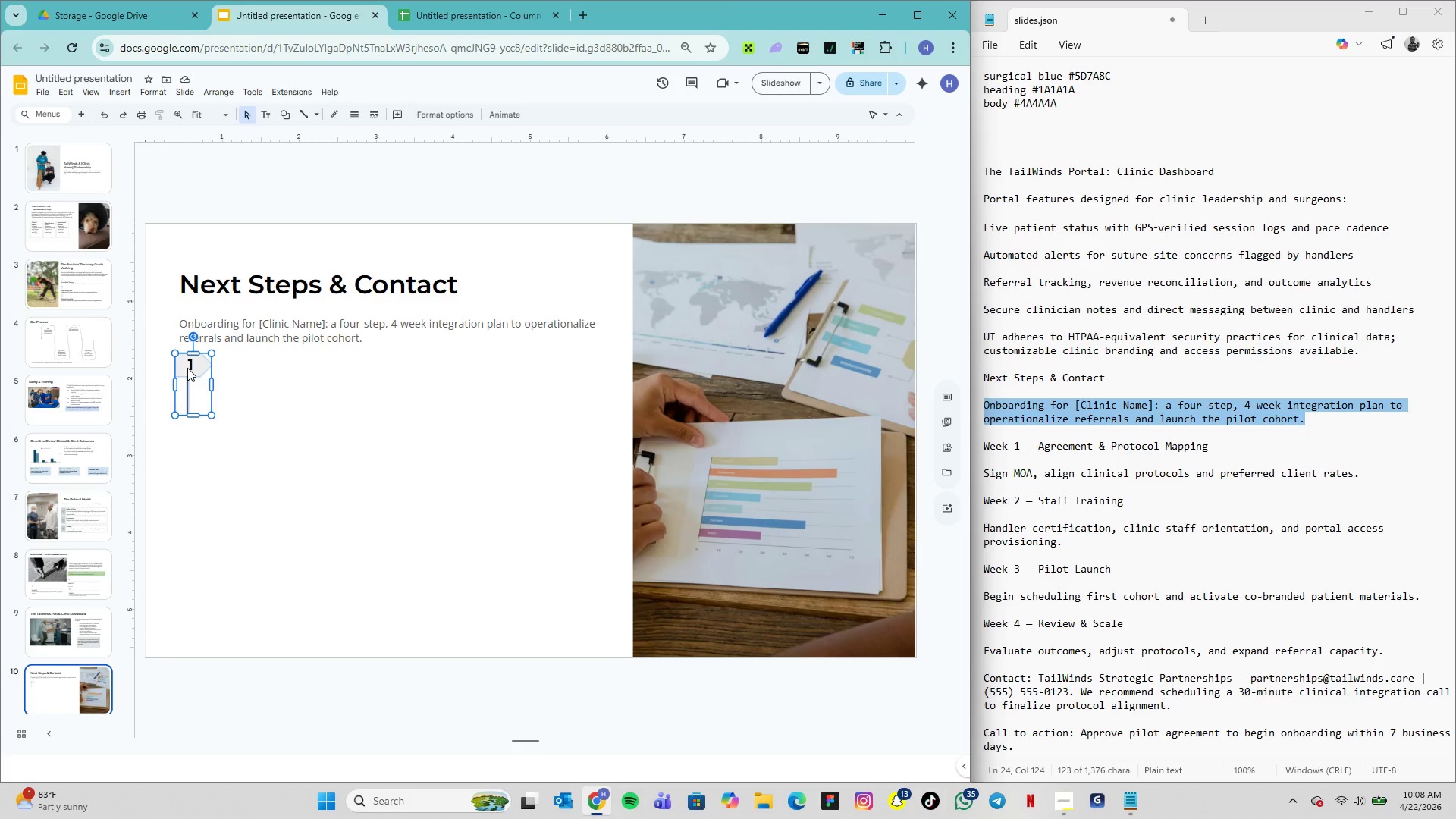 
left_click([242, 423])
 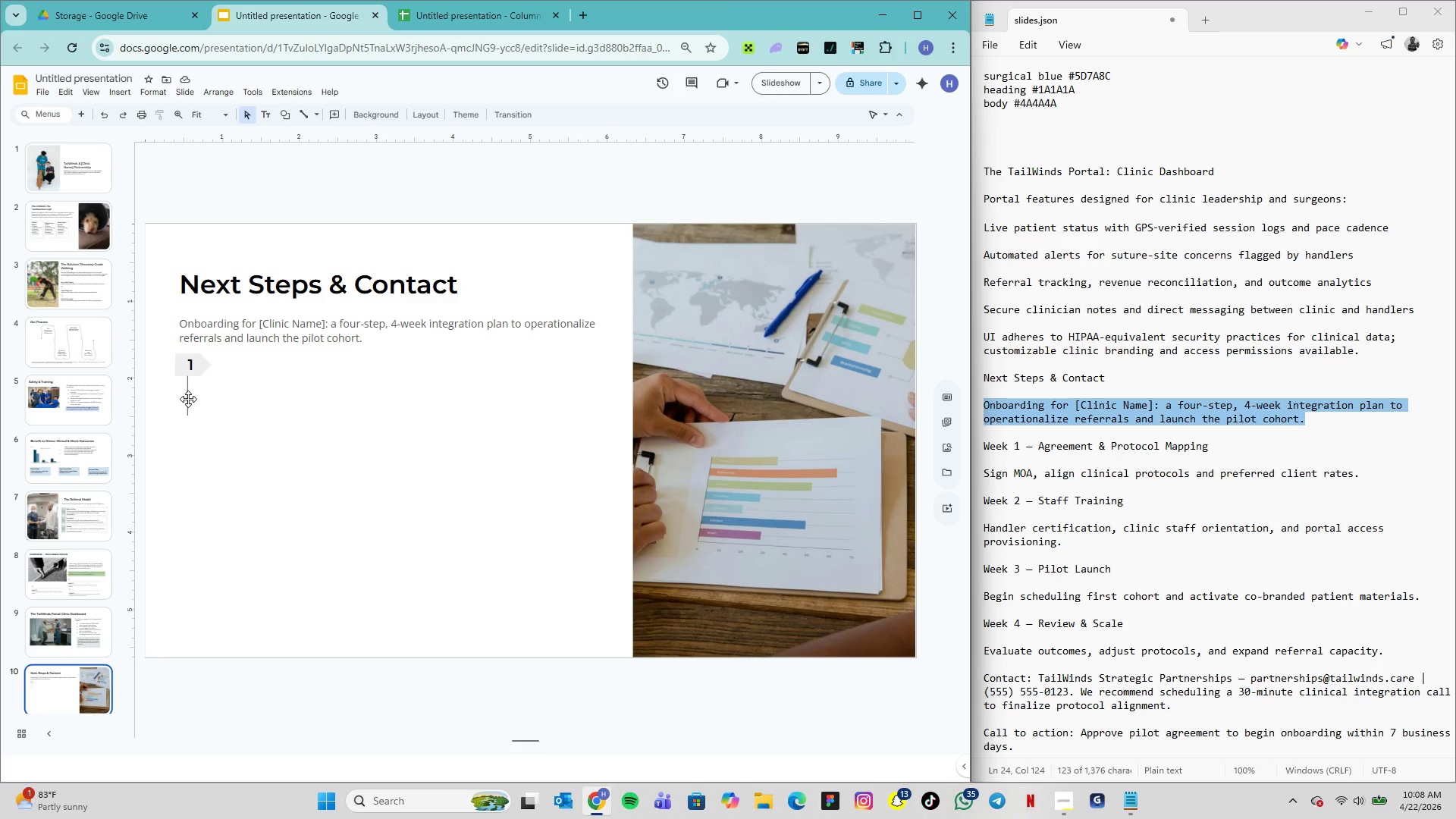 
left_click([188, 399])
 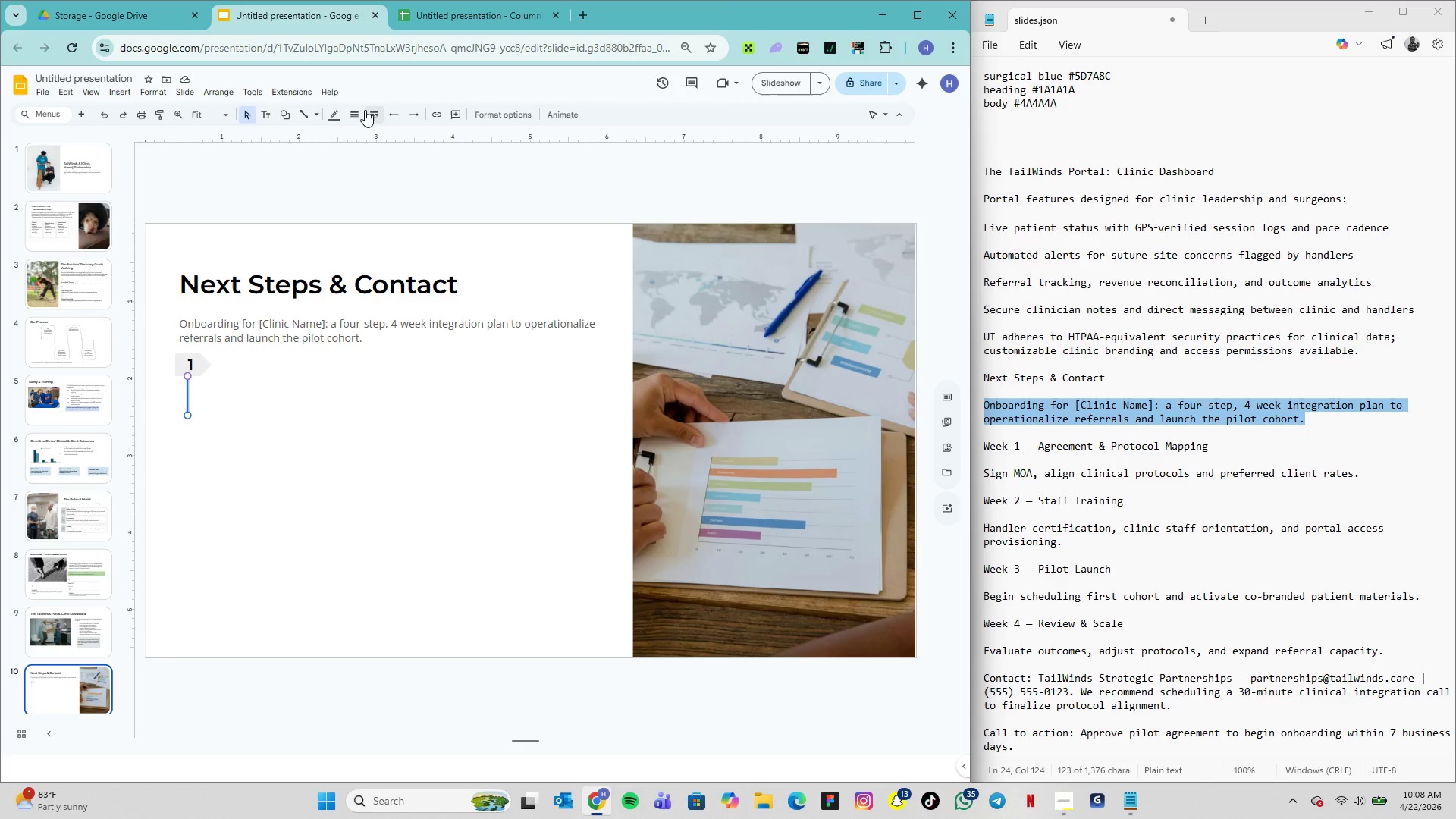 
left_click([356, 111])
 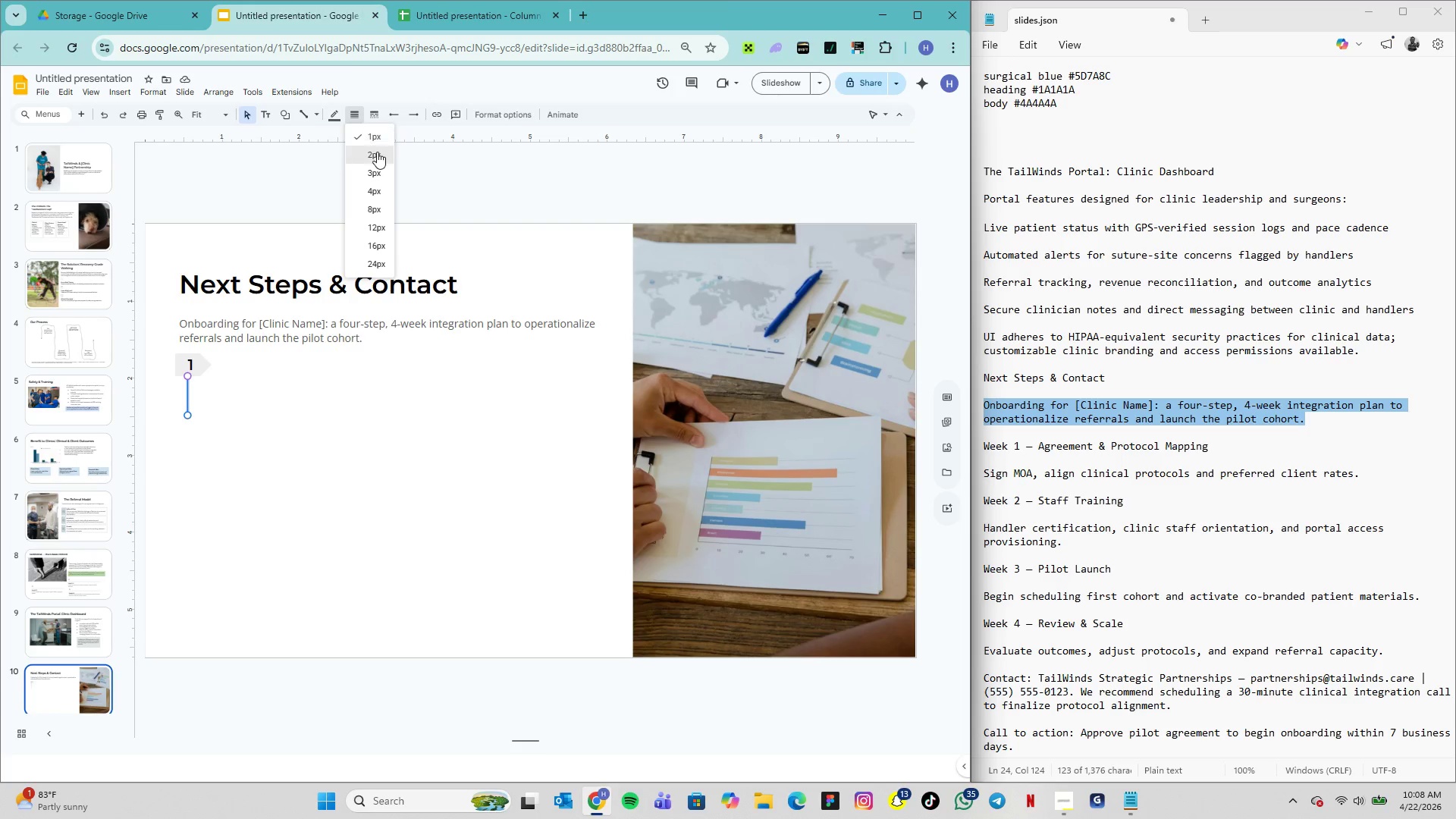 
left_click([378, 152])
 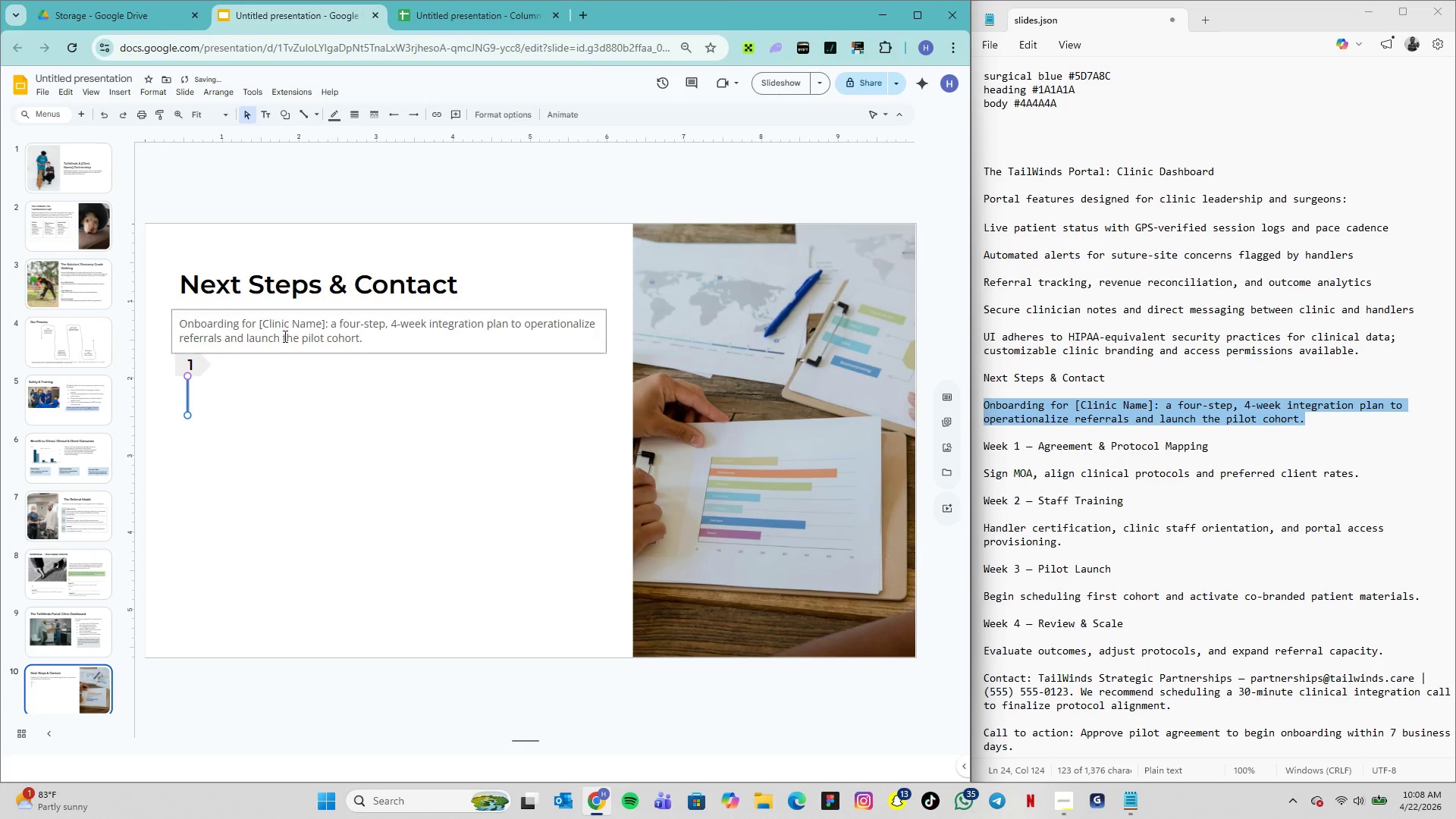 
left_click([274, 358])
 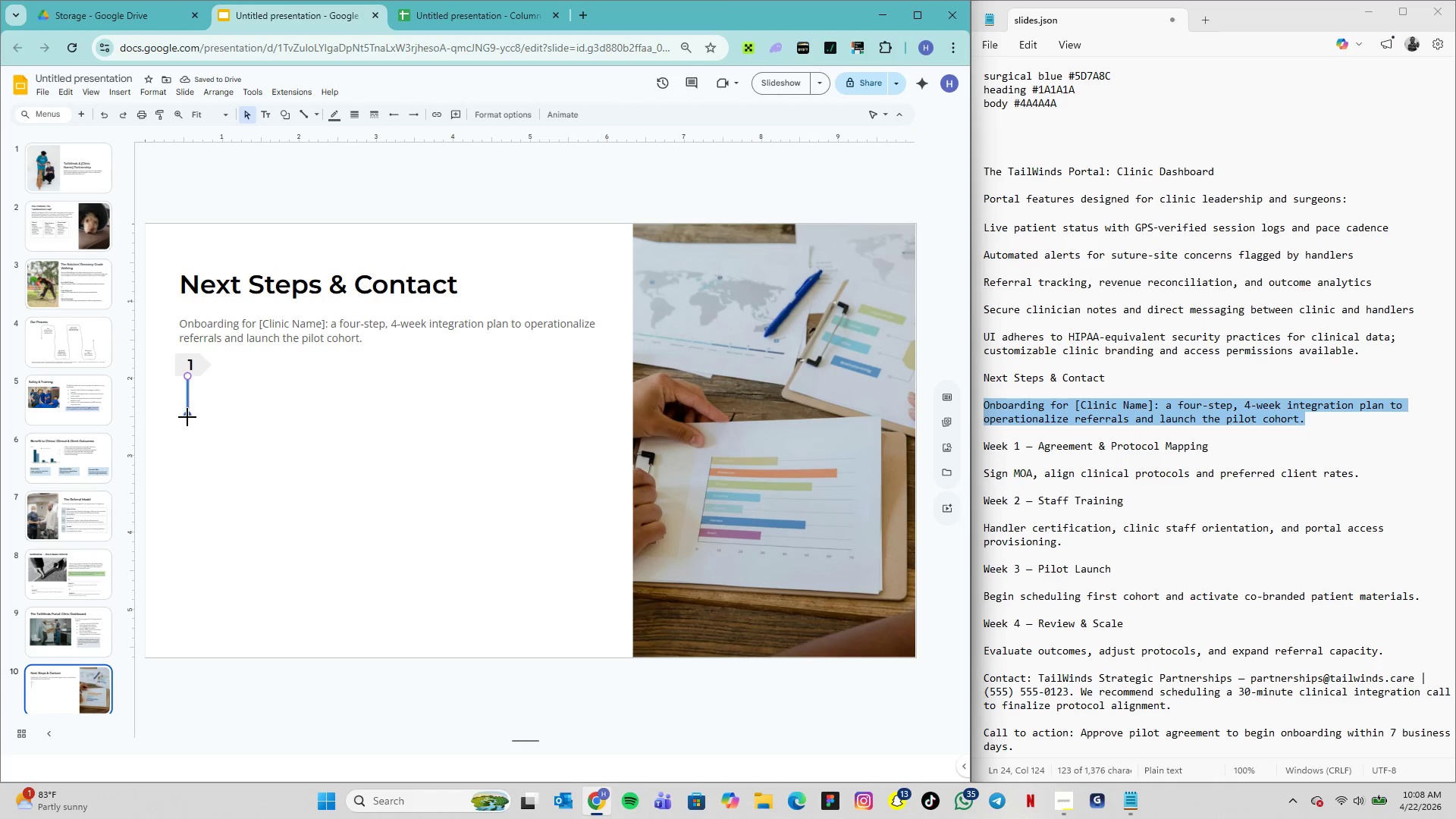 
wait(8.27)
 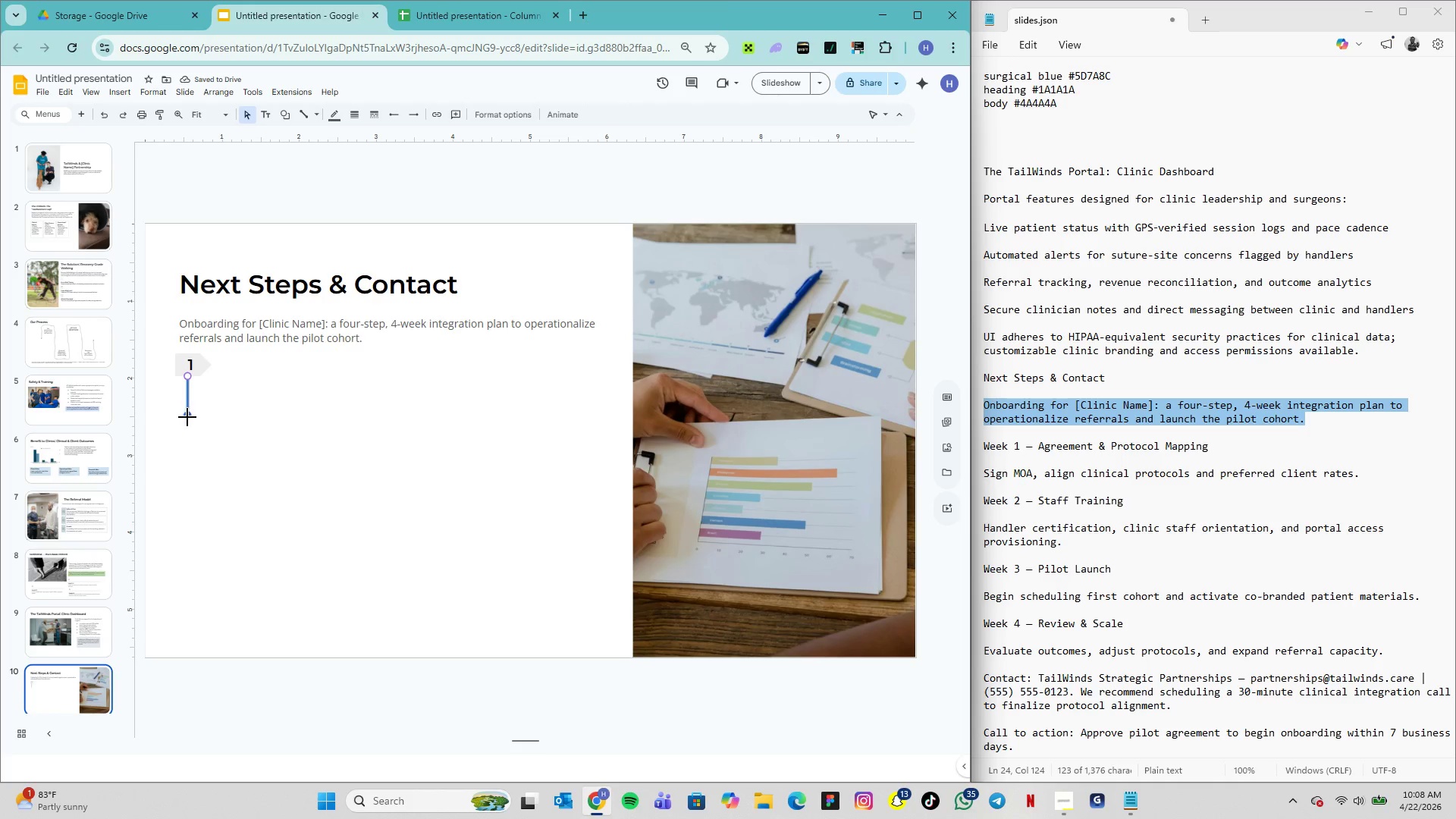 
left_click([180, 367])
 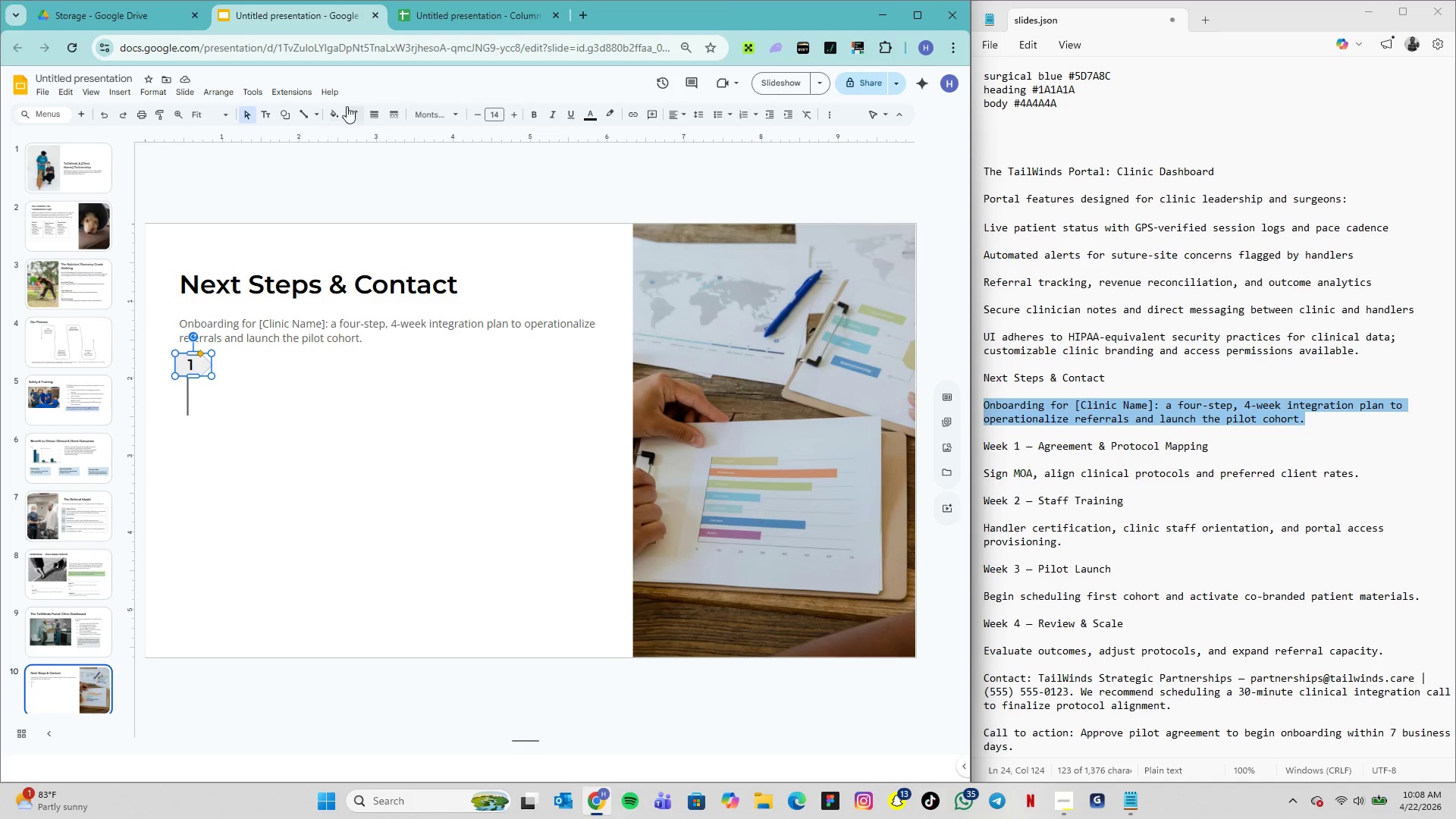 
left_click([333, 114])
 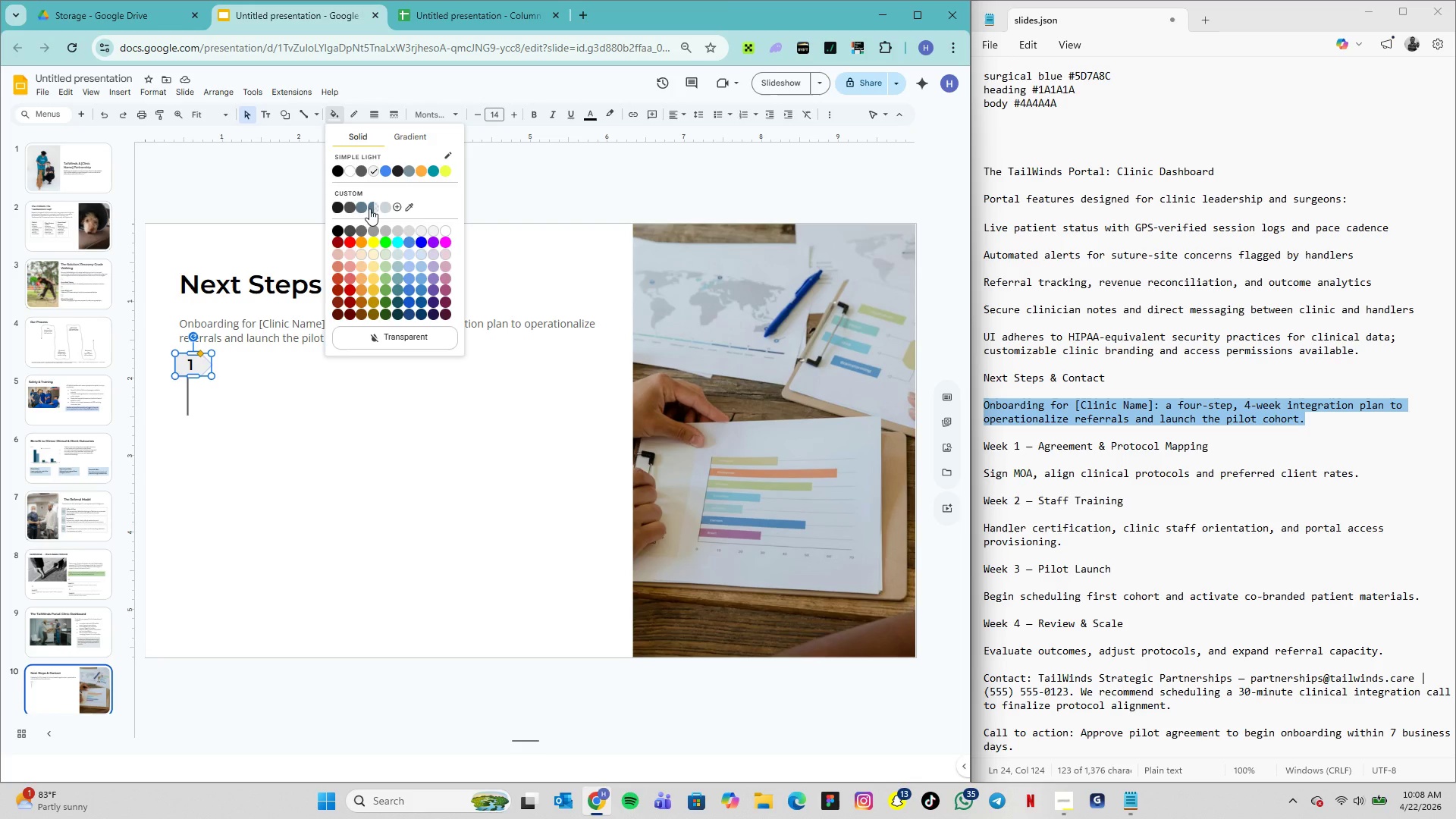 
left_click([369, 208])
 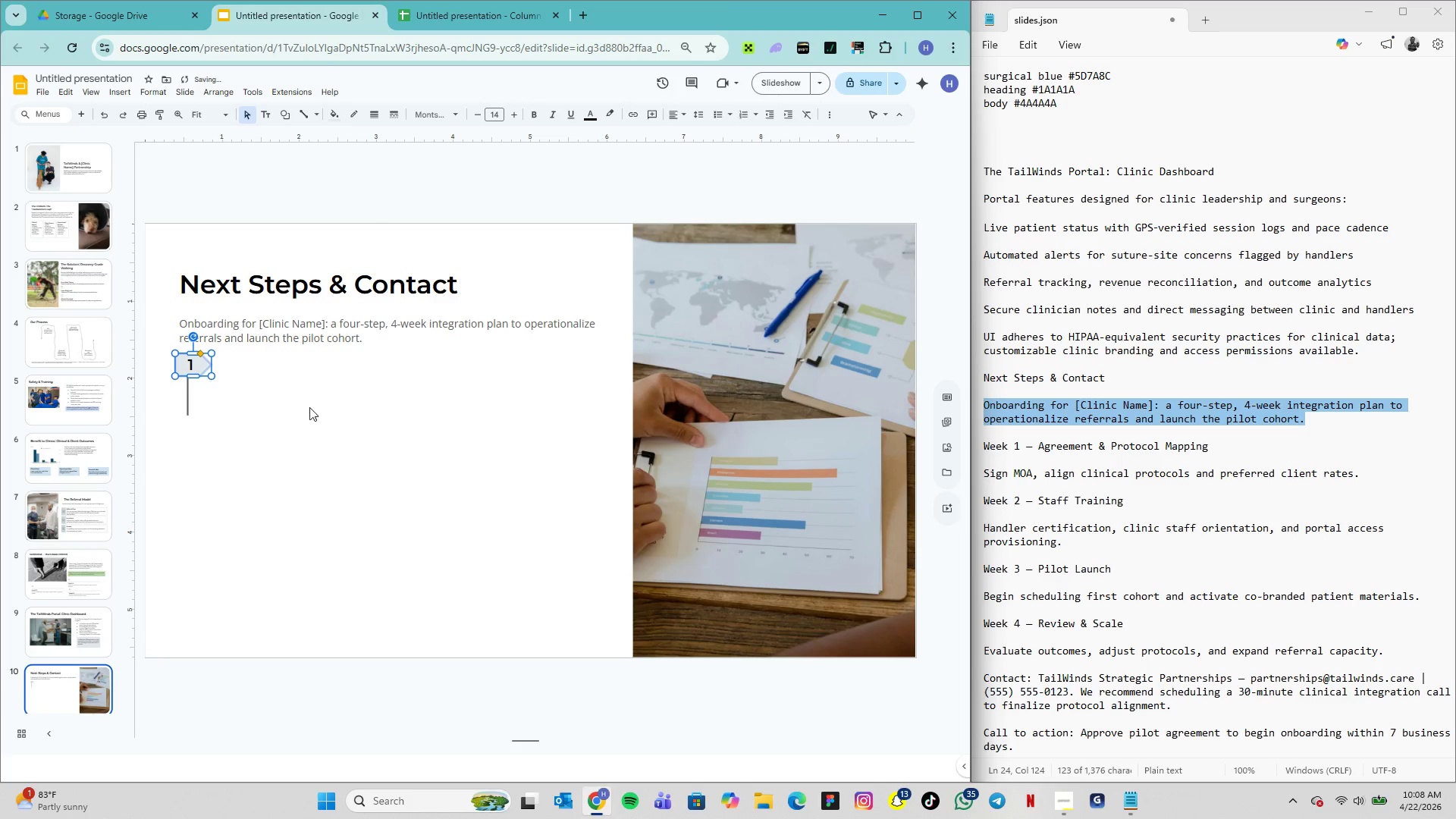 
left_click([306, 410])
 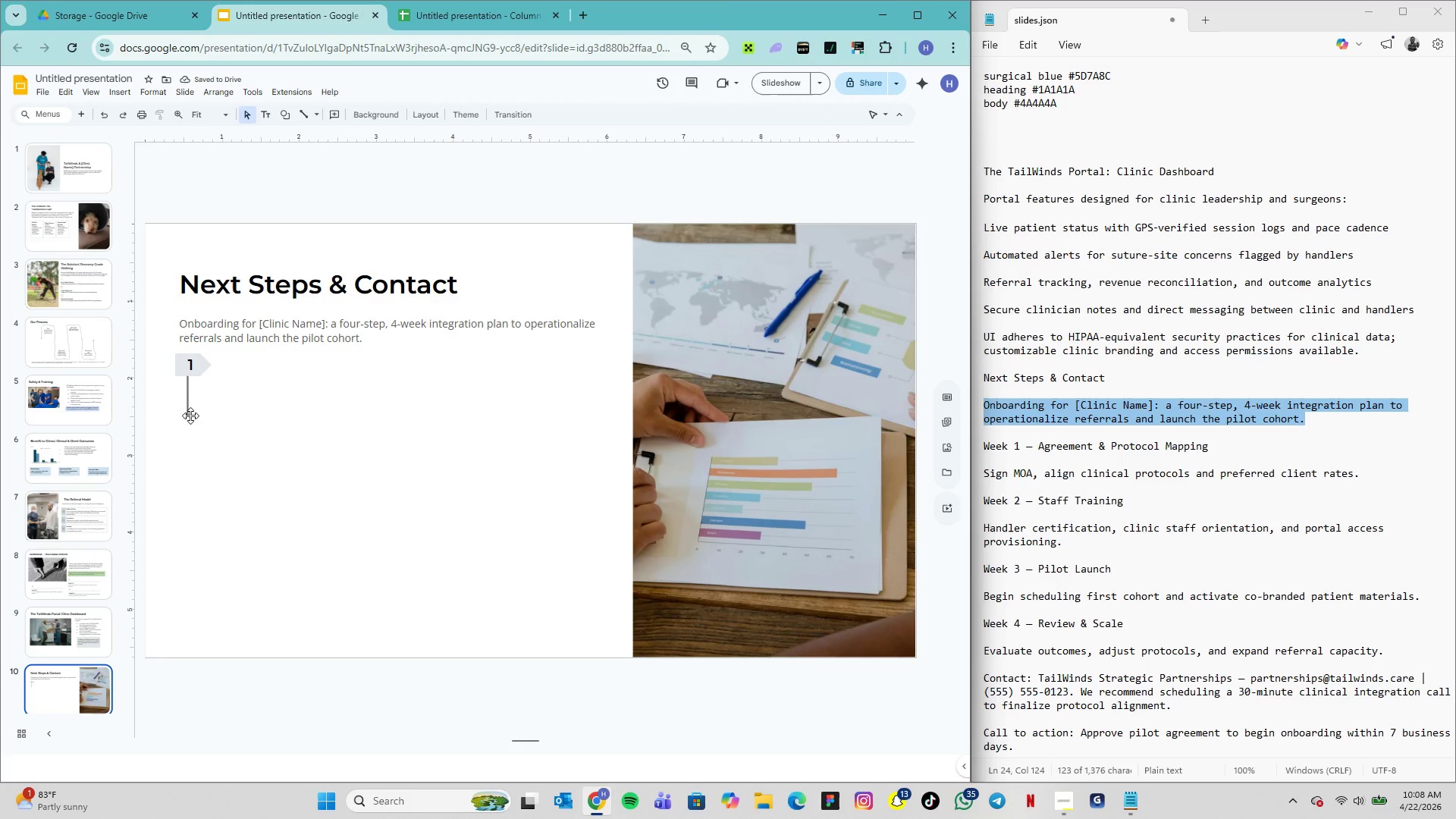 
left_click([189, 414])
 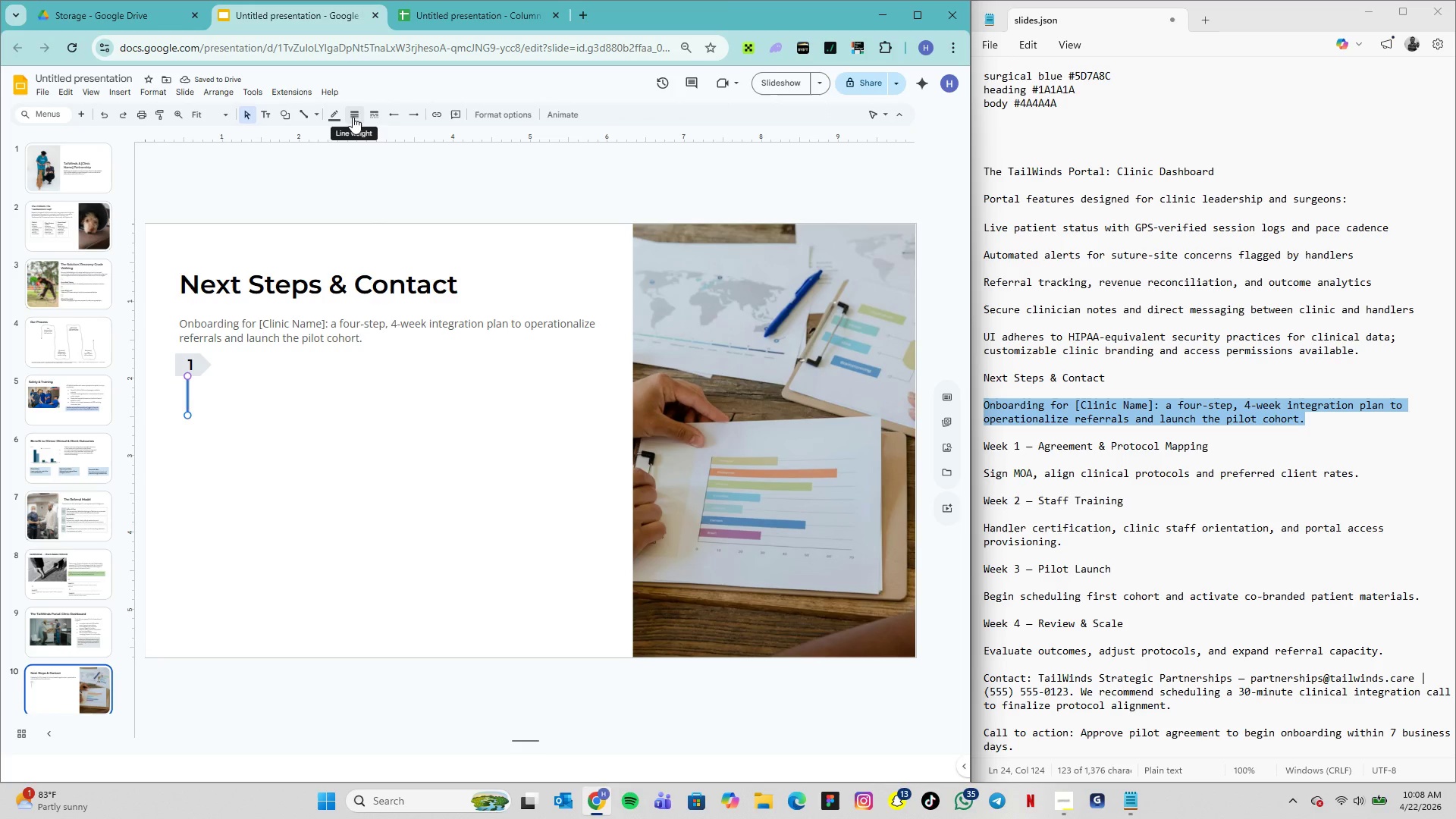 
left_click([335, 117])
 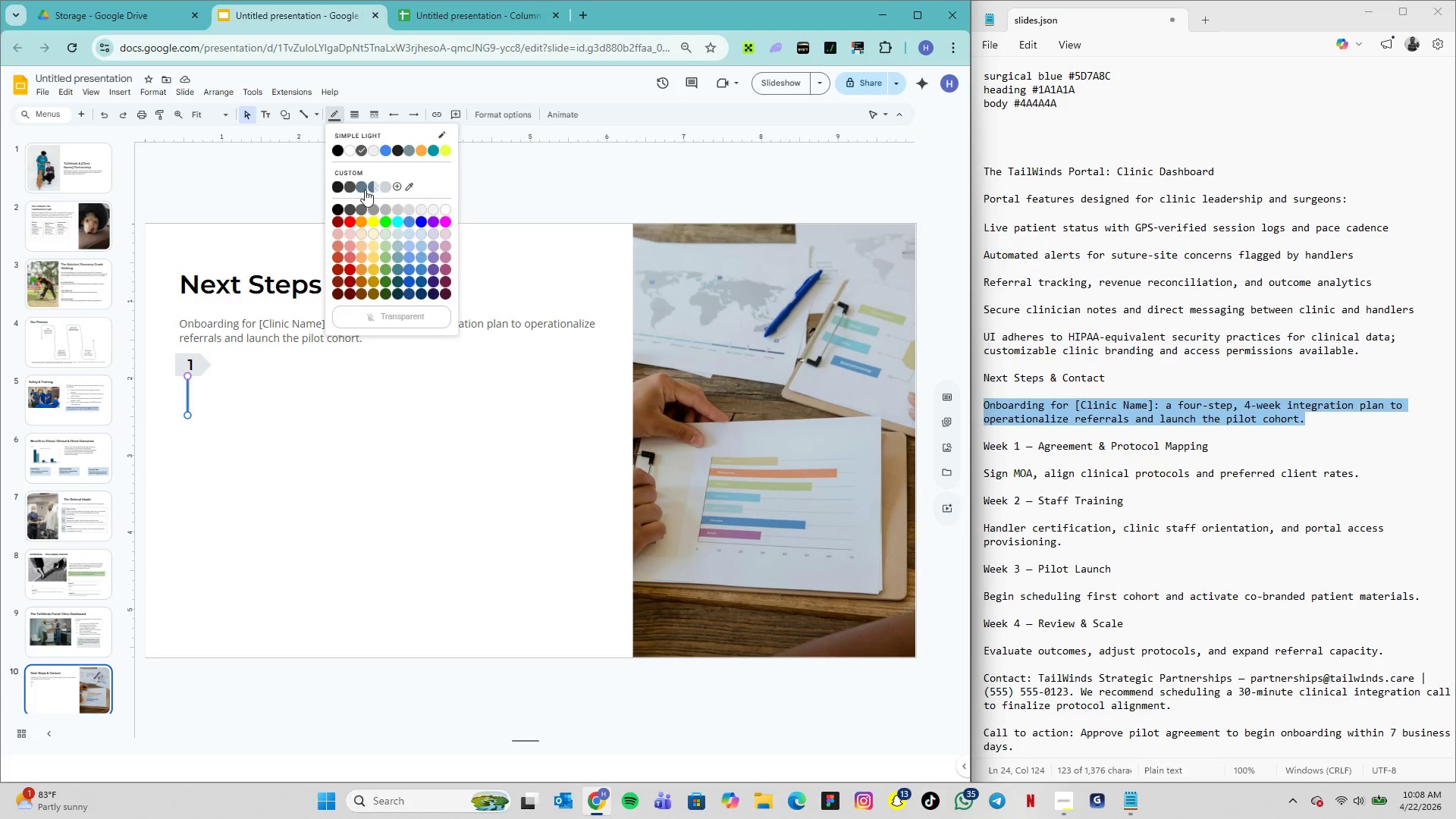 
left_click([364, 190])
 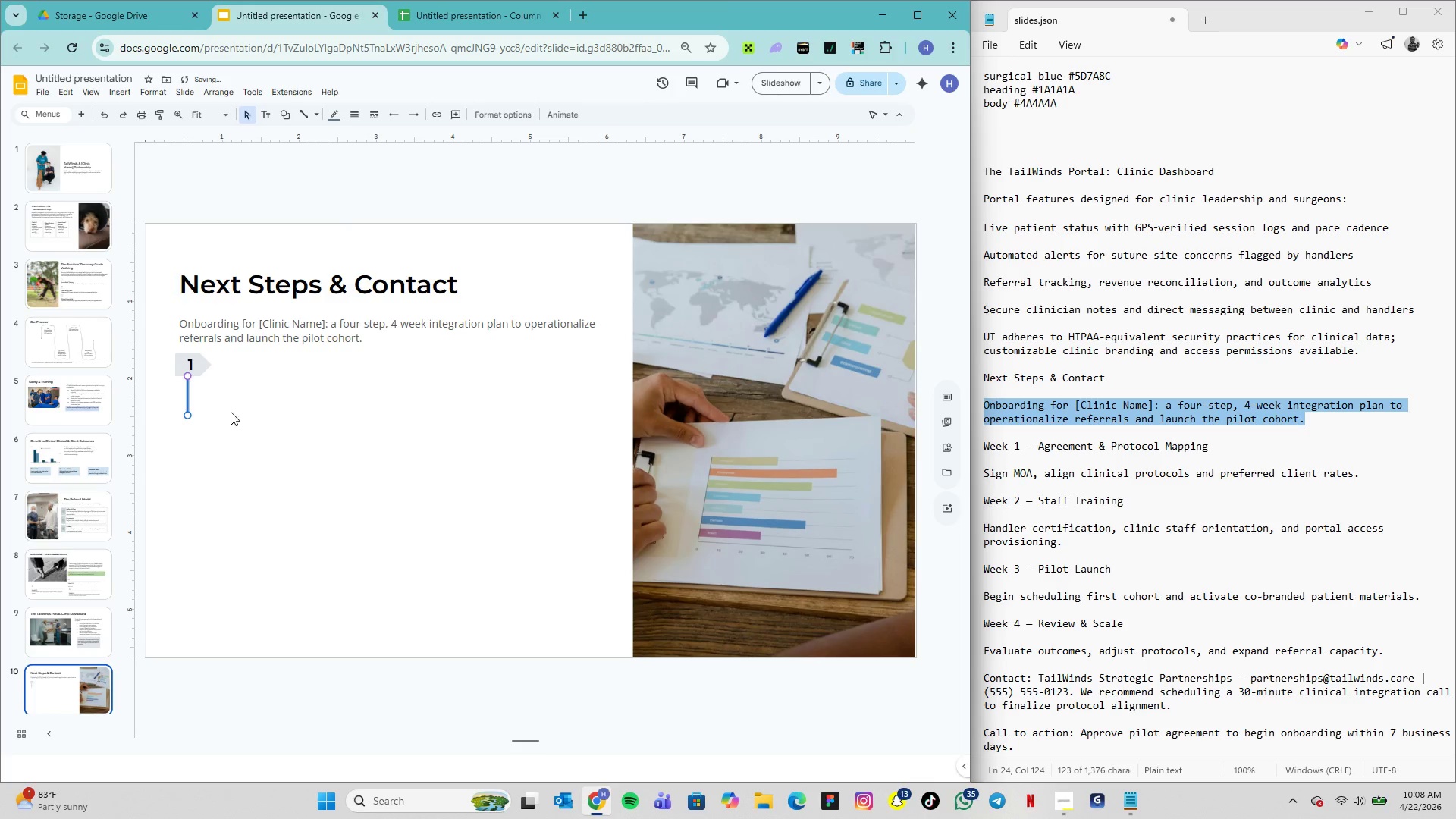 
left_click([229, 420])
 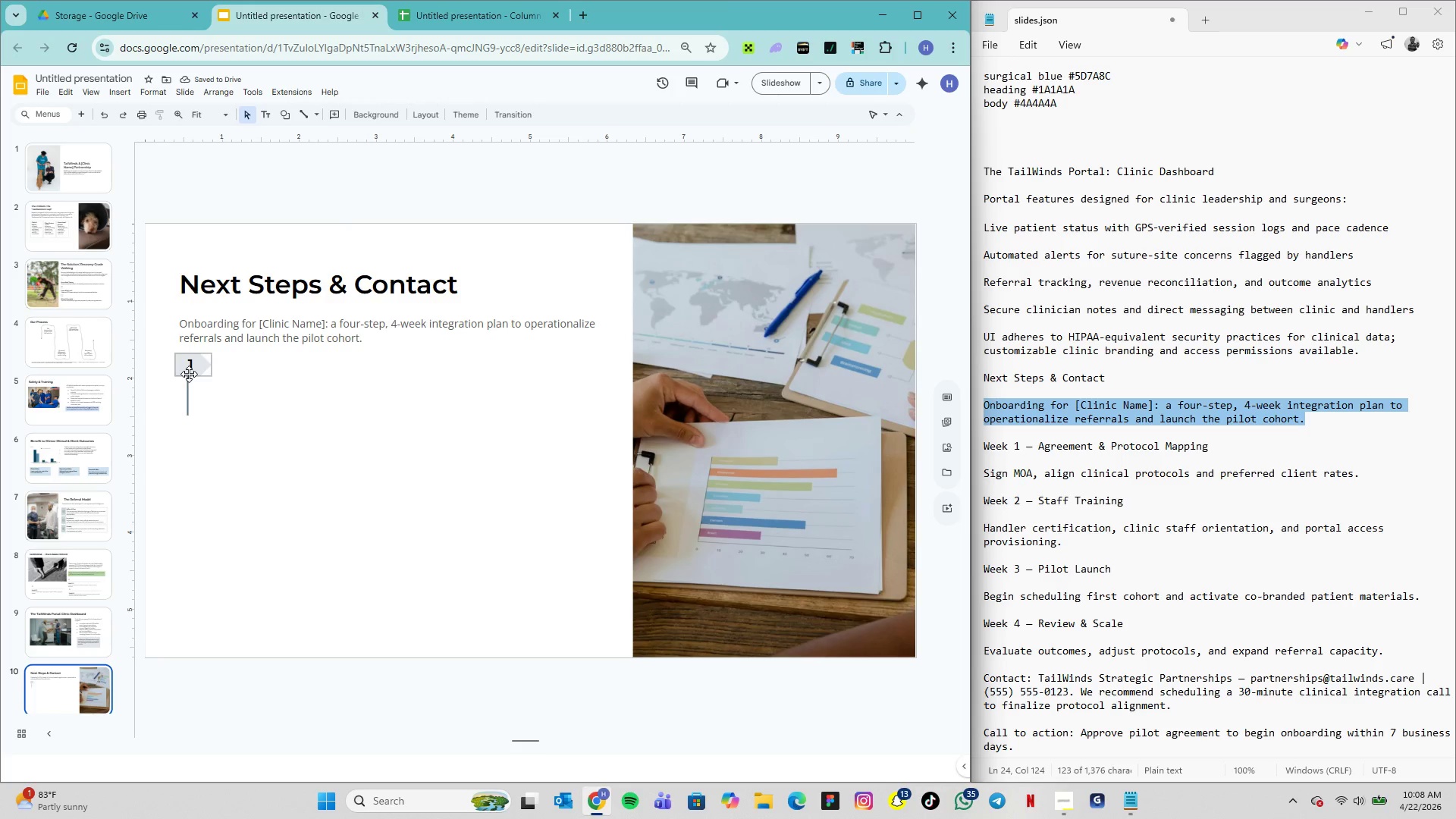 
left_click([188, 399])
 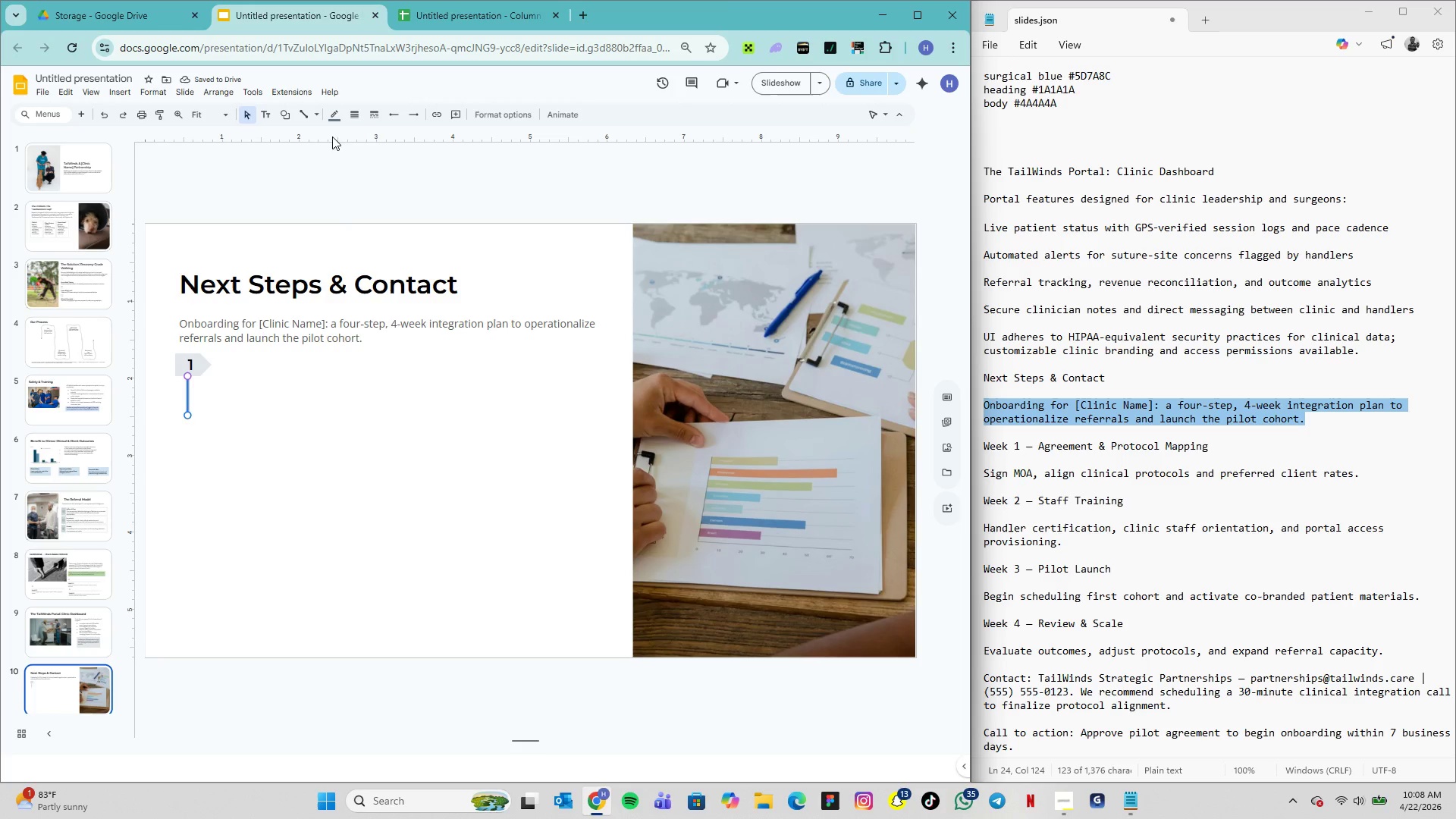 
left_click([337, 119])
 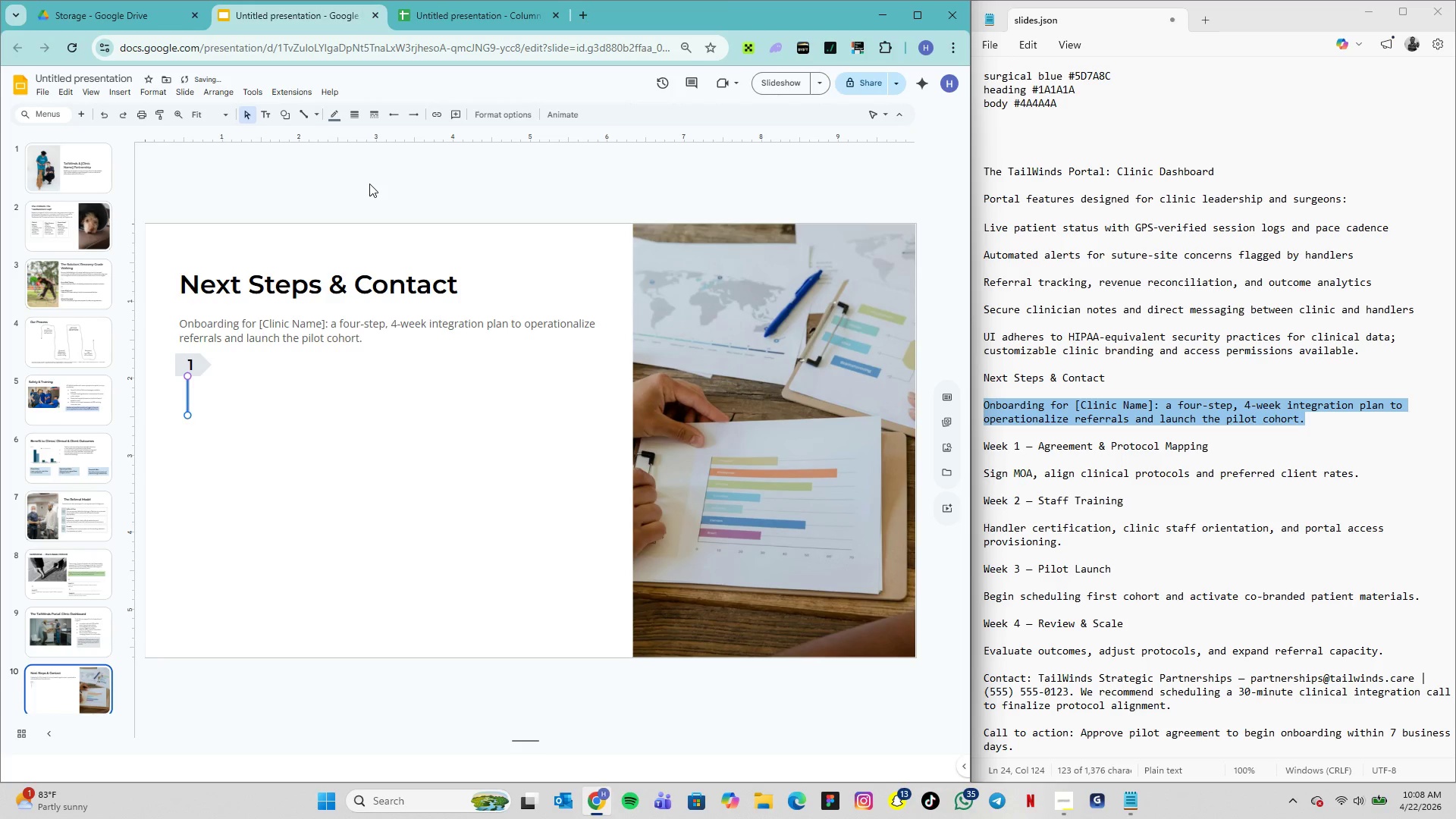 
left_click([214, 472])
 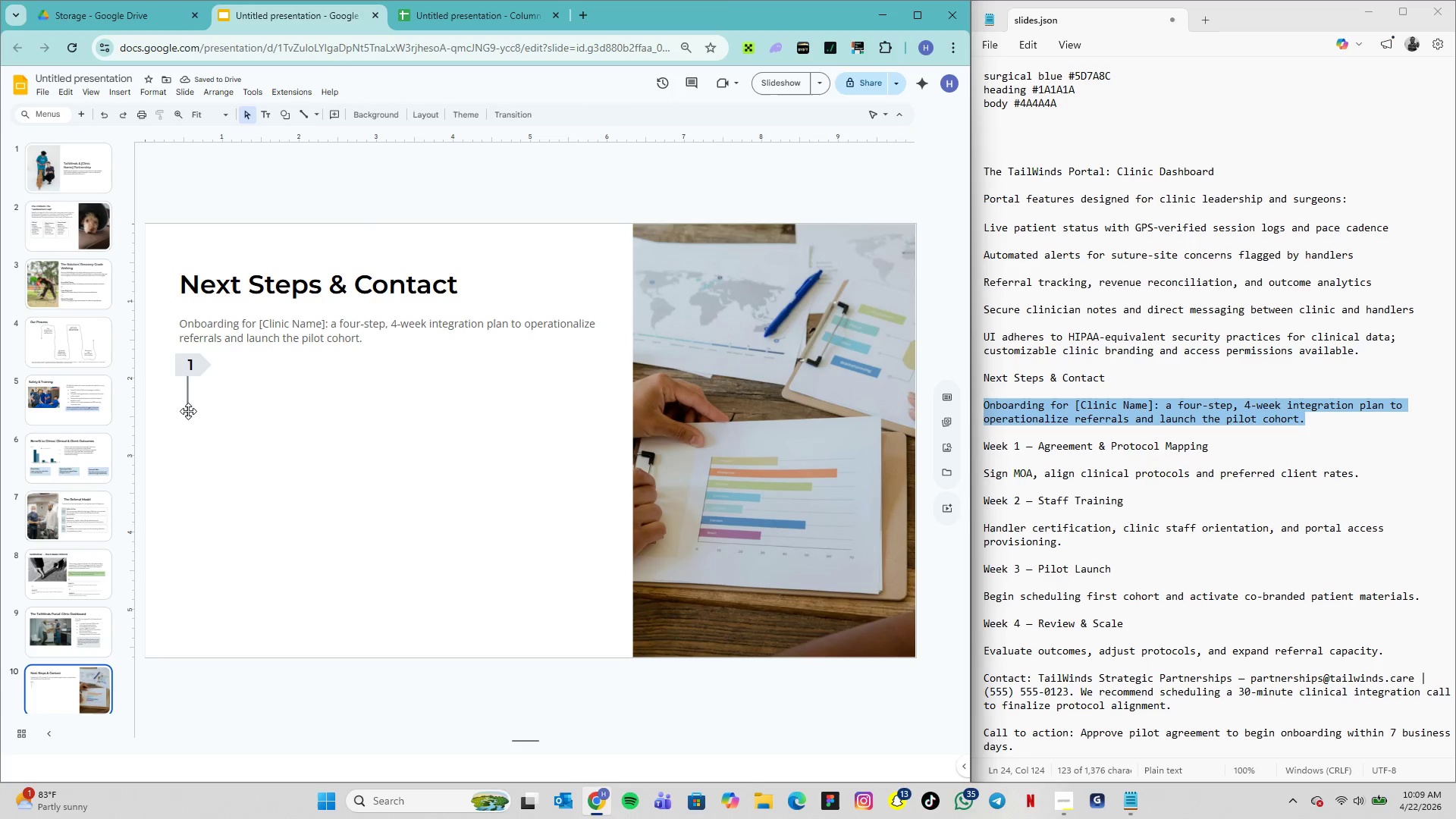 
hold_key(key=ShiftLeft, duration=0.83)
 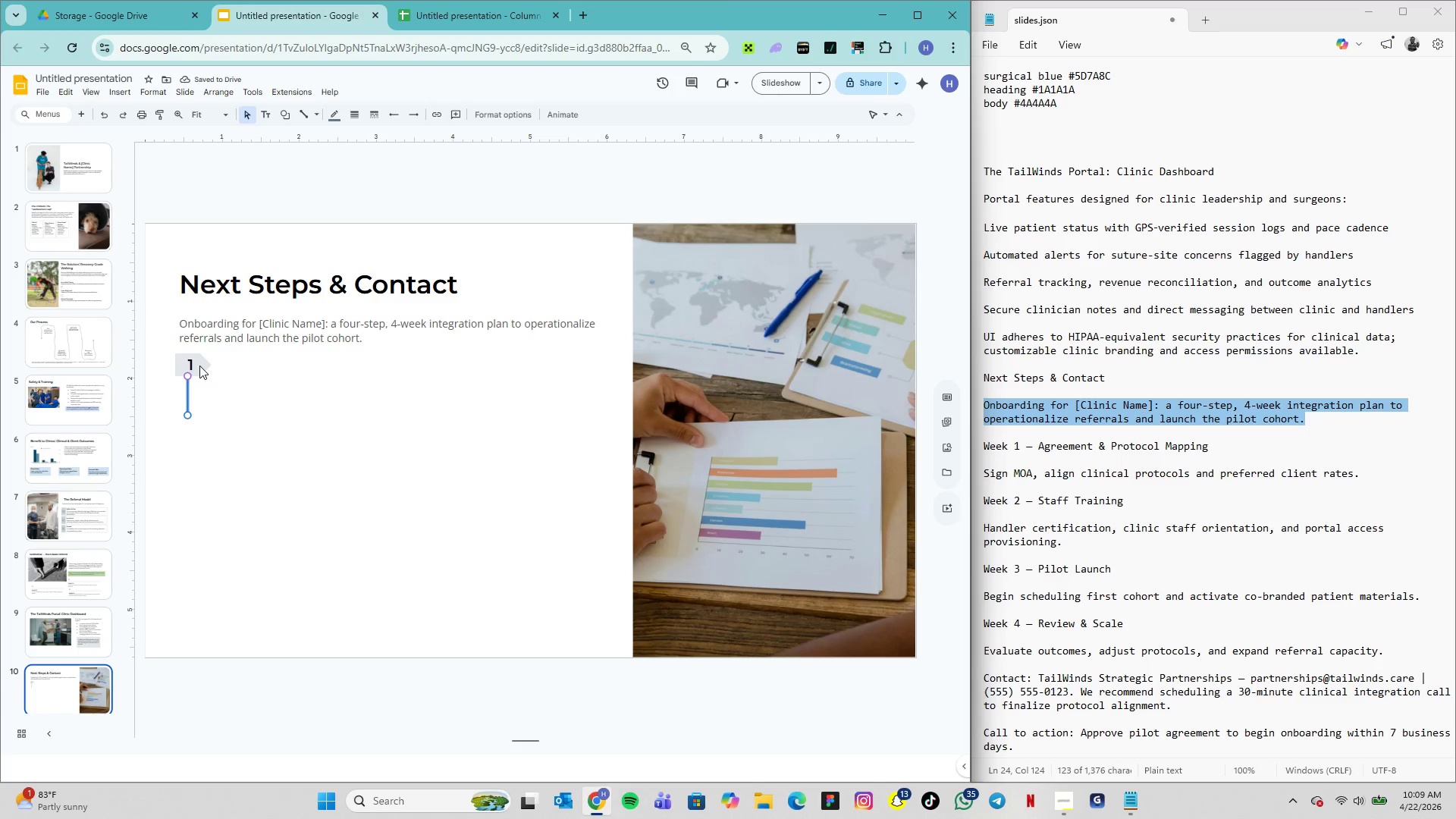 
hold_key(key=ShiftLeft, duration=0.86)
 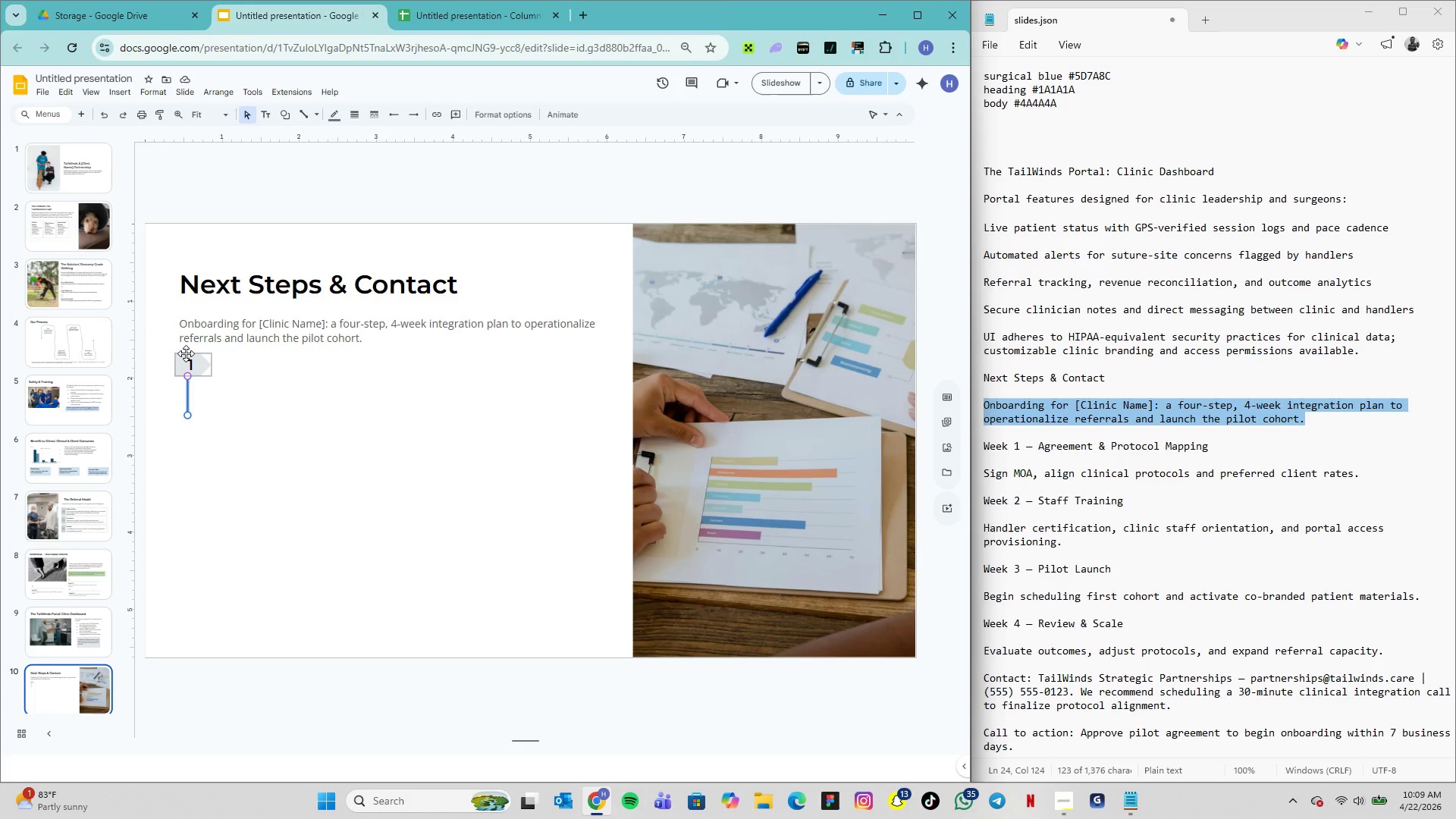 
hold_key(key=ShiftLeft, duration=0.78)
left_click([186, 353])
 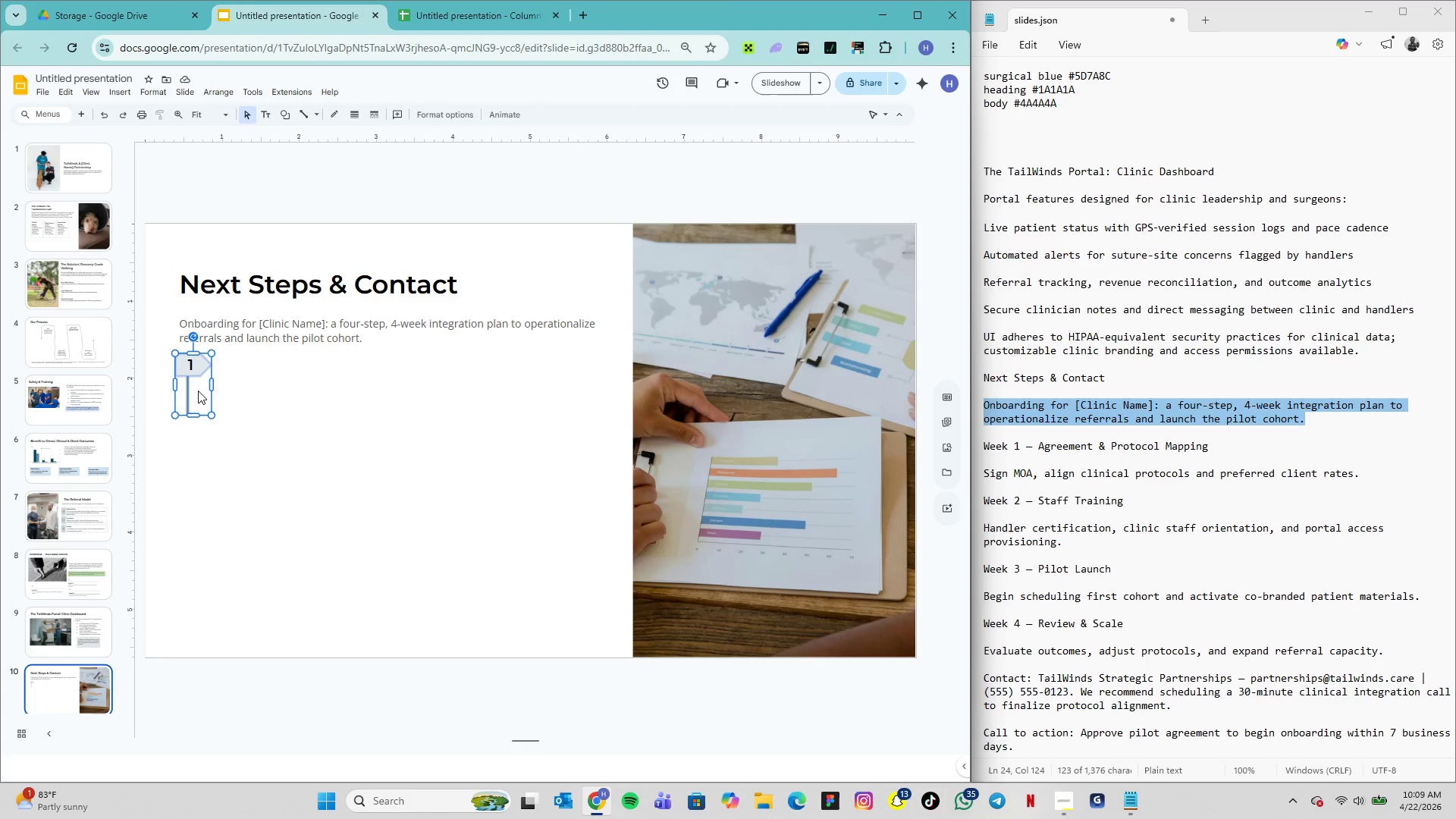 
key(Alt+Control+G)
 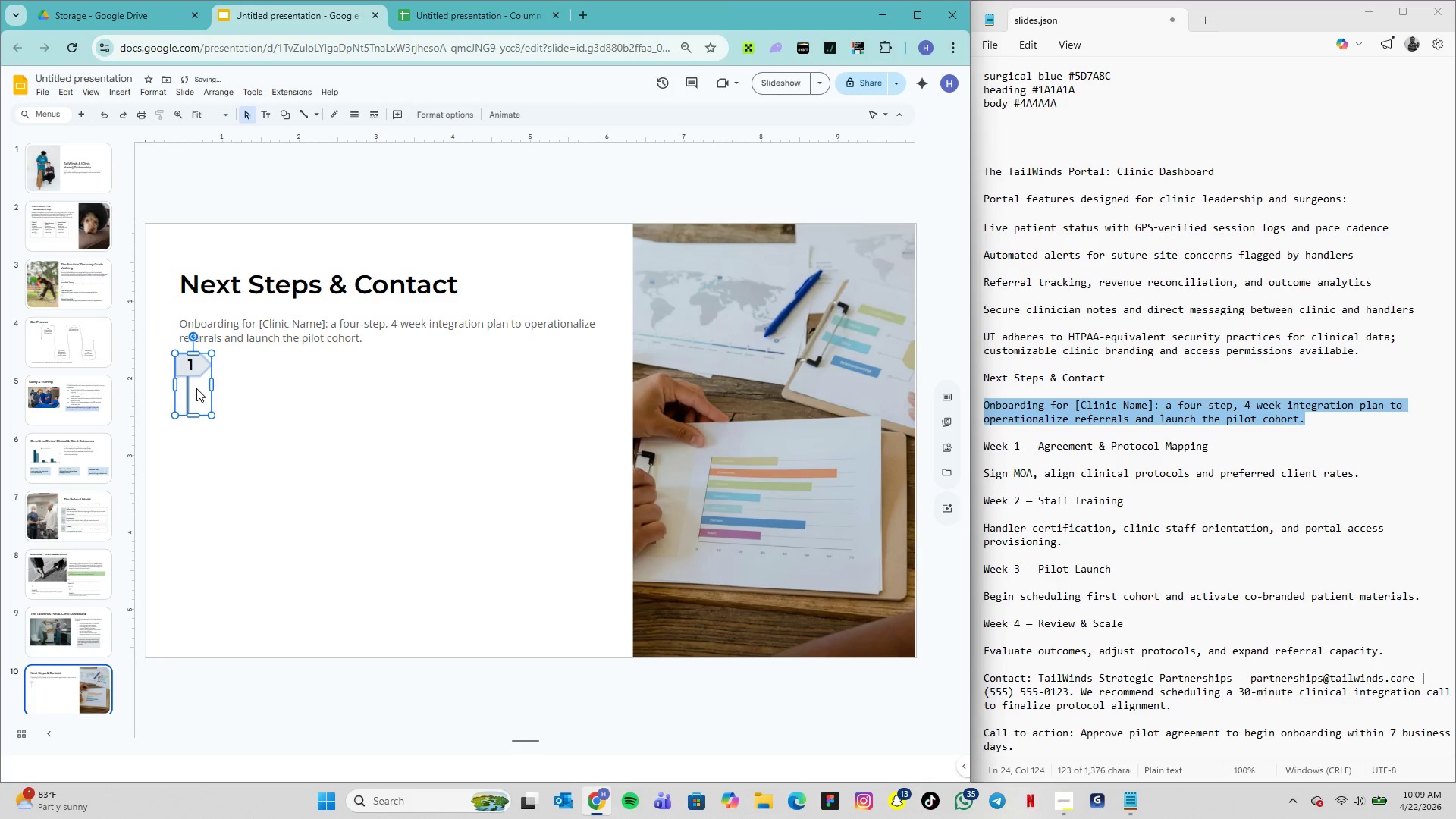 
key(Control+D)
 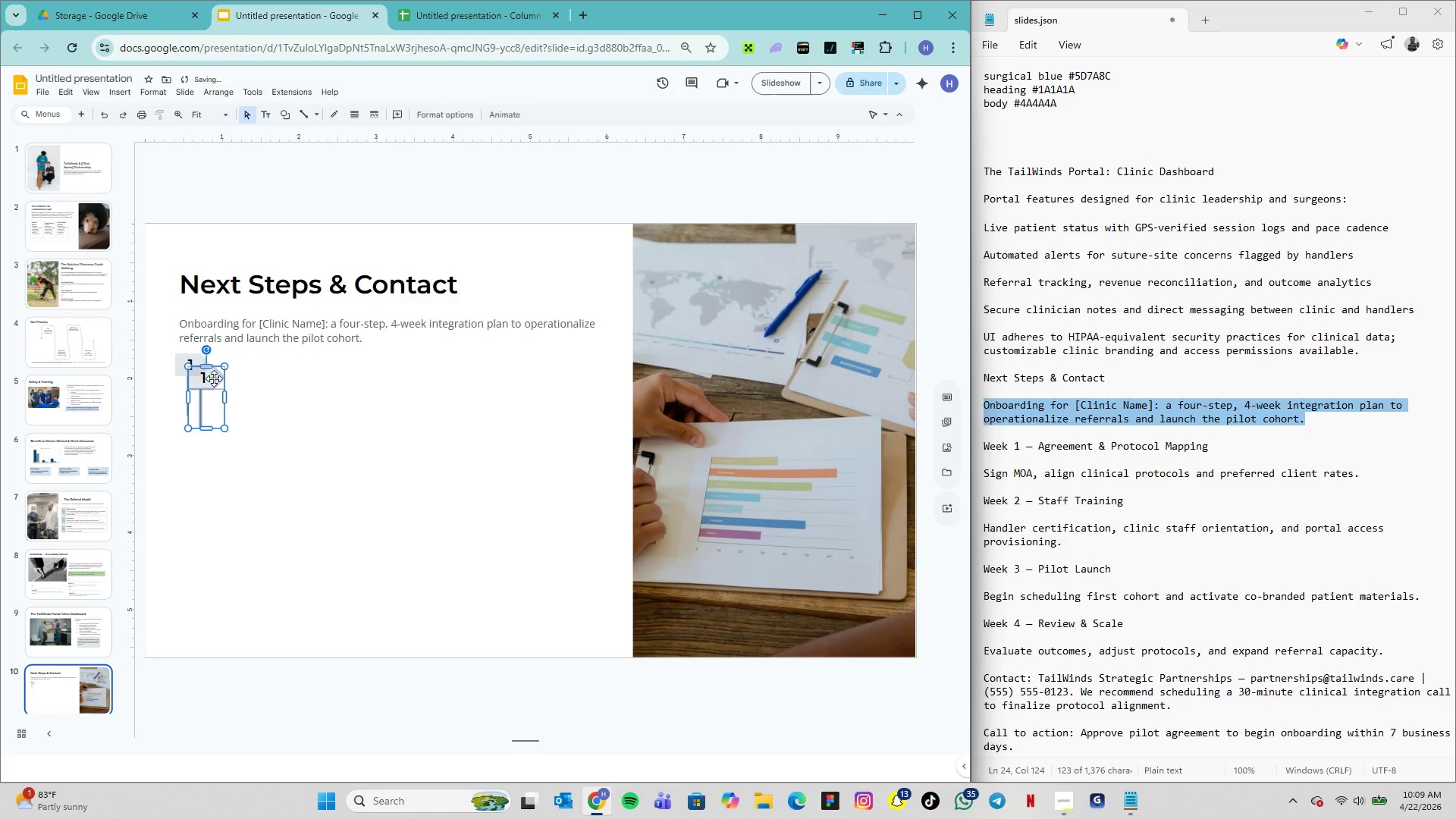 
left_click_drag(start_coordinate=[215, 378], to_coordinate=[212, 439])
 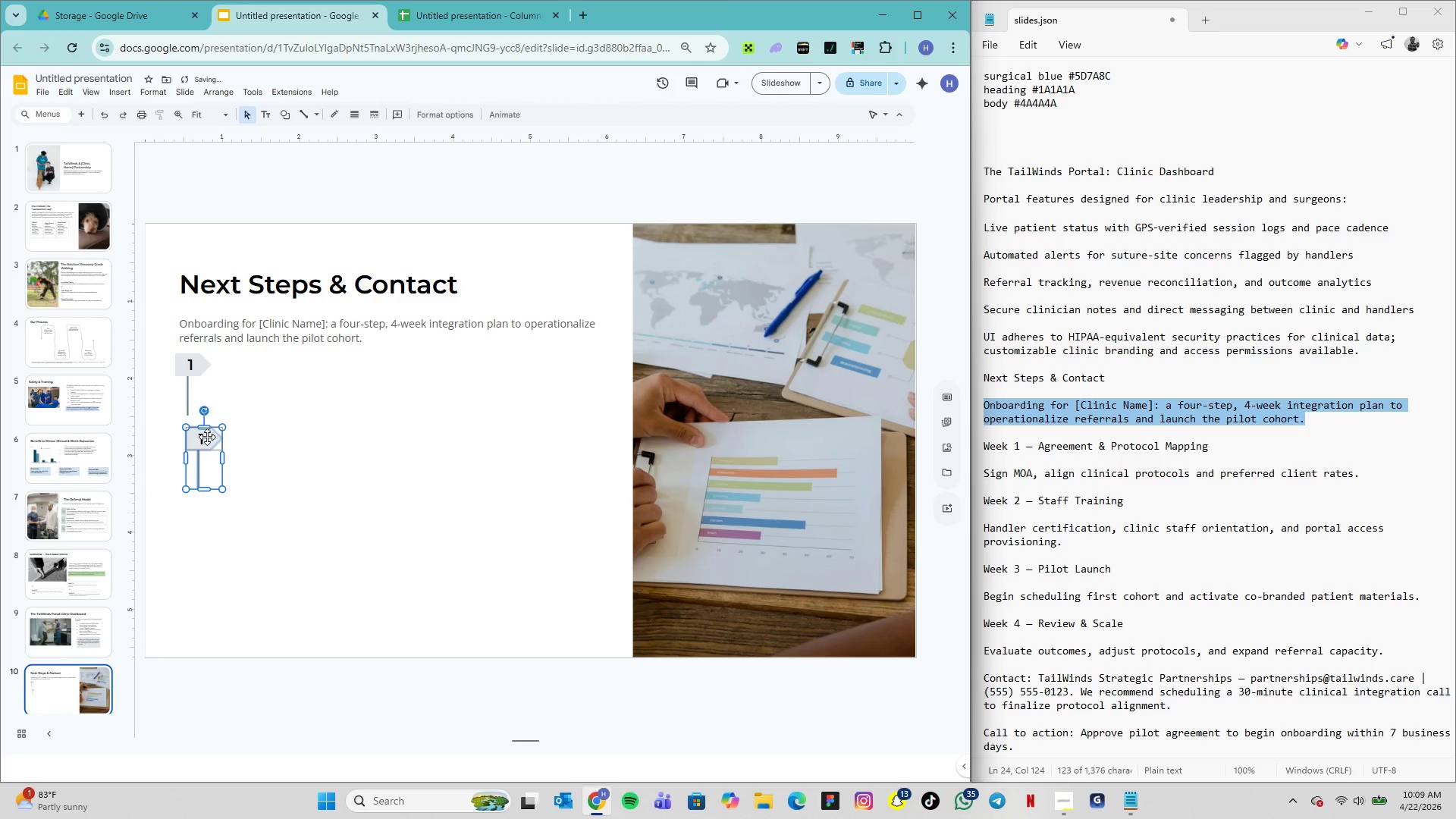 
left_click_drag(start_coordinate=[207, 436], to_coordinate=[190, 422])
 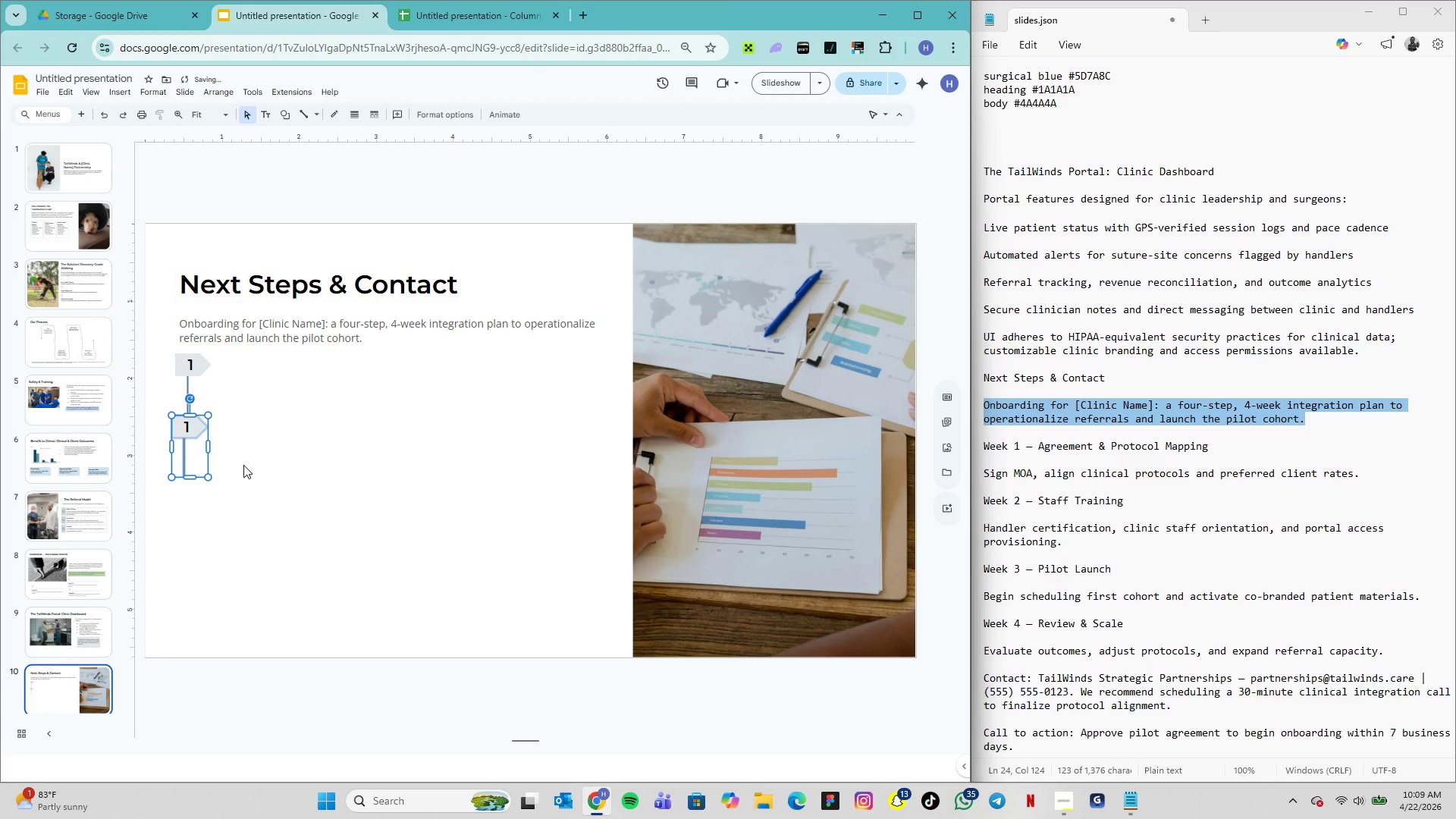 
left_click([244, 465])
 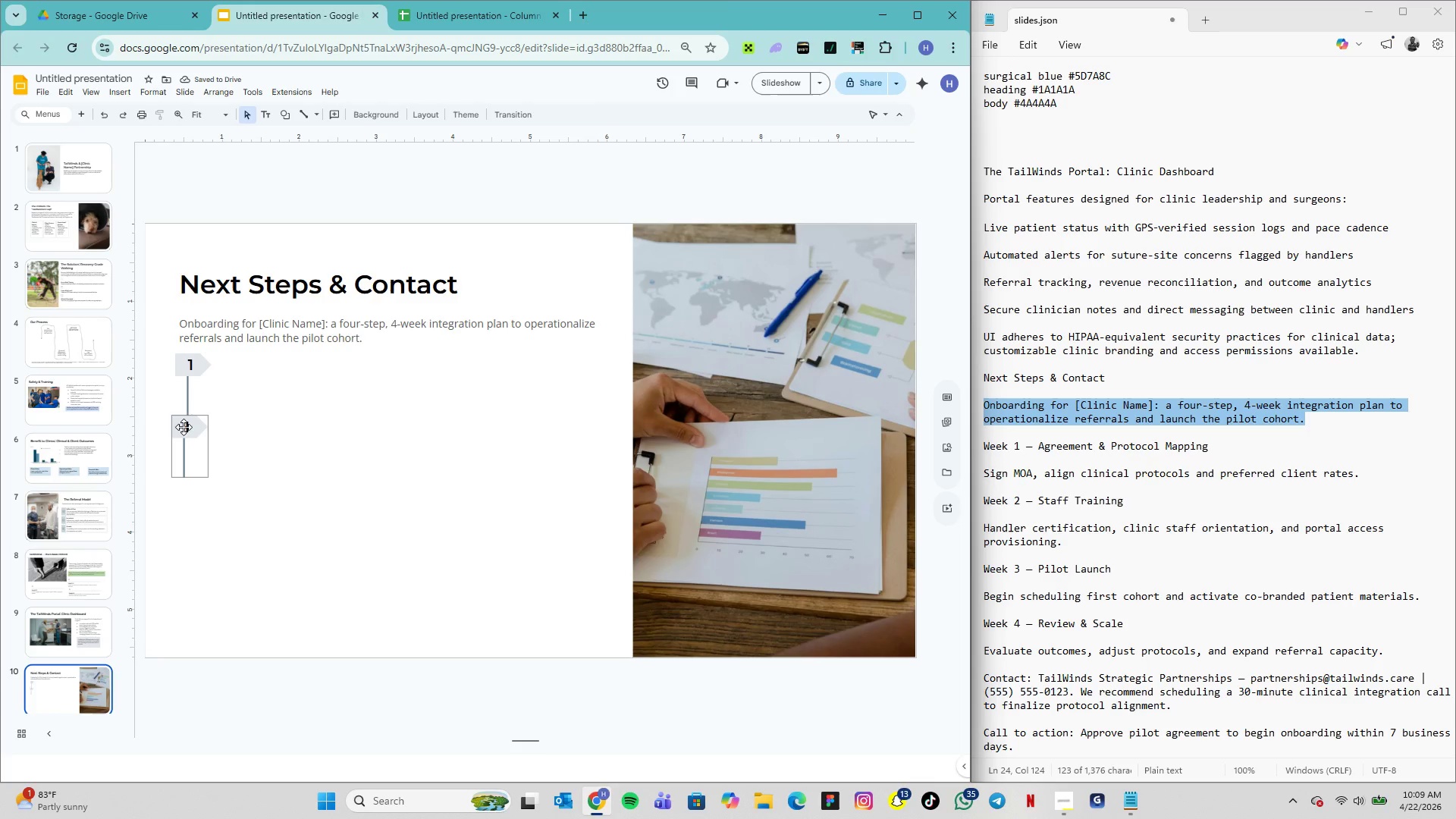 
left_click_drag(start_coordinate=[183, 424], to_coordinate=[188, 425])
 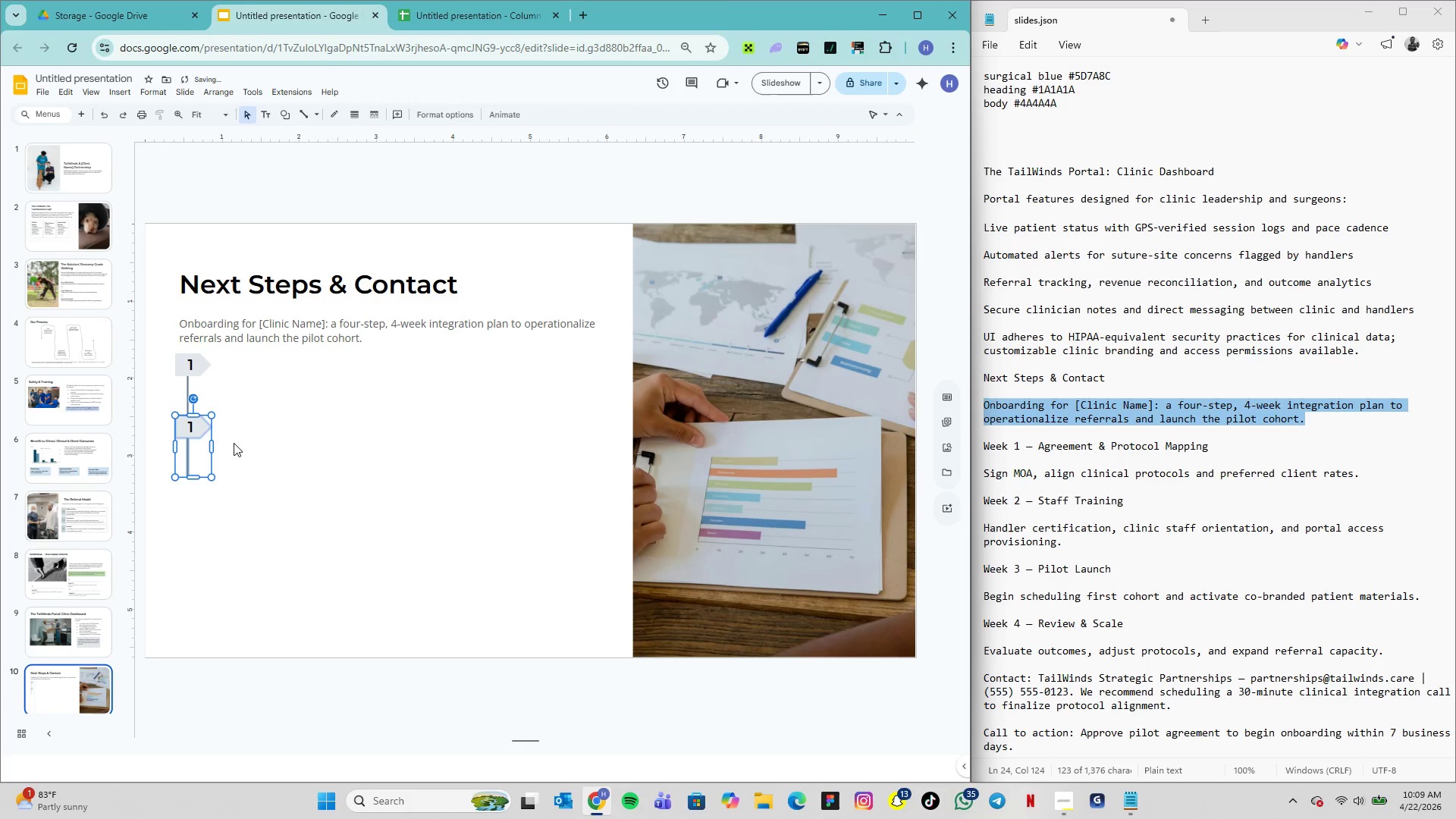 
left_click([234, 443])
 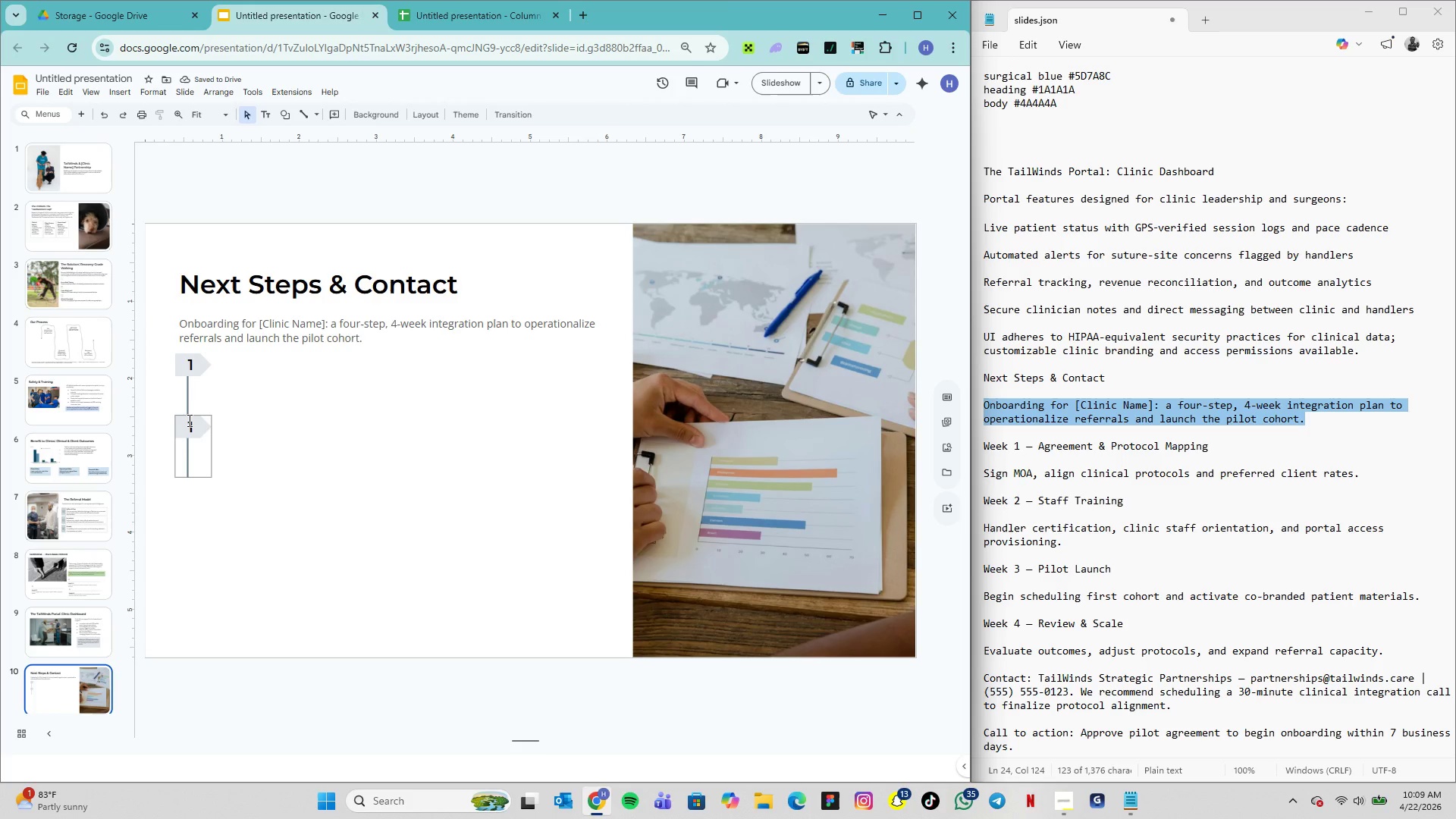 
left_click([184, 417])
 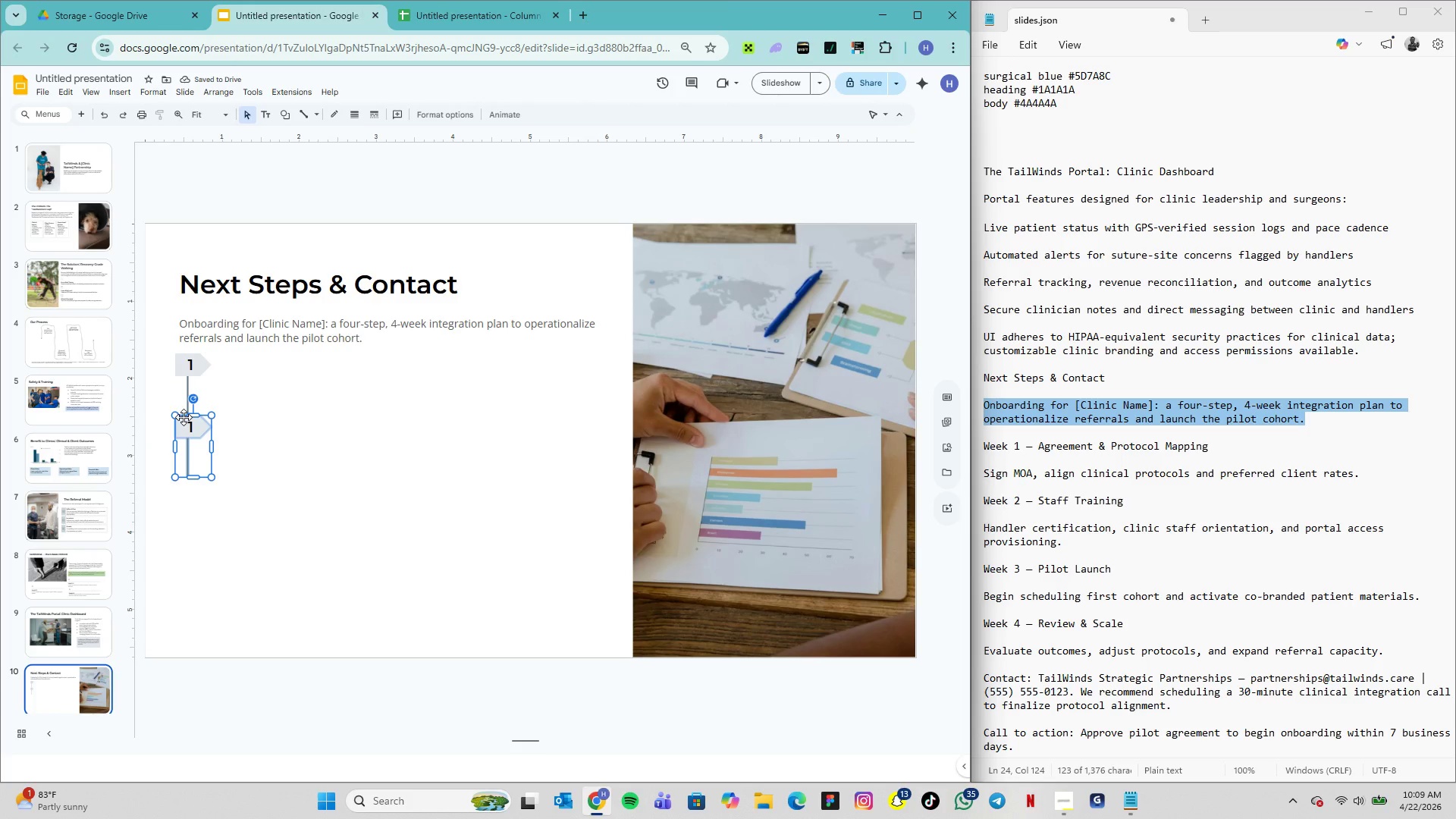 
key(Control+D)
 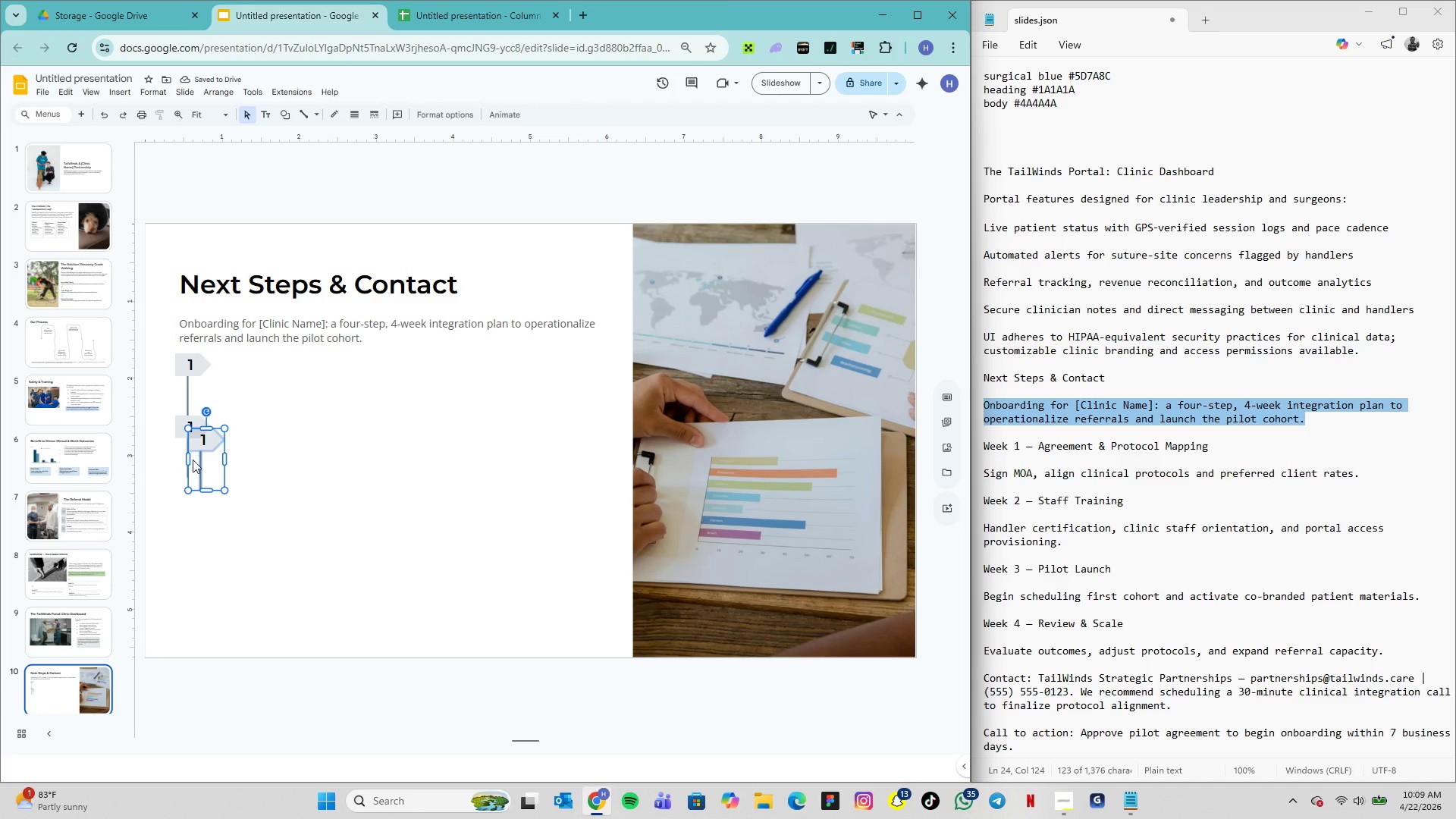 
wait(5.03)
 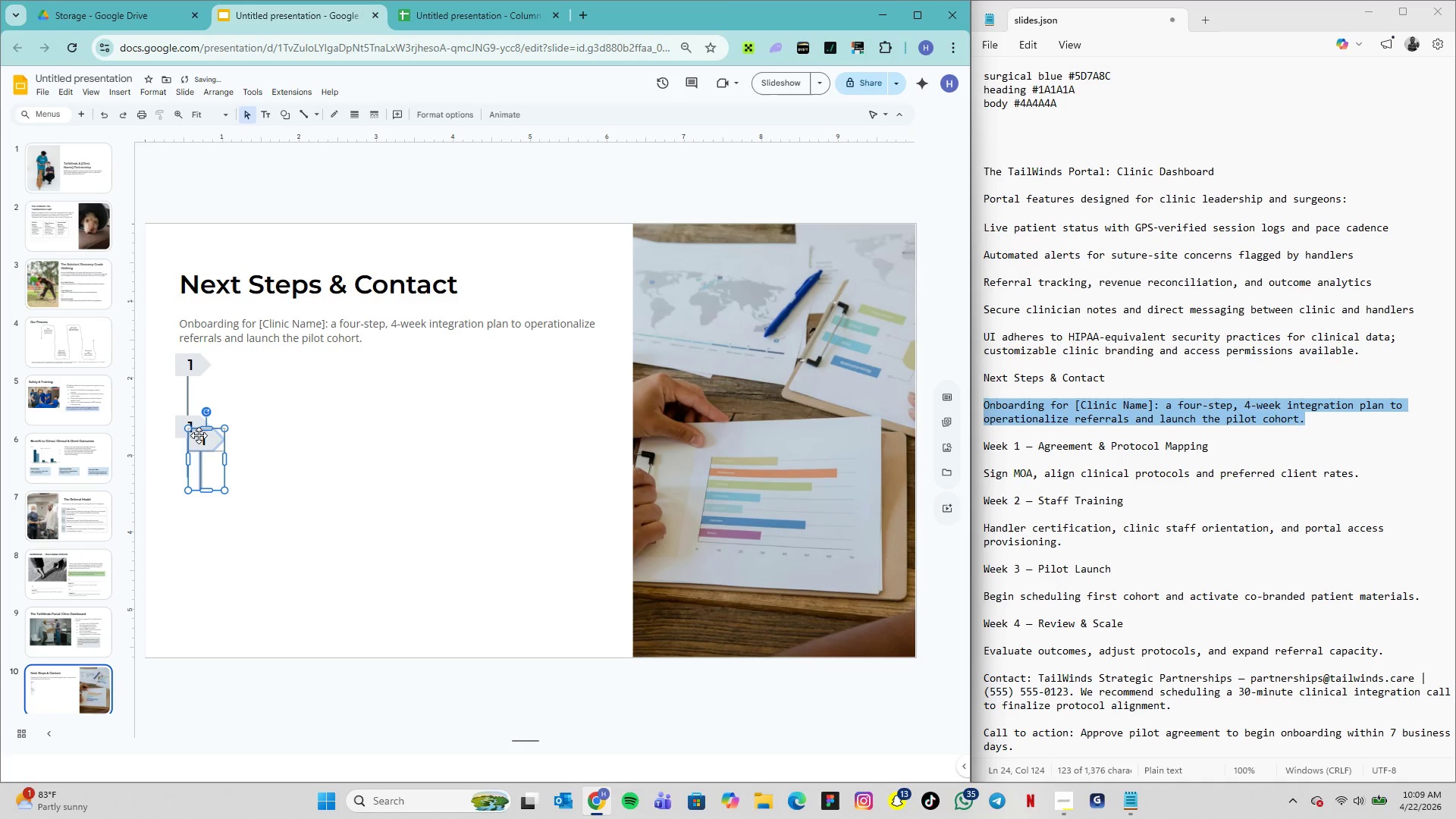 
left_click_drag(start_coordinate=[199, 442], to_coordinate=[184, 493])
 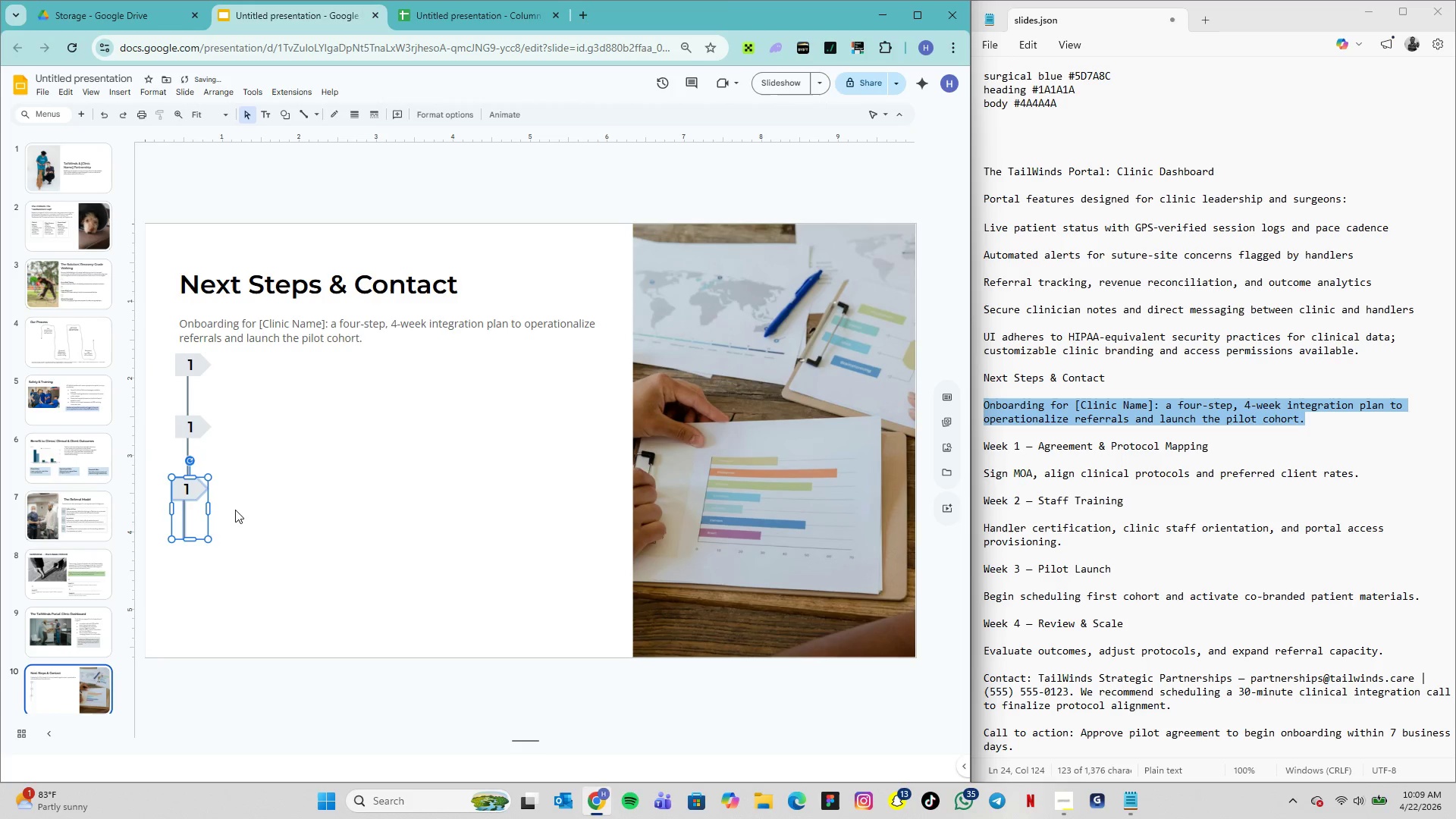 
left_click([241, 510])
 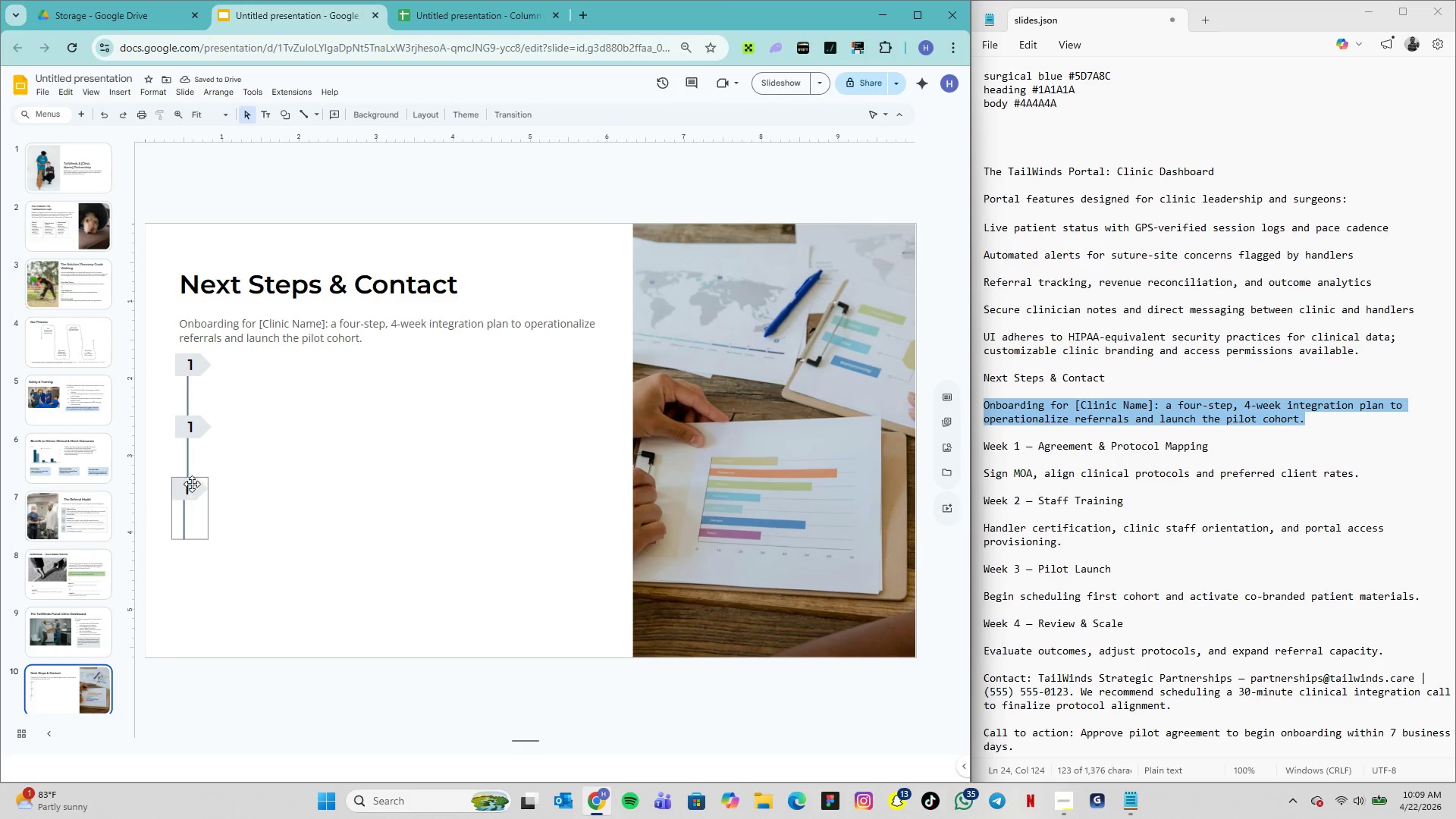 
left_click_drag(start_coordinate=[193, 482], to_coordinate=[197, 482])
 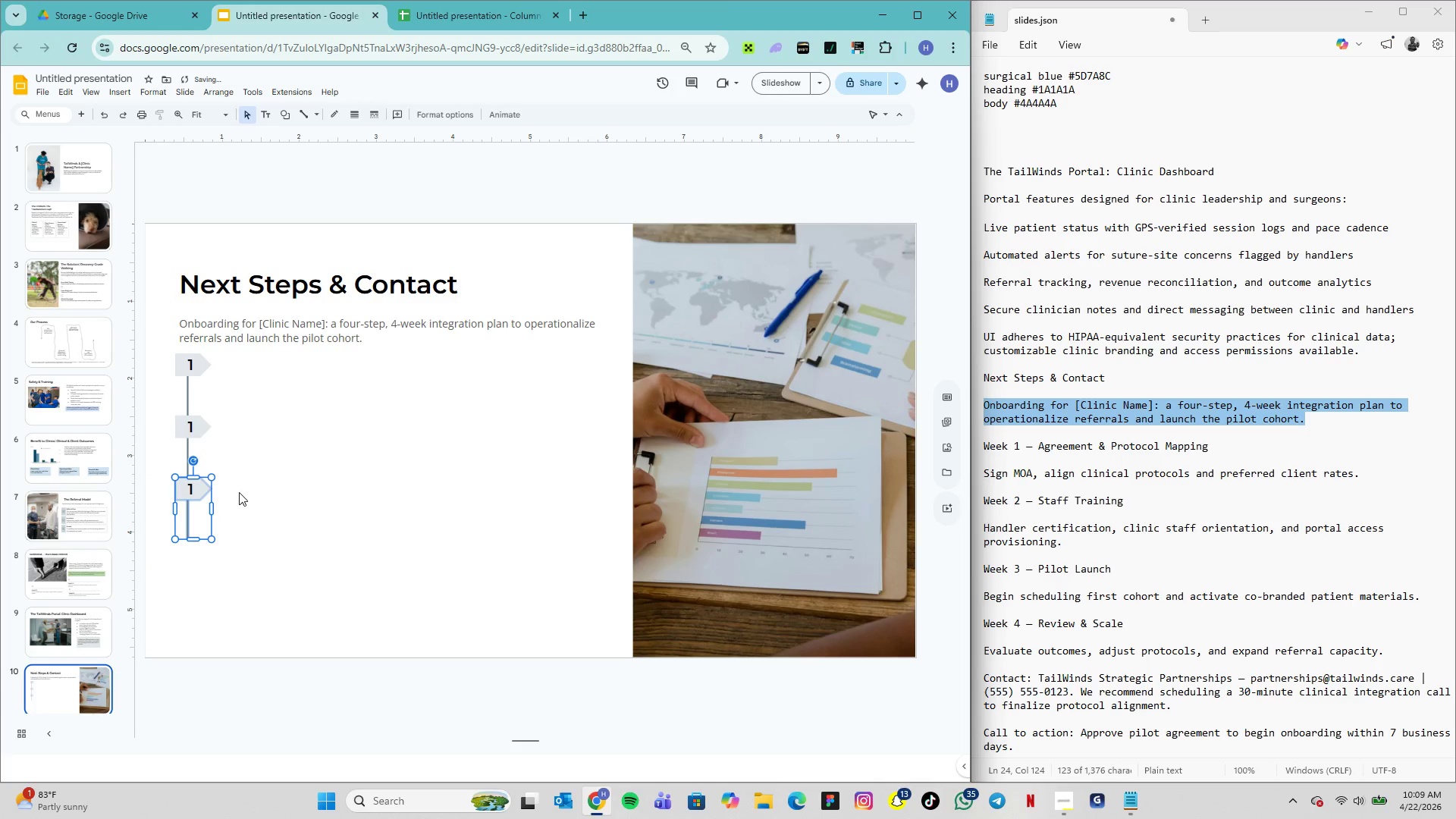 
left_click([239, 492])
 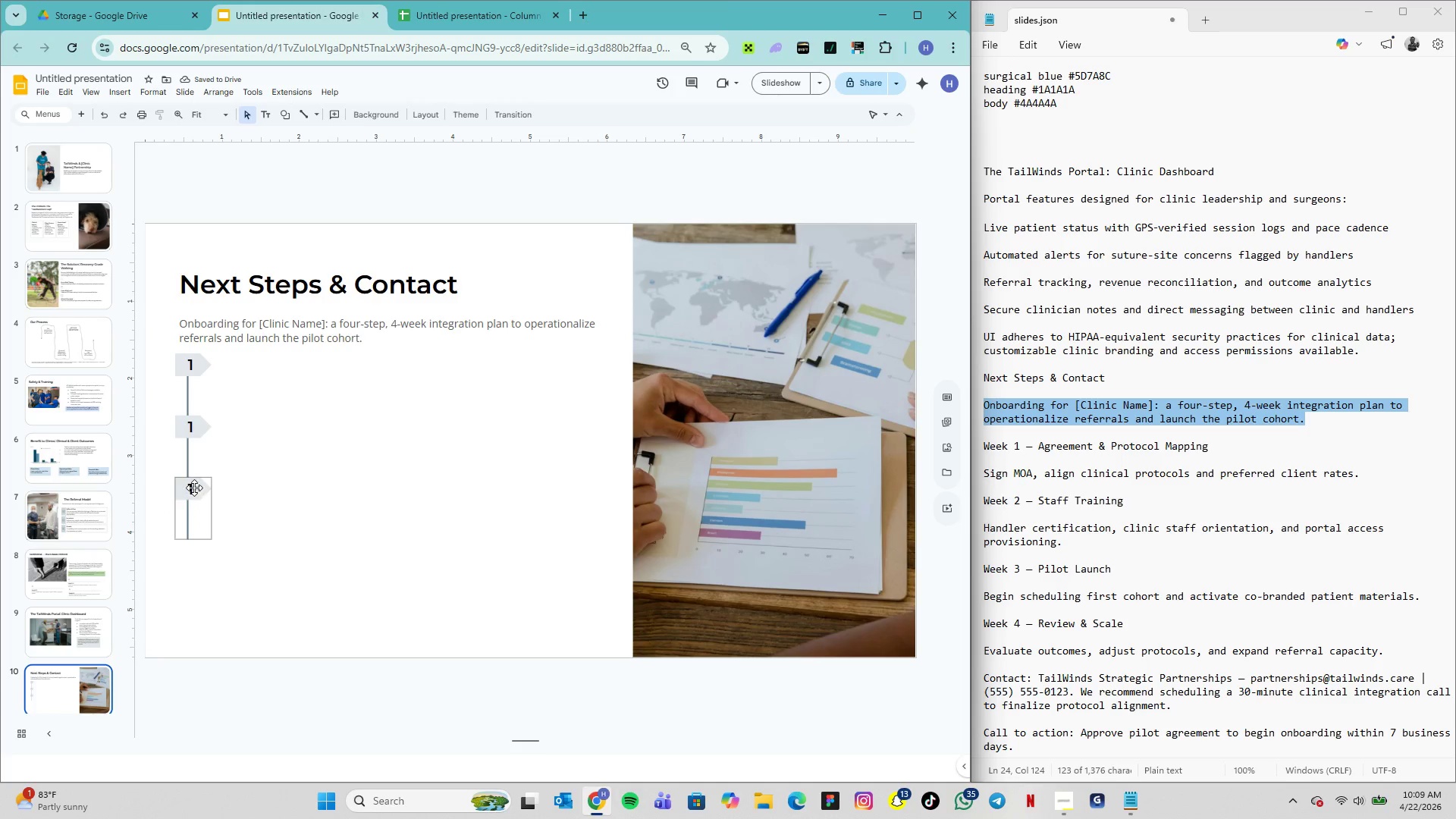 
left_click([194, 488])
 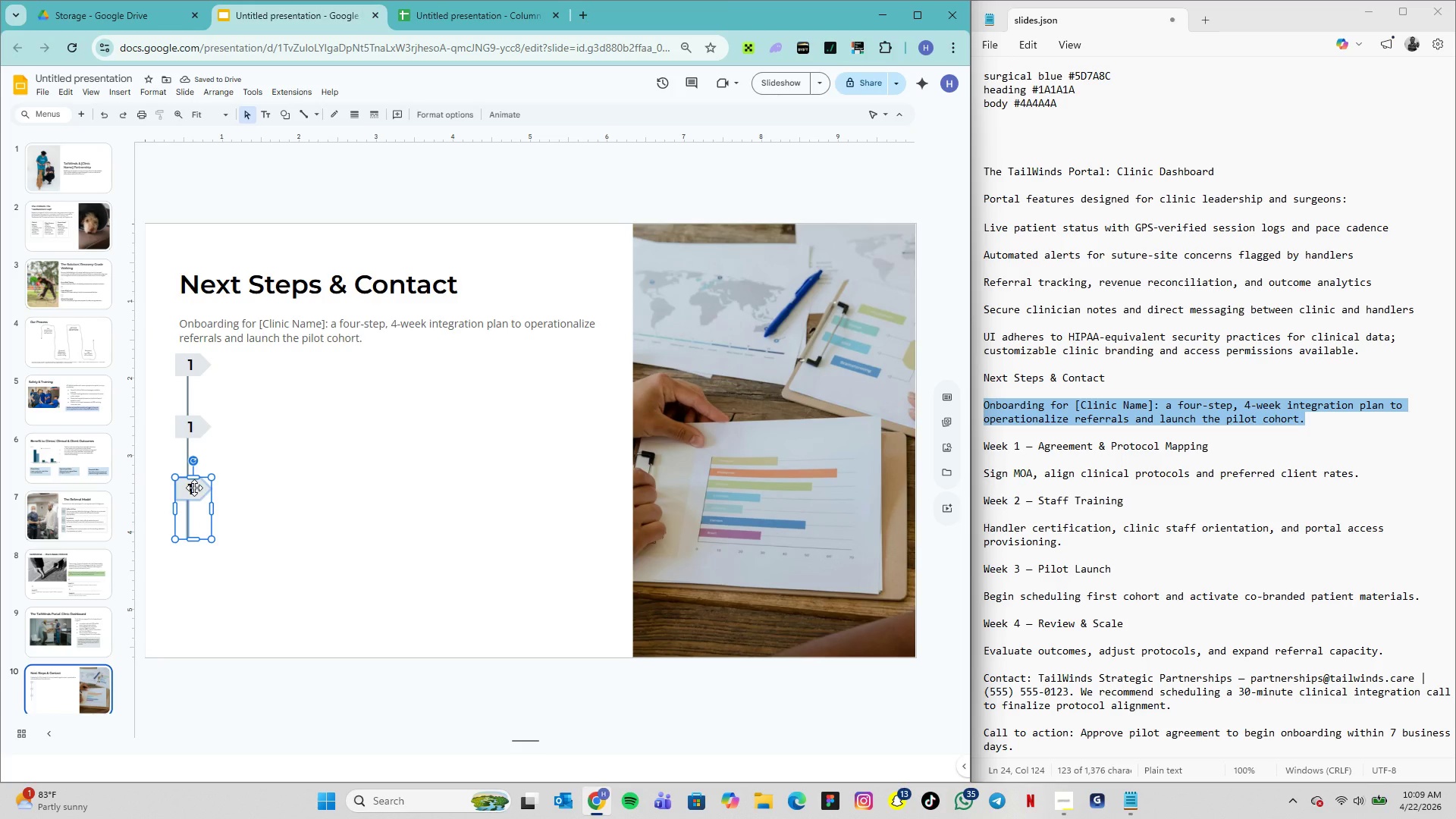 
key(Control+D)
 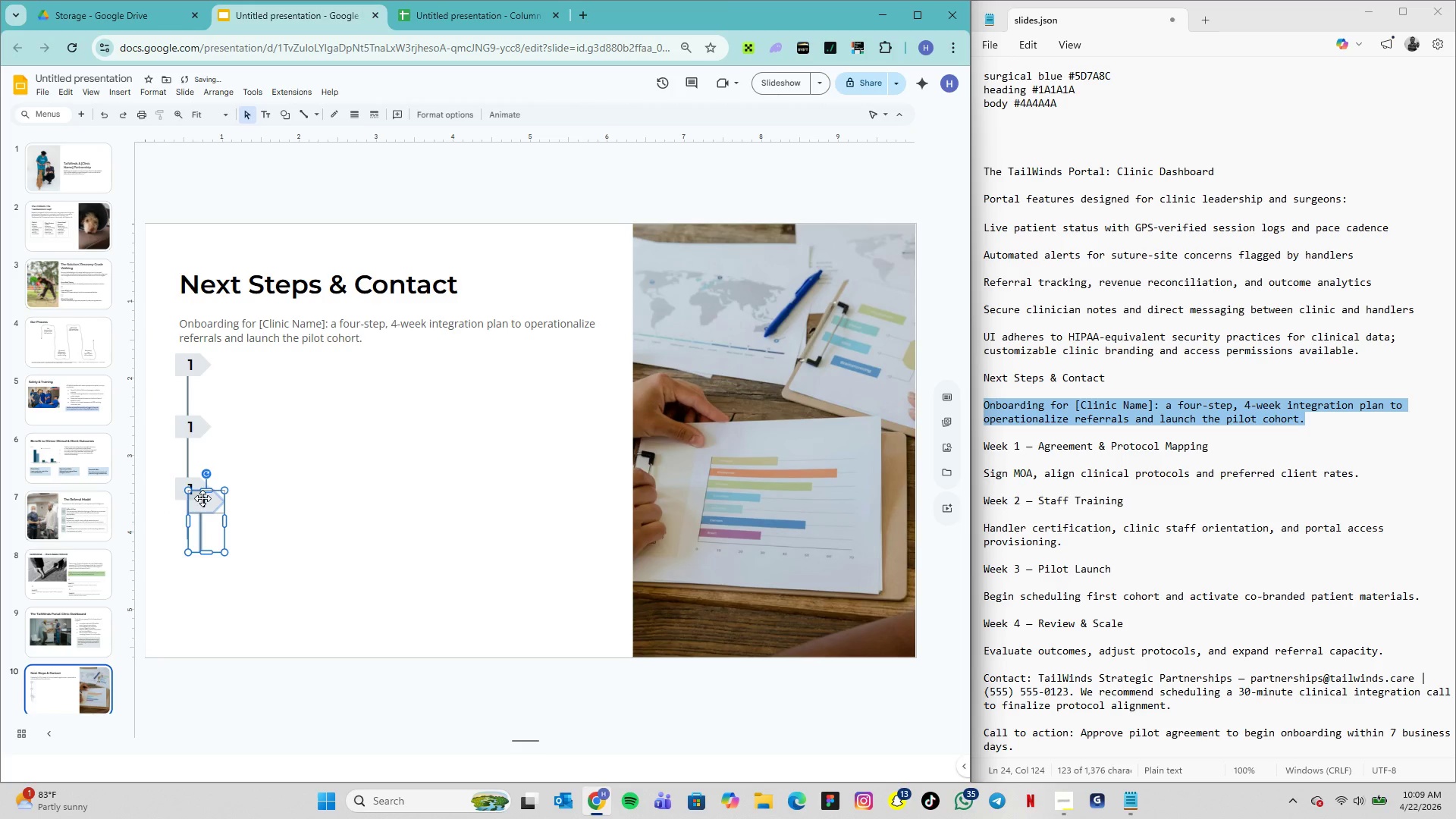 
left_click_drag(start_coordinate=[202, 498], to_coordinate=[186, 551])
 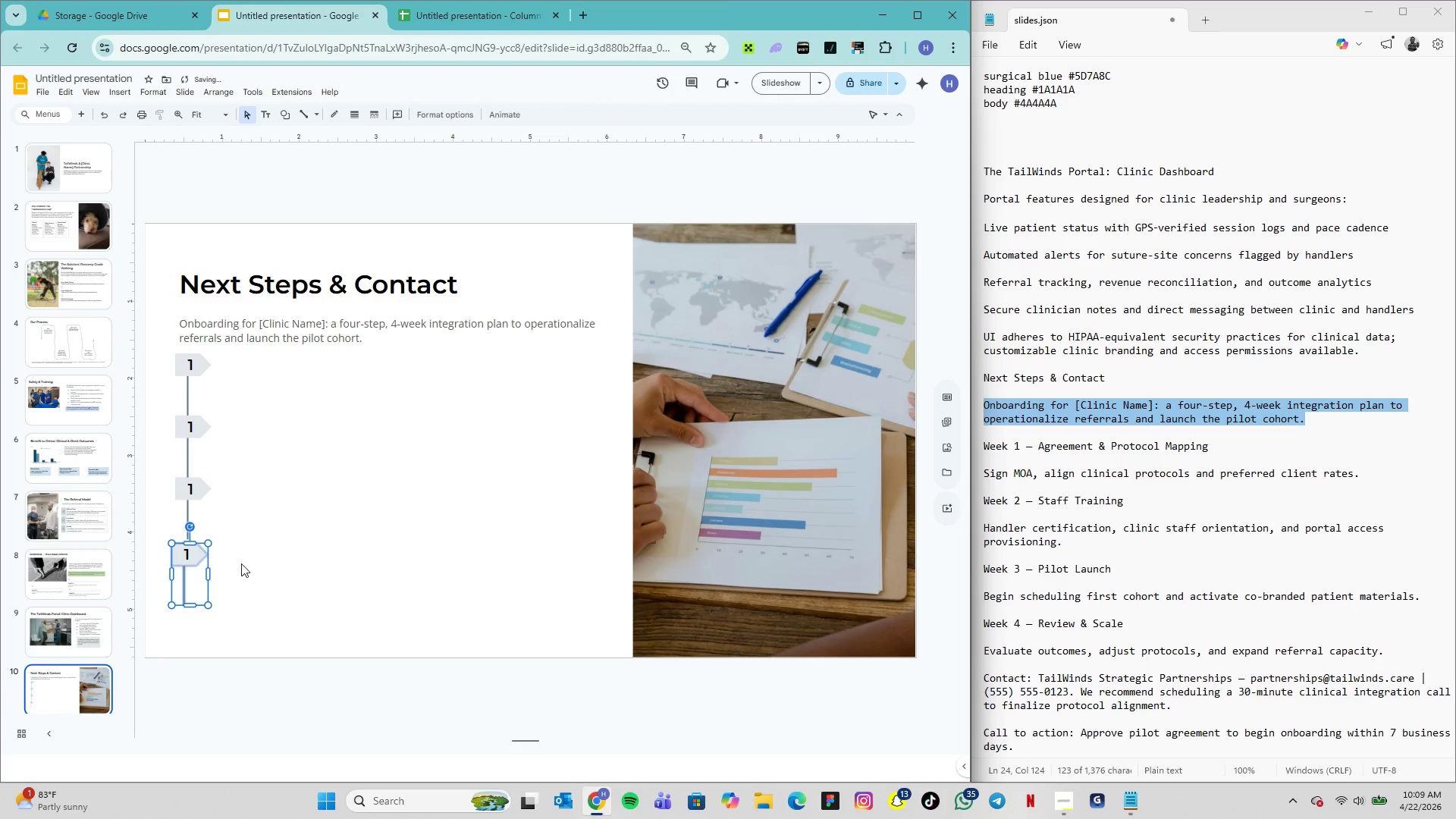 
left_click([241, 563])
 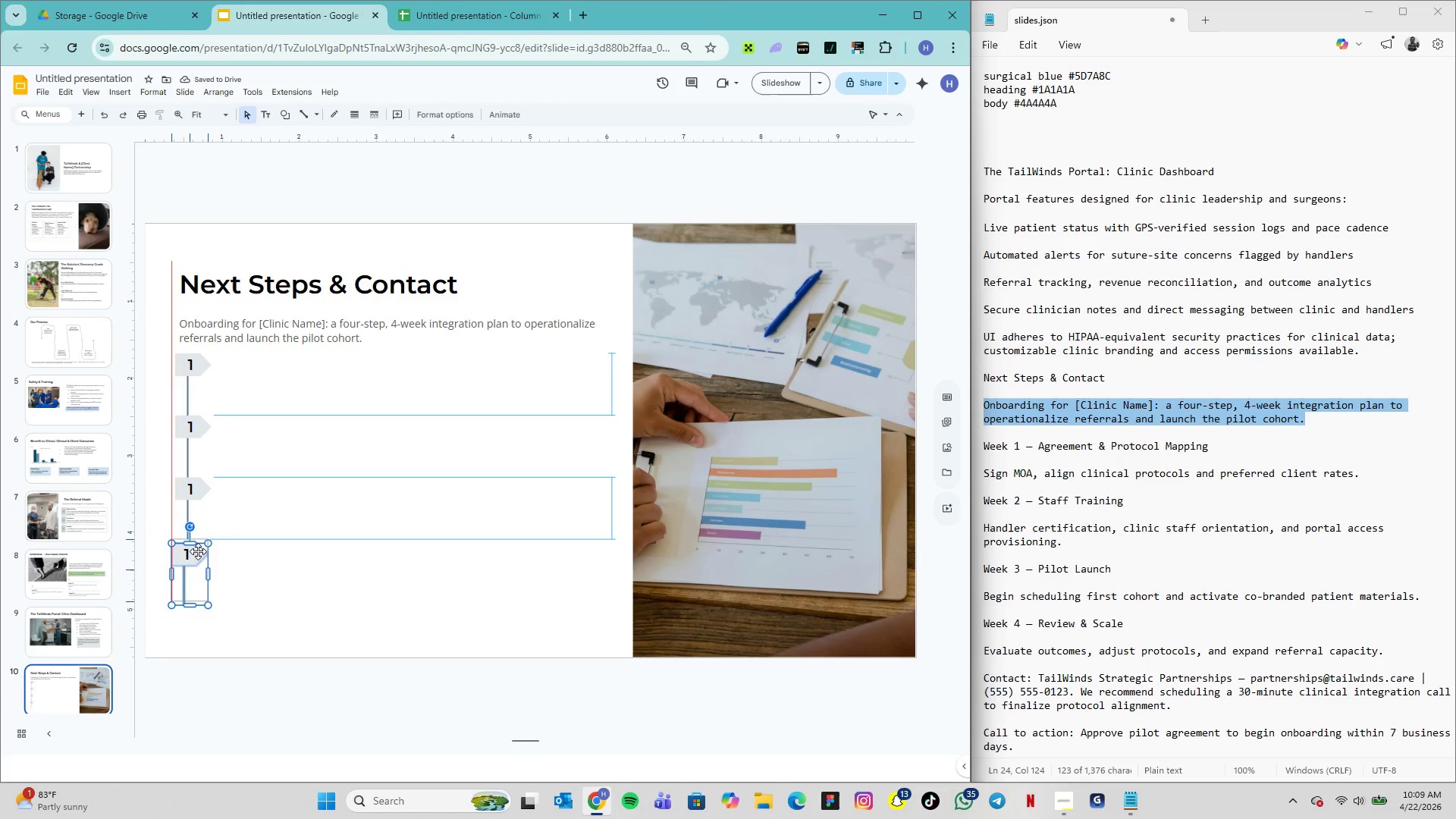 
left_click([263, 581])
 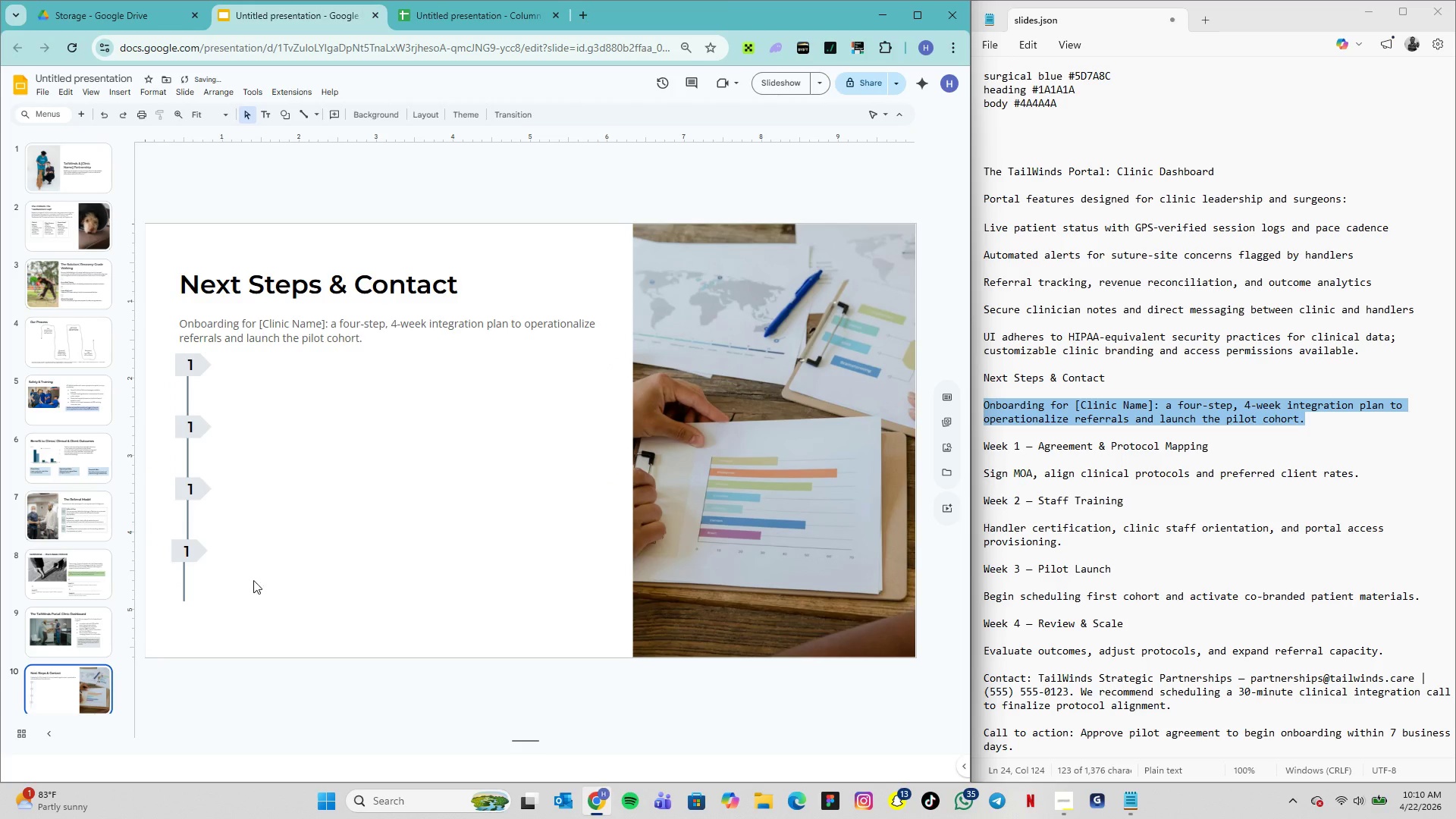 
mouse_move([209, 560])
 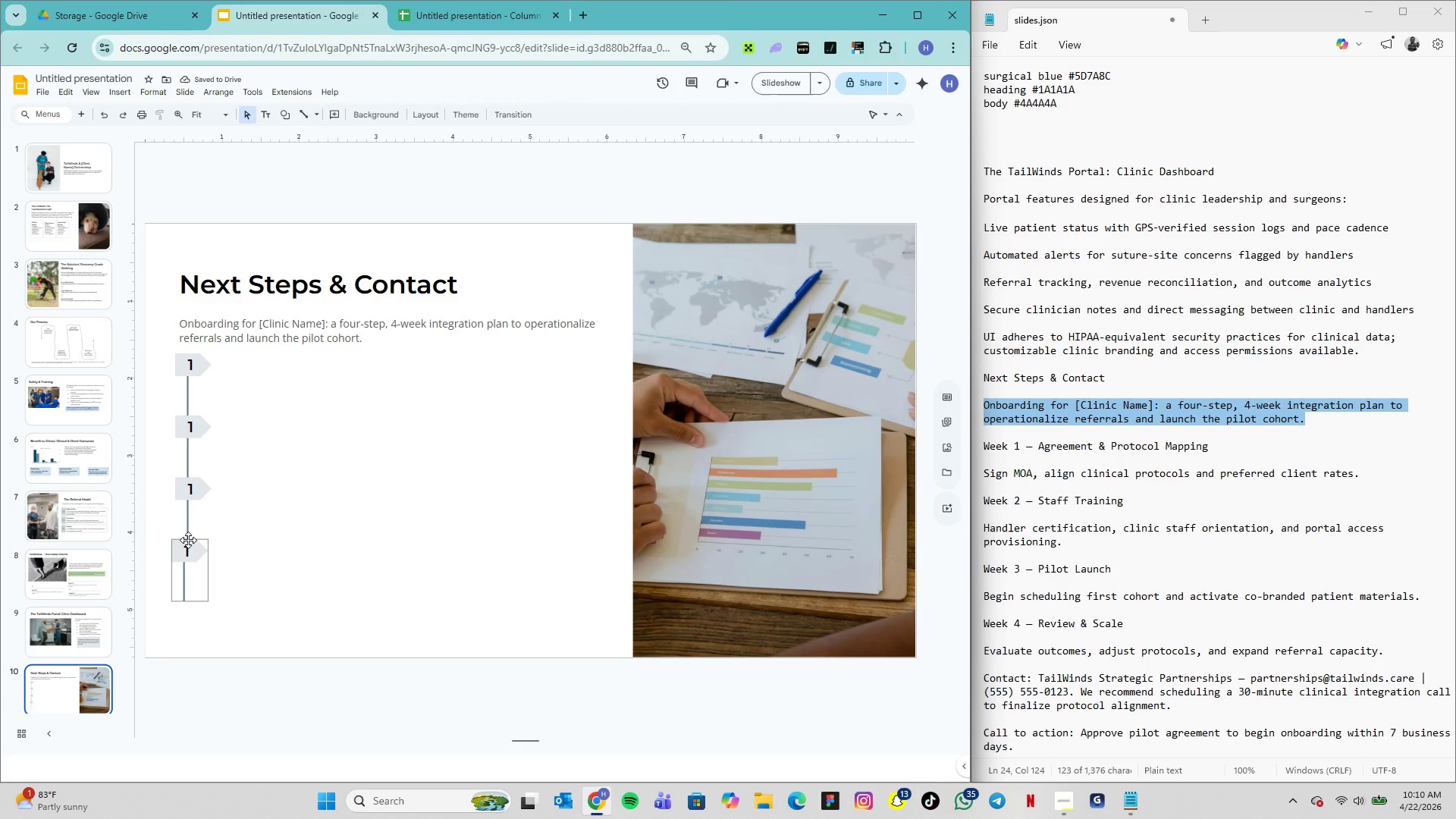 
left_click_drag(start_coordinate=[188, 540], to_coordinate=[193, 540])
 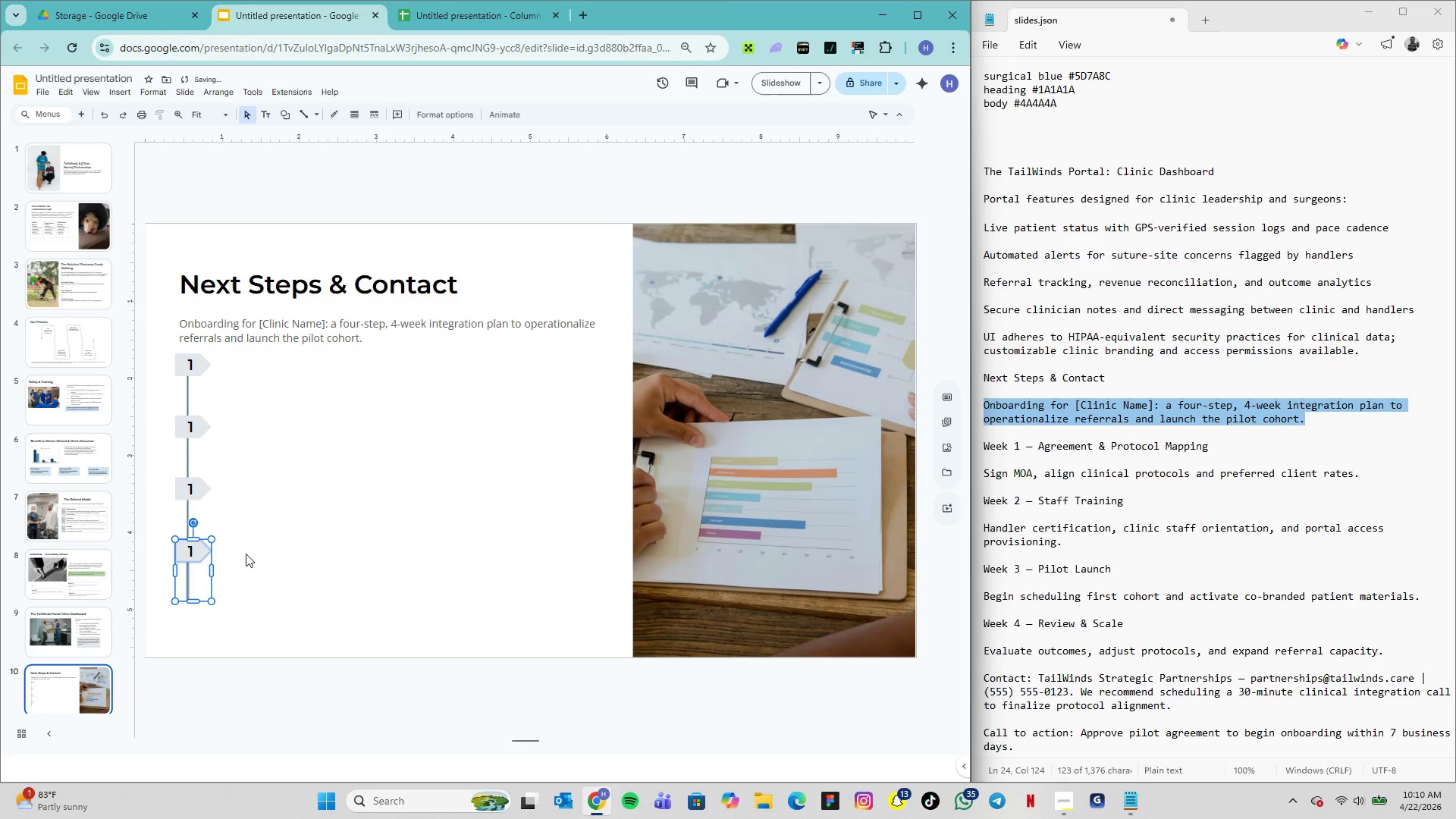 
left_click([247, 554])
 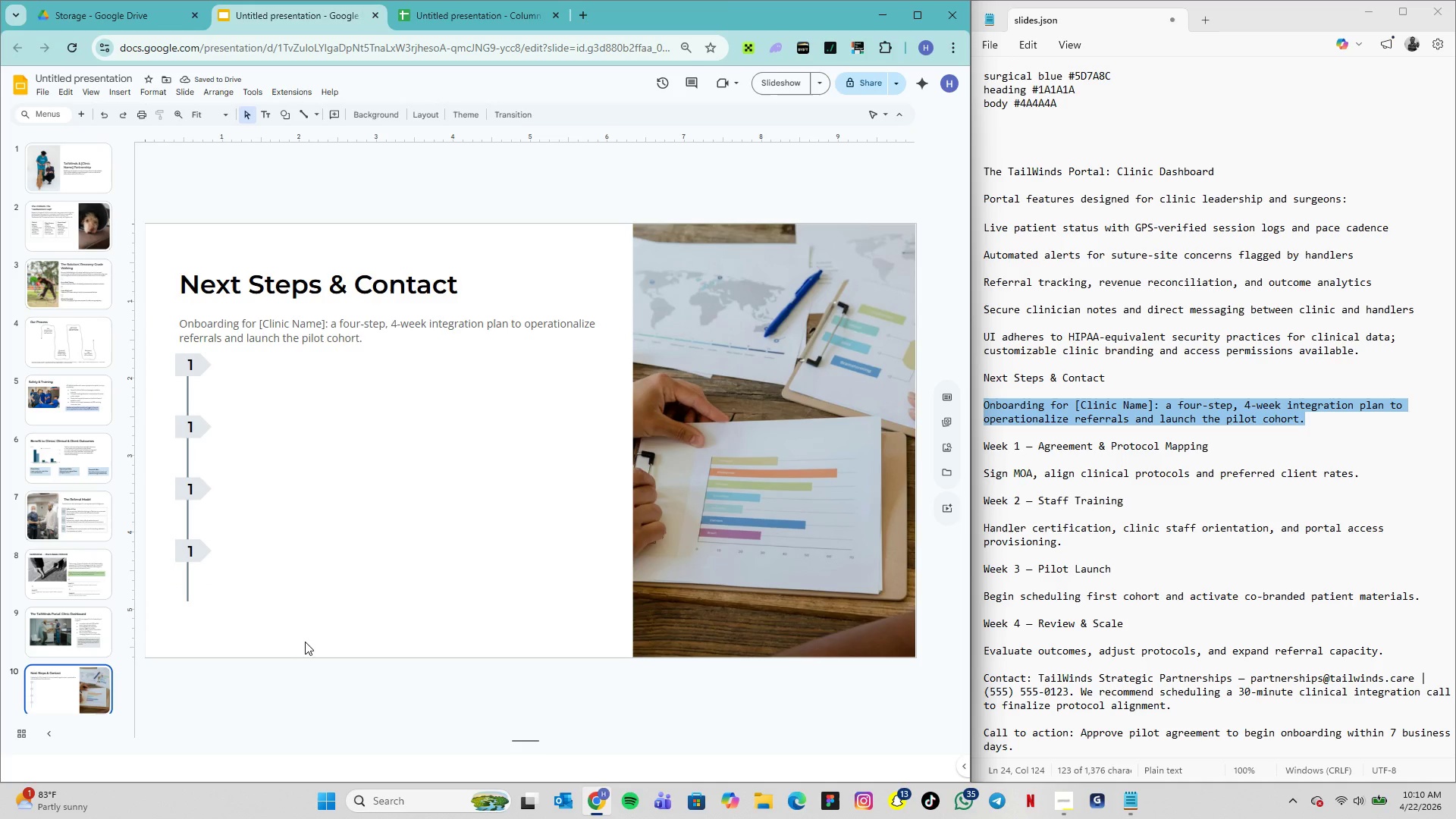 
wait(9.38)
 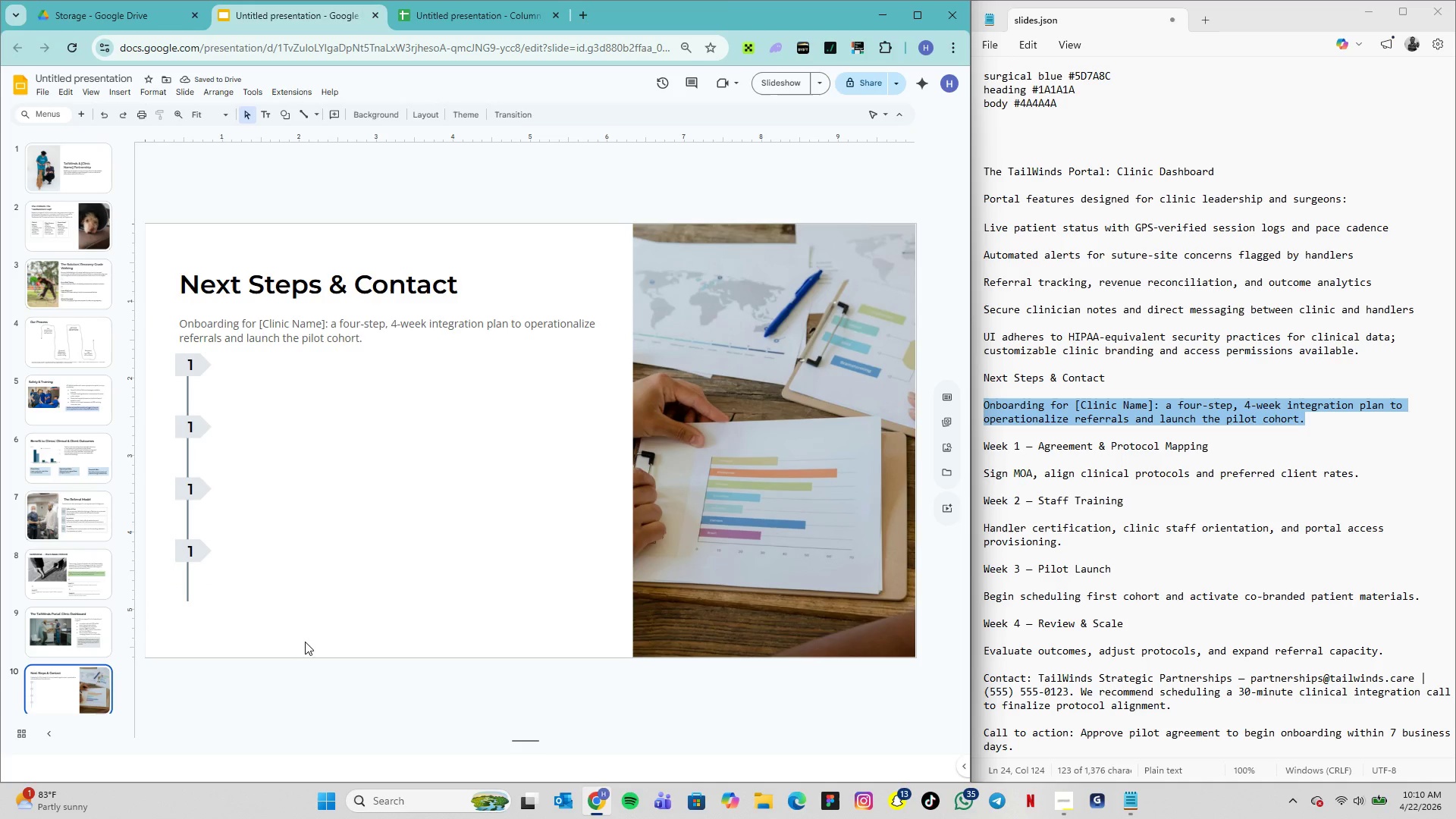 
mouse_move([190, 546])
 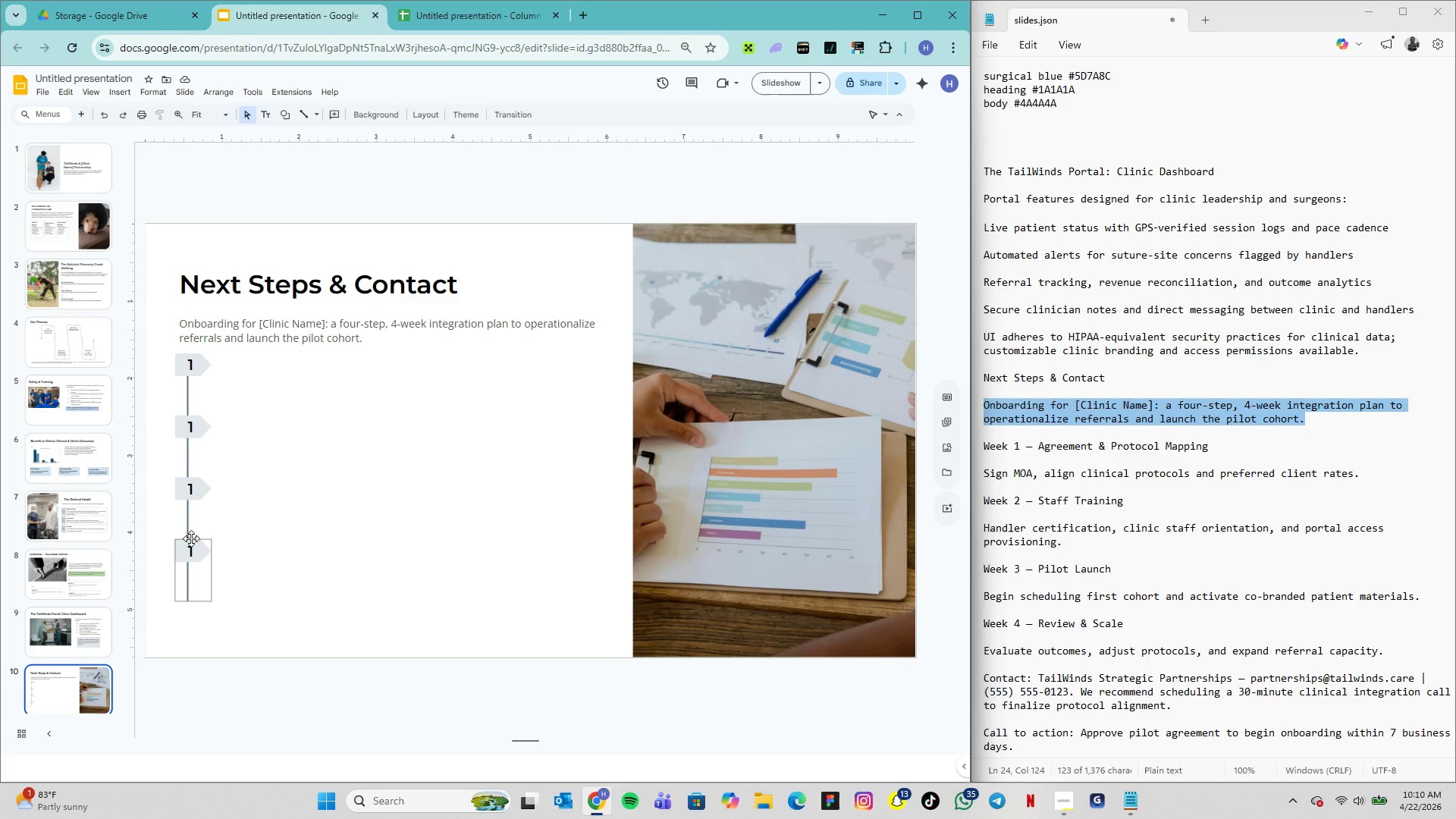 
left_click_drag(start_coordinate=[191, 538], to_coordinate=[185, 571])
 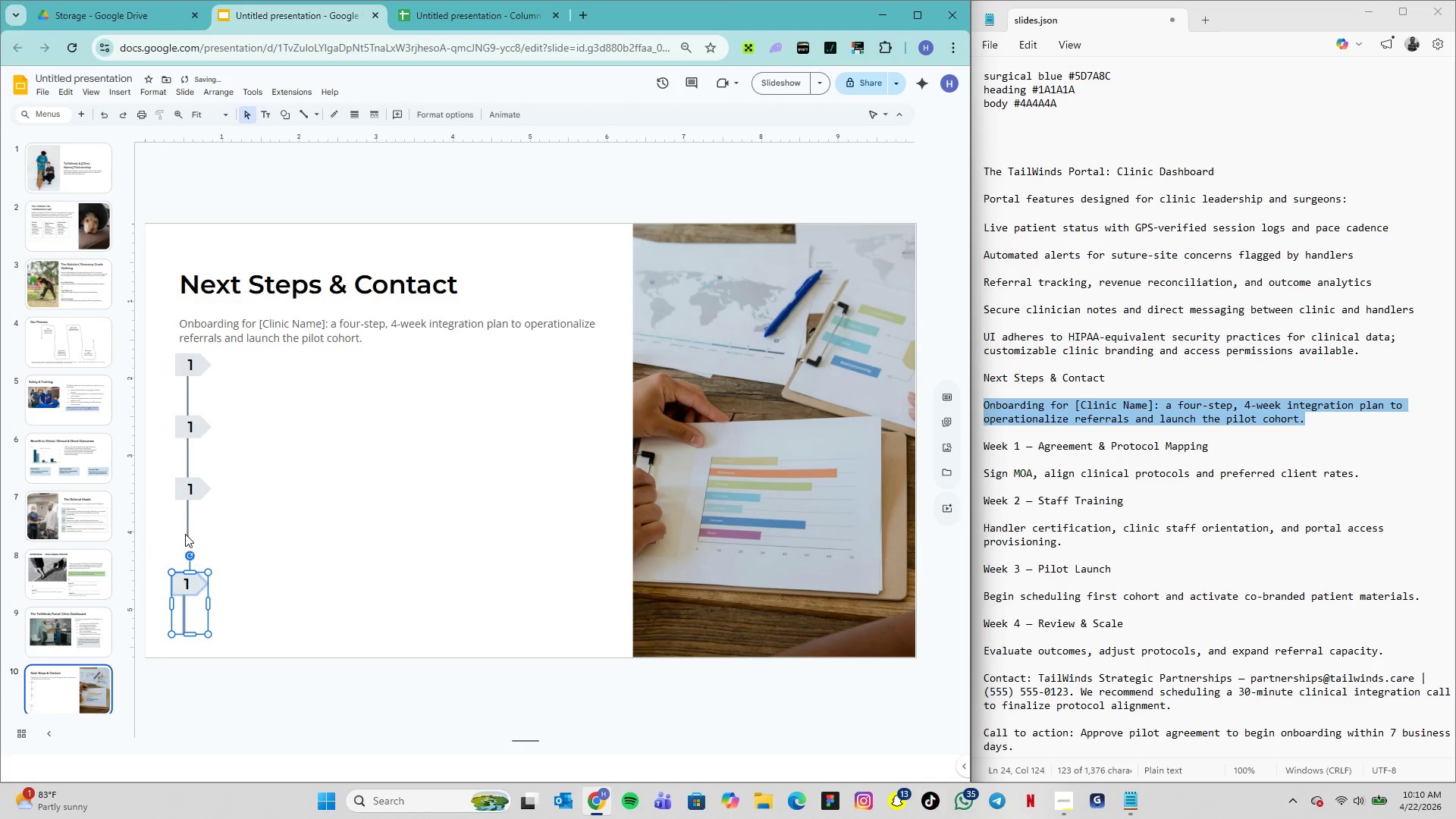 
left_click([190, 535])
 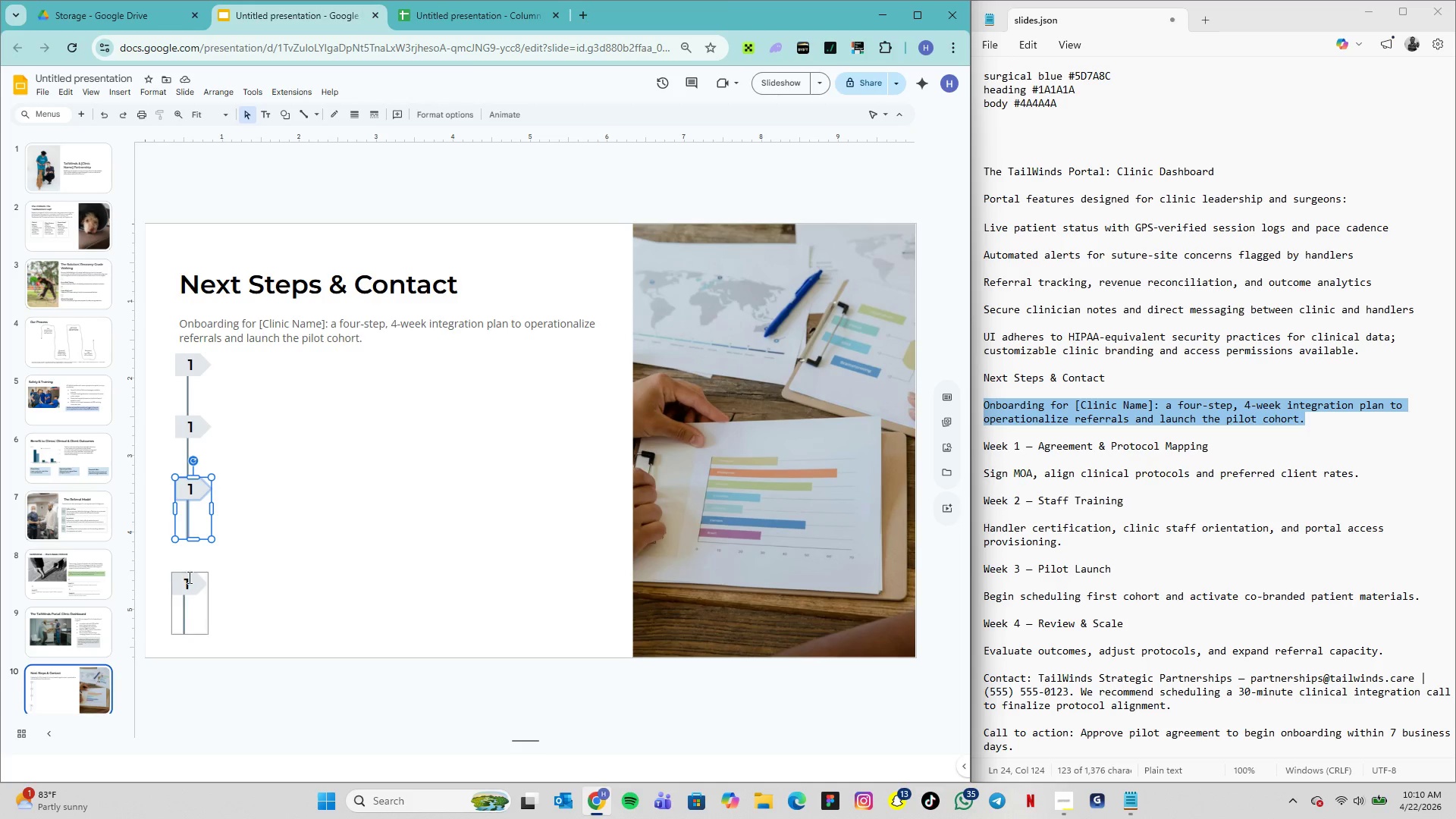 
wait(5.52)
 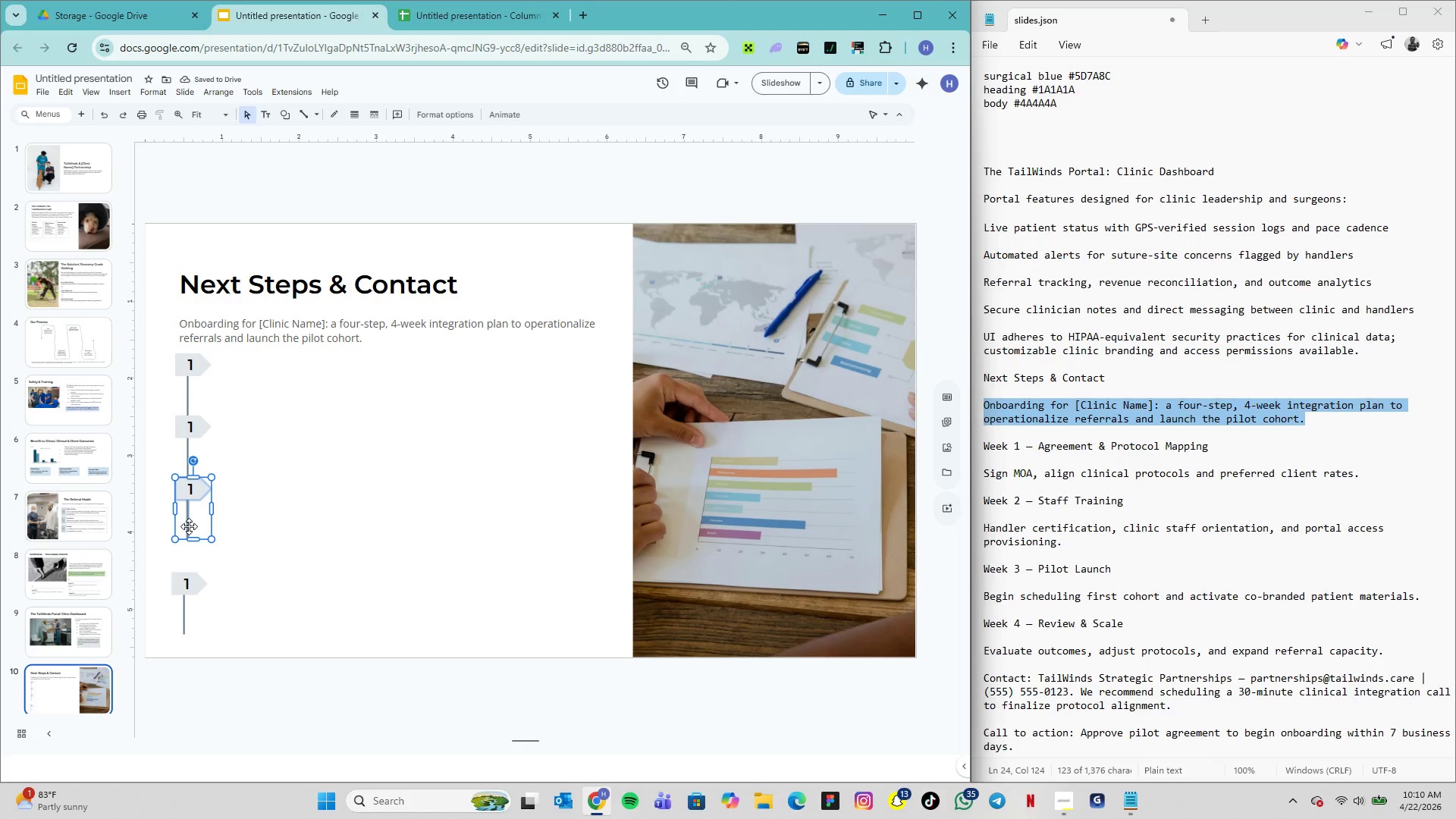 
left_click([189, 514])
 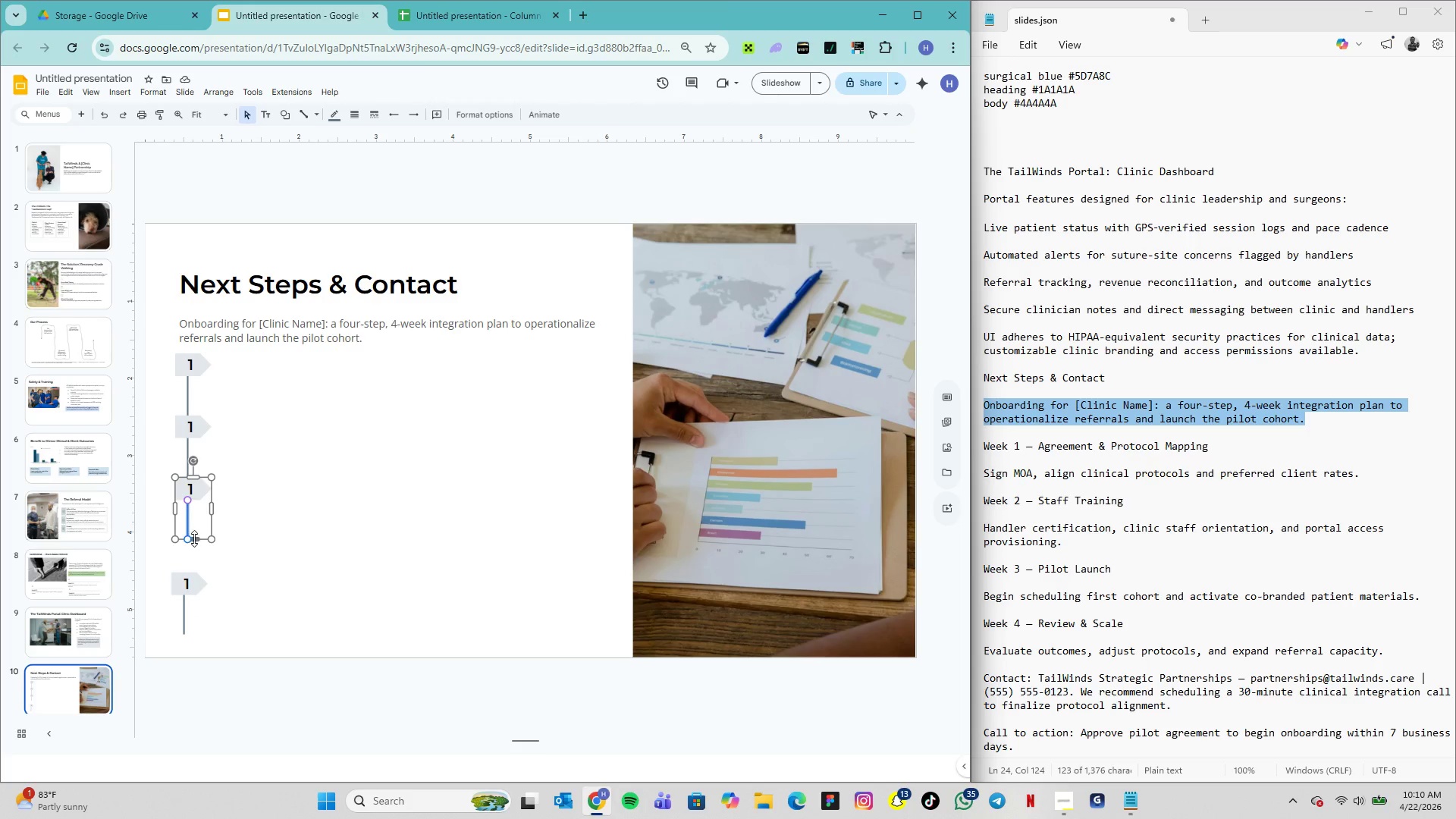 
left_click_drag(start_coordinate=[195, 538], to_coordinate=[194, 572])
 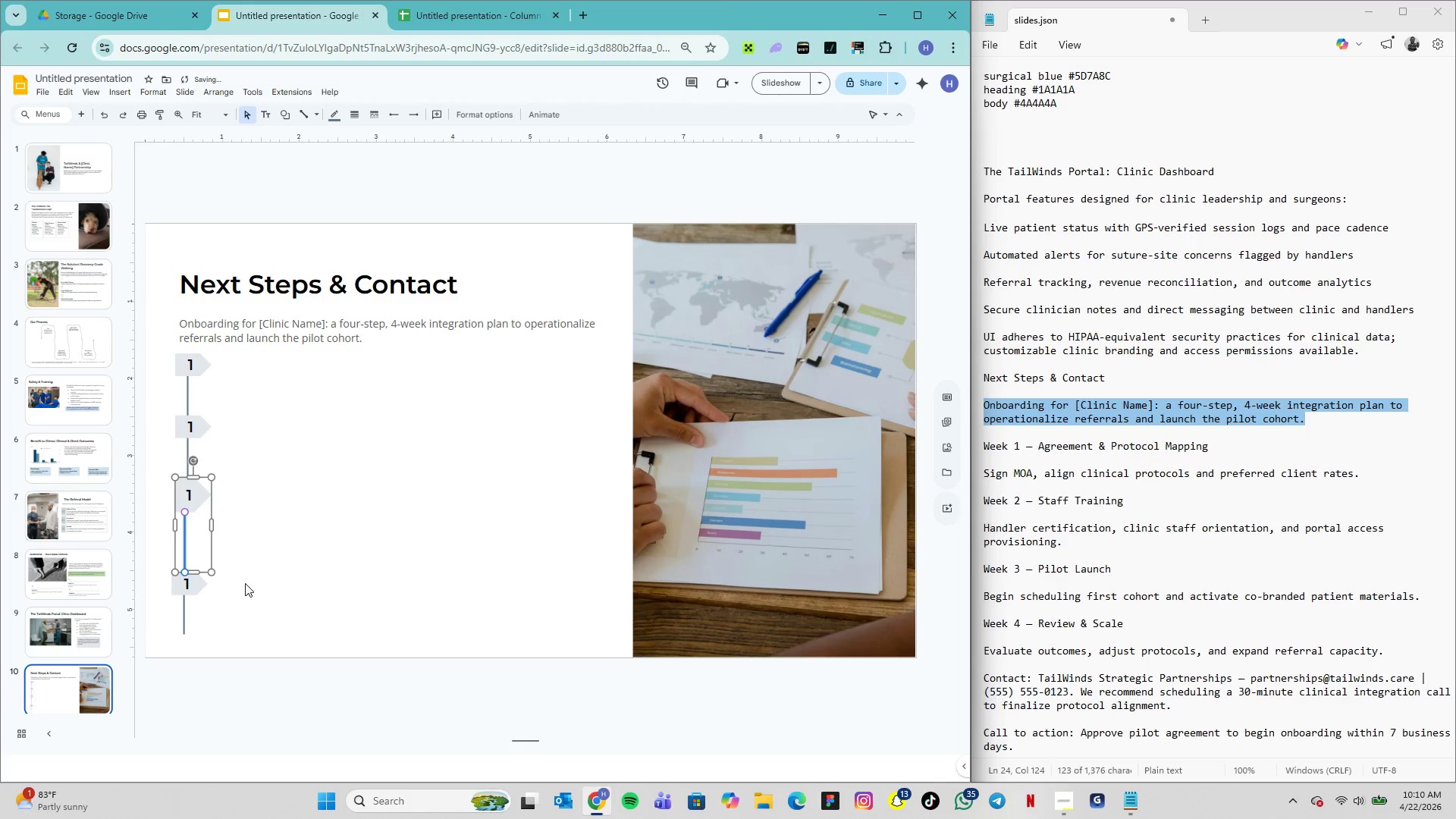 
left_click([245, 583])
 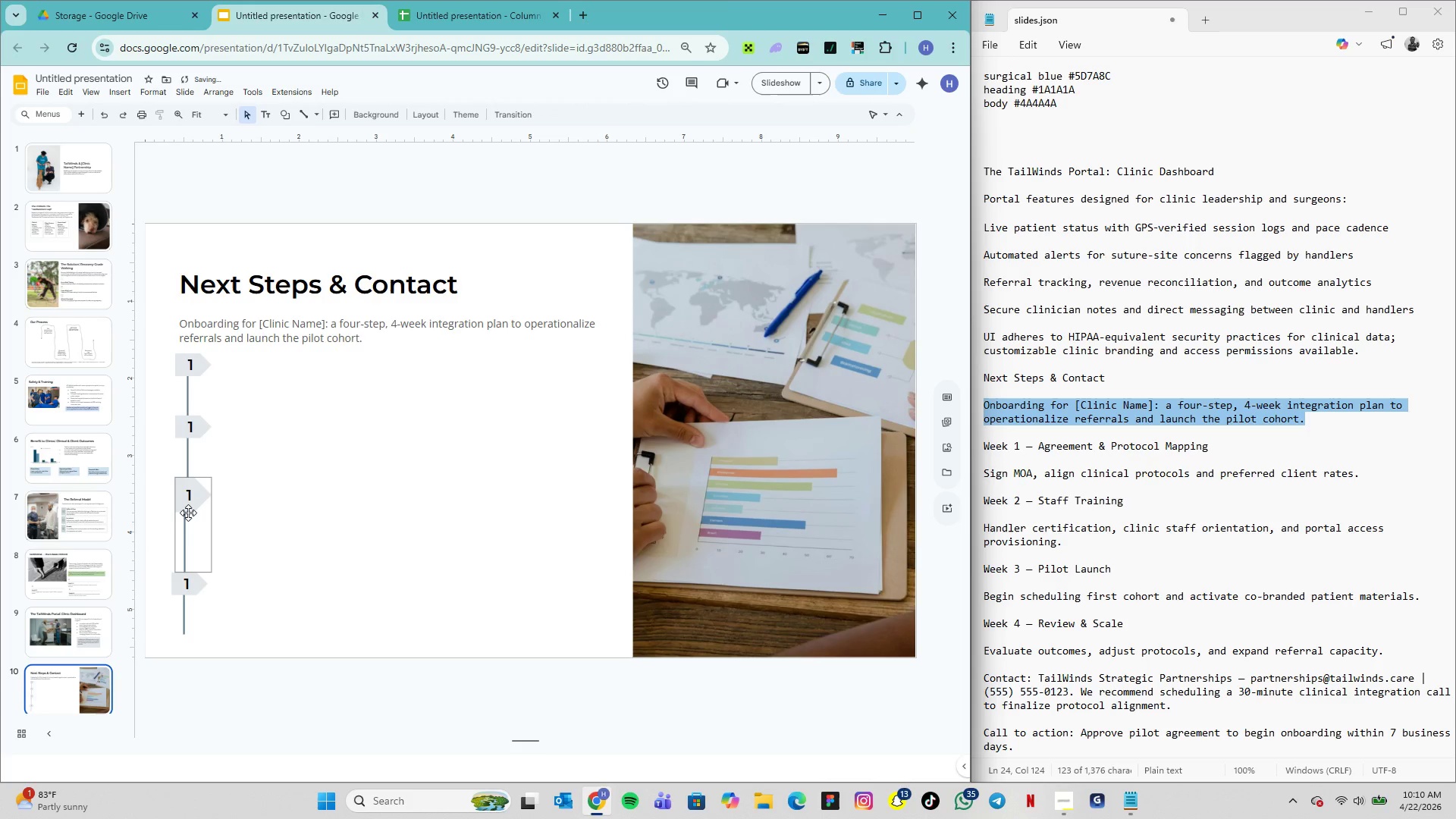 
left_click([188, 509])
 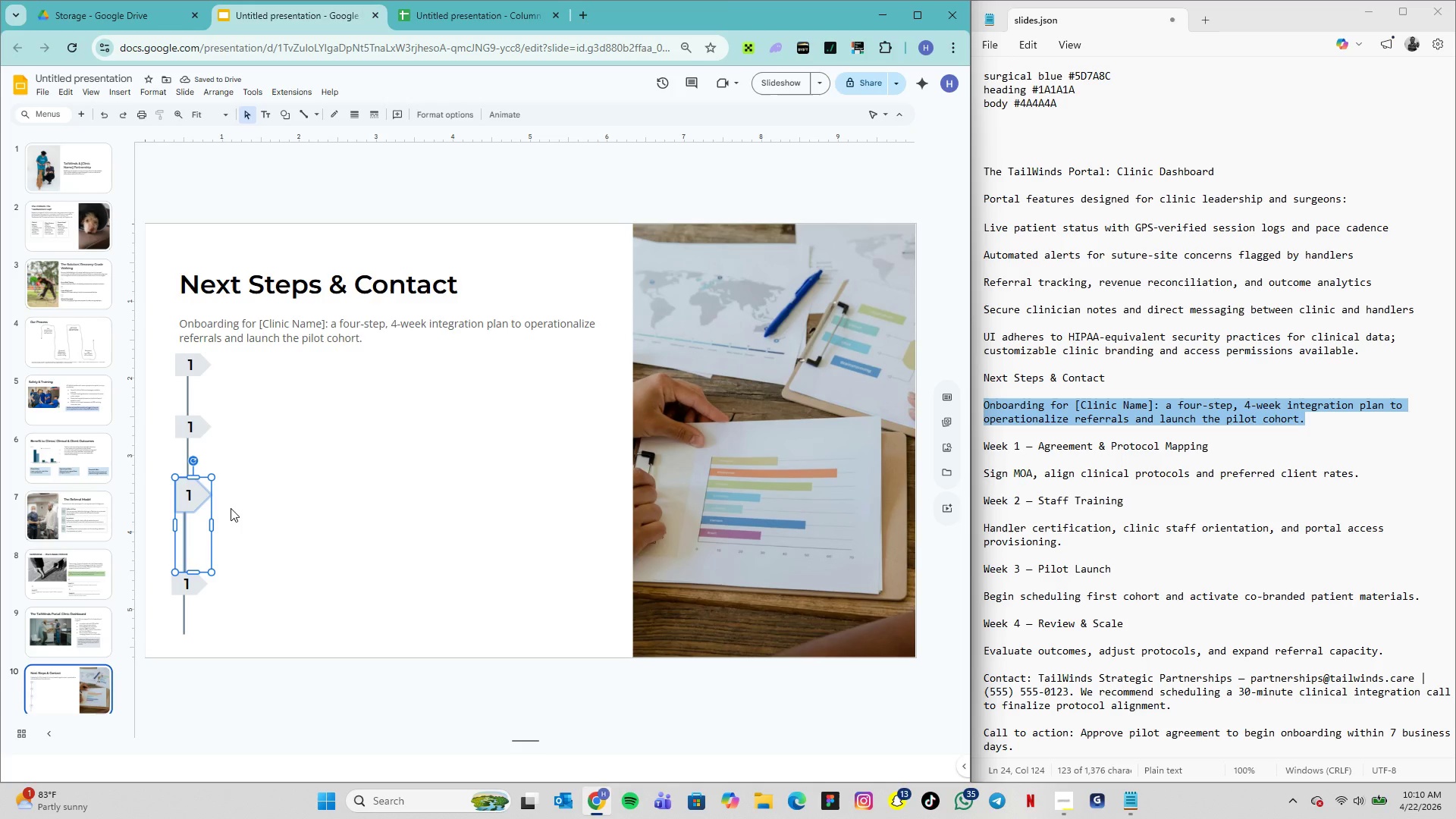 
key(Control+Z)
 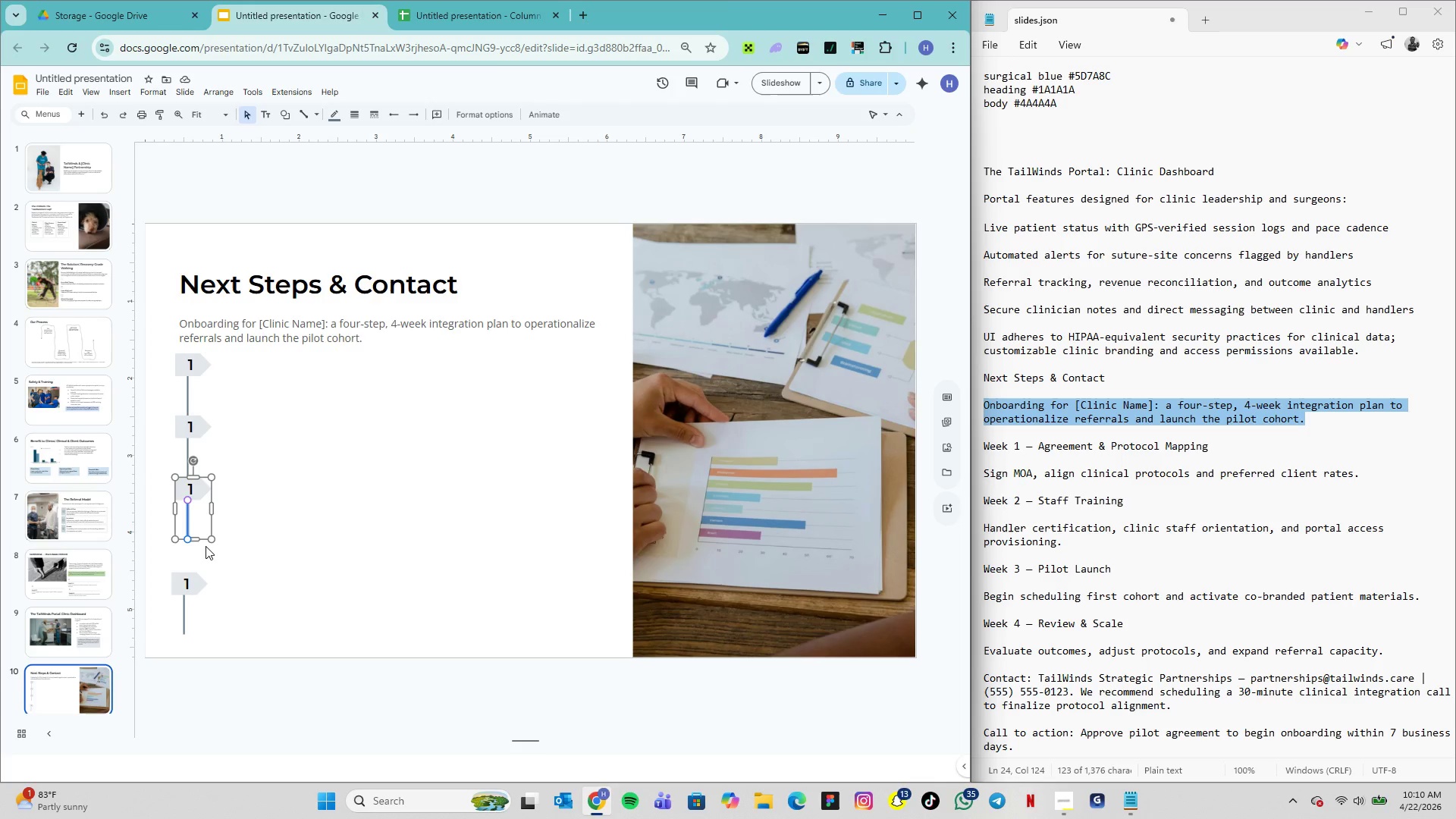 
wait(15.25)
 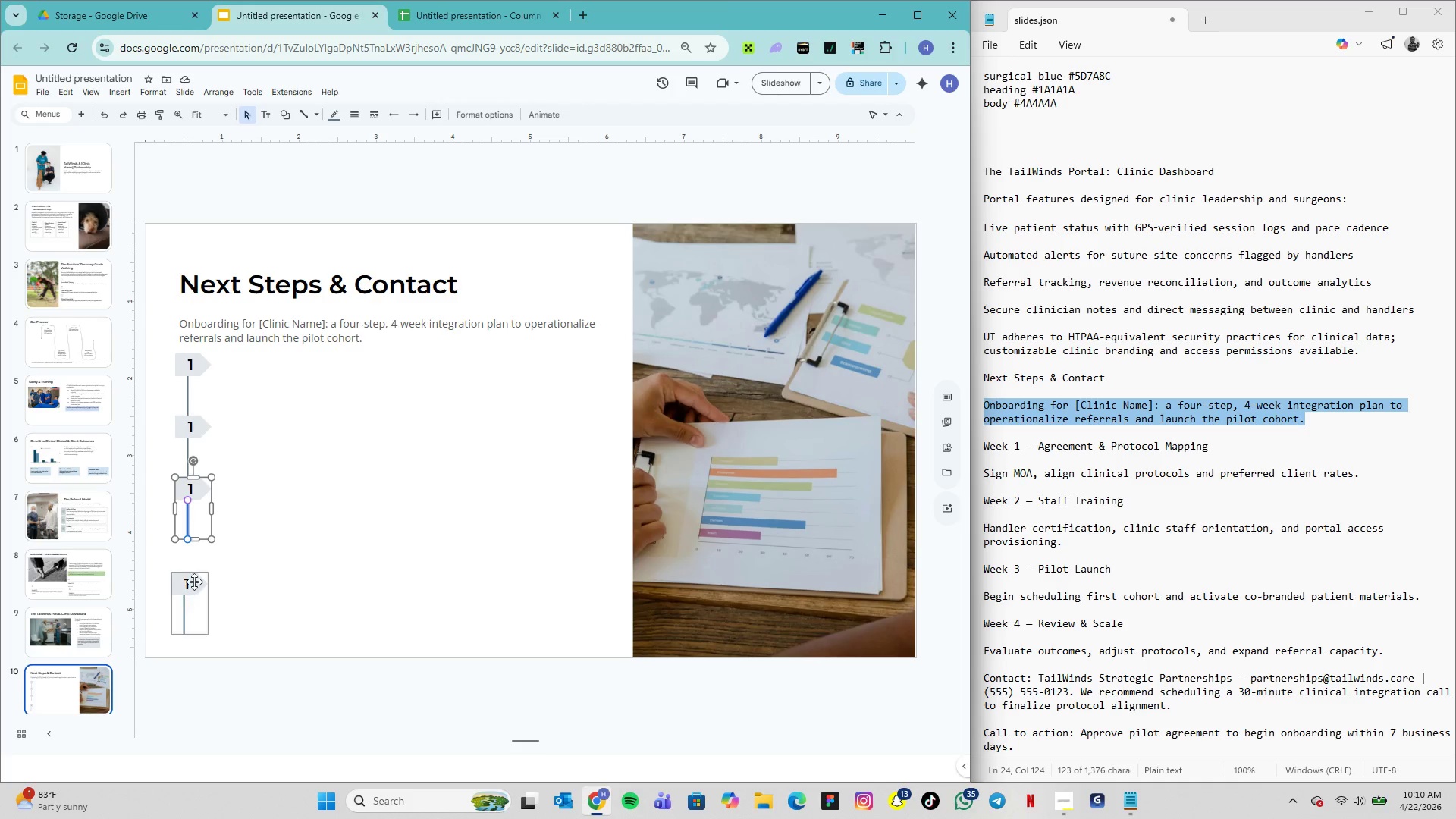 
key(Control+Z)
 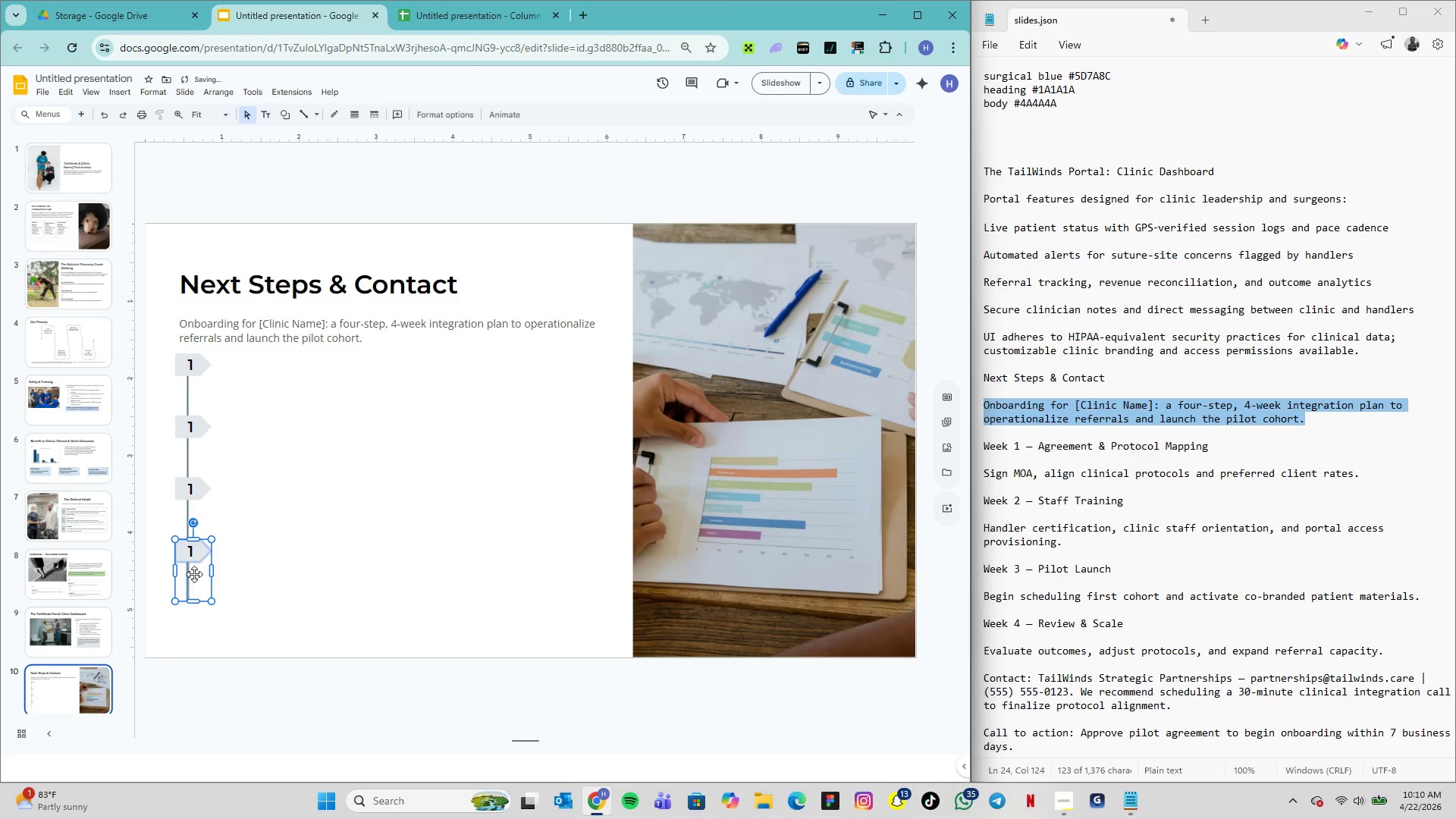 
key(Control+Z)
 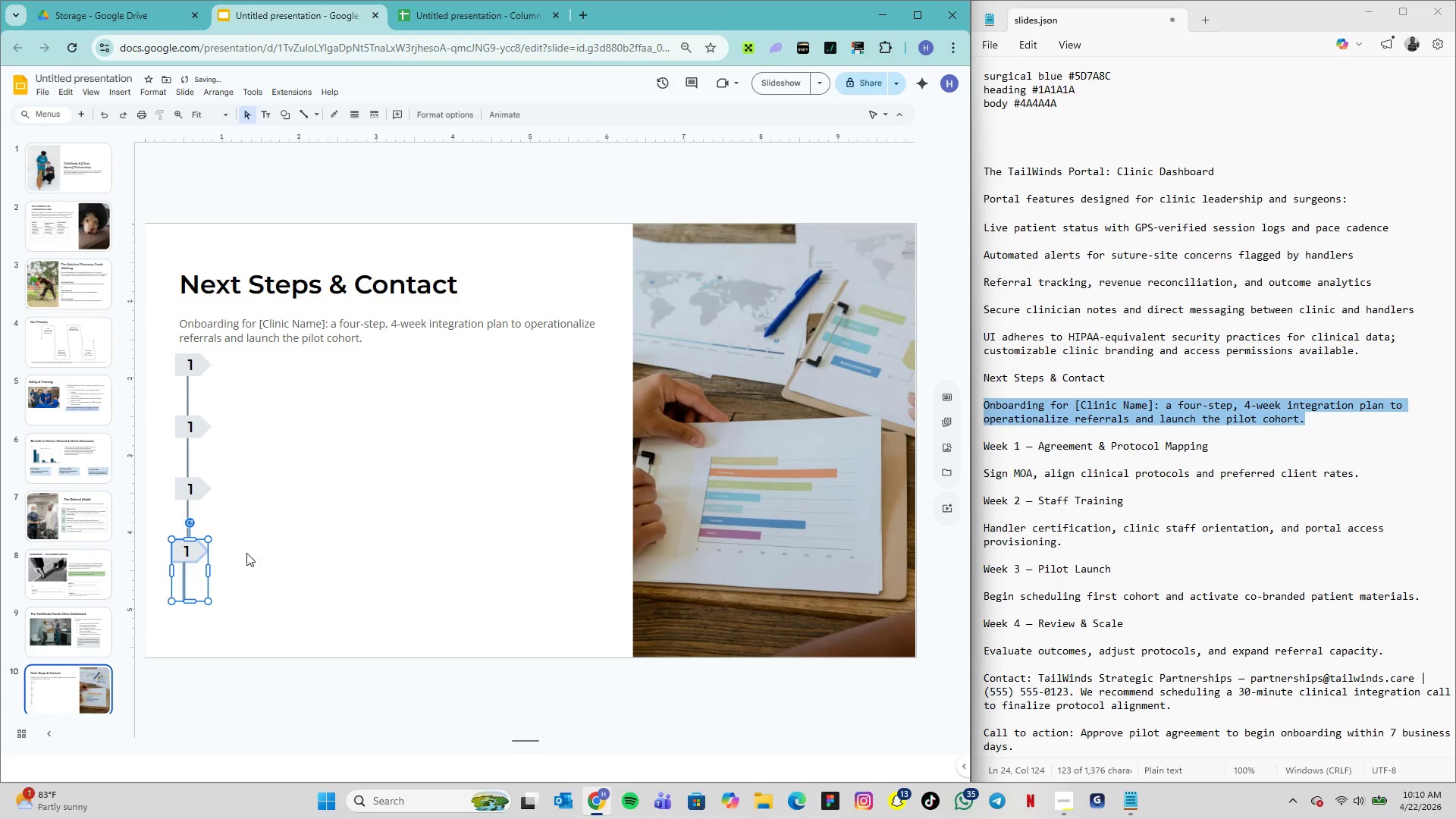 
left_click([281, 531])
 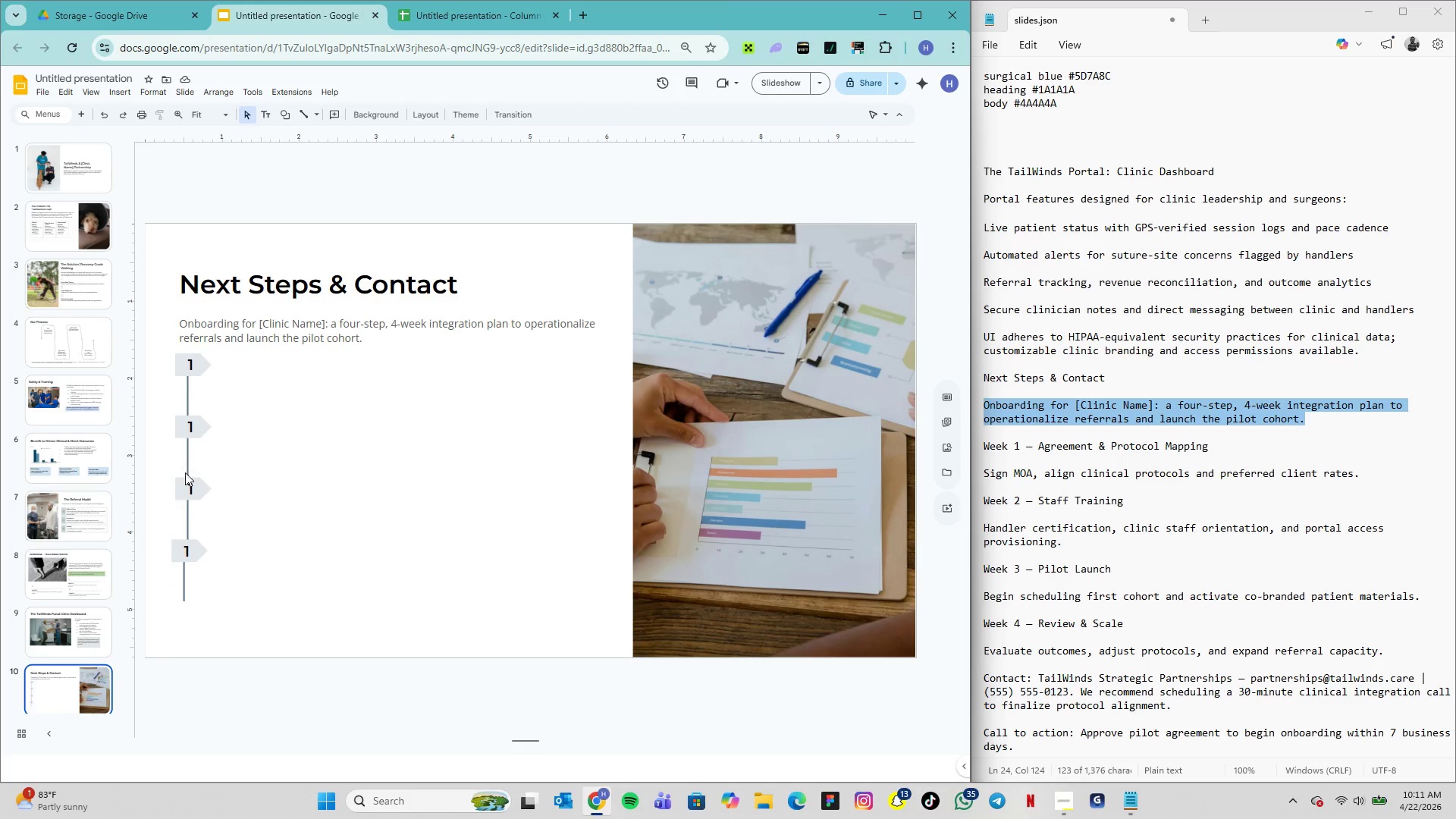 
wait(6.12)
 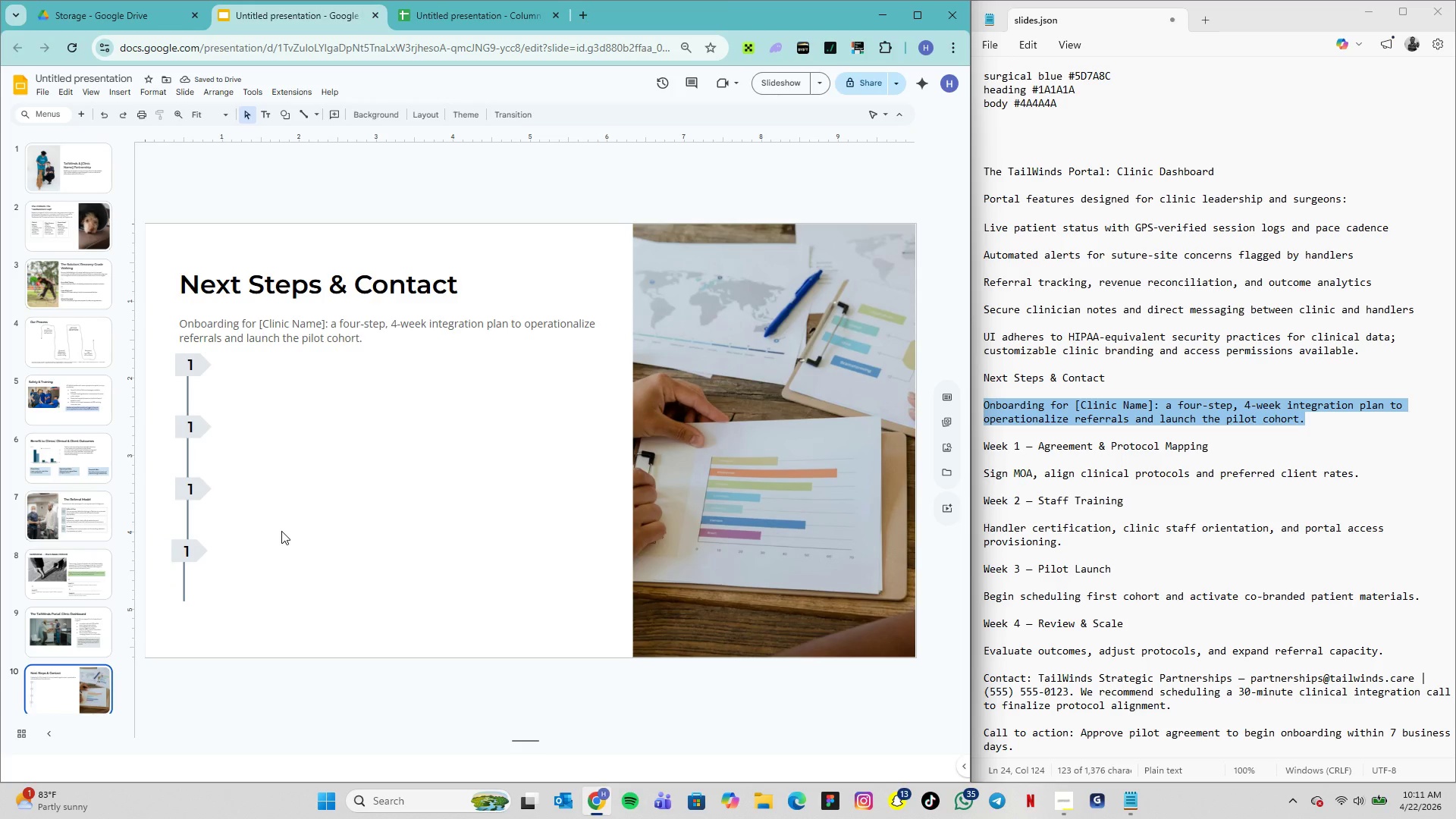 
left_click([188, 405])
 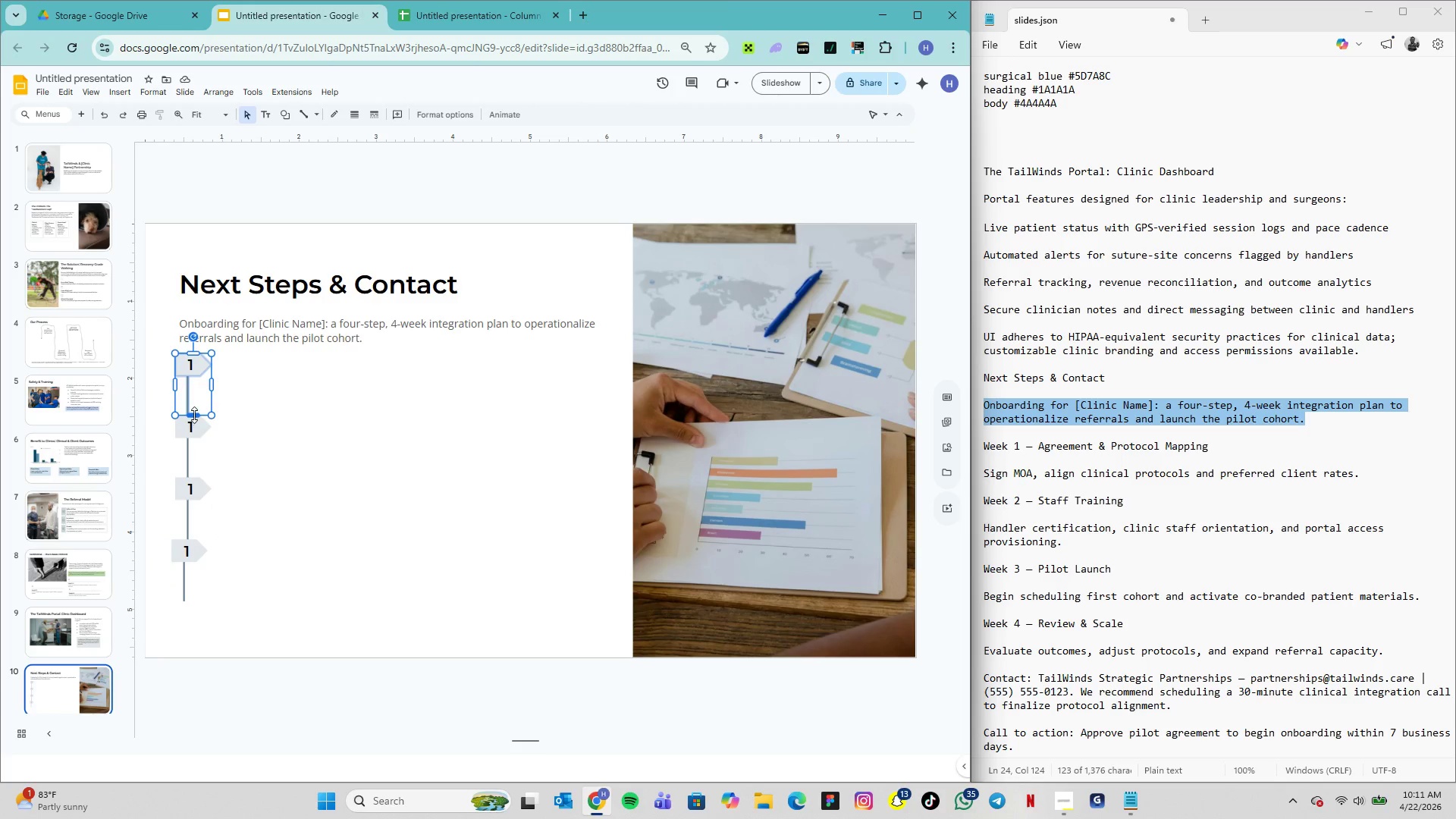 
left_click_drag(start_coordinate=[194, 415], to_coordinate=[196, 406])
 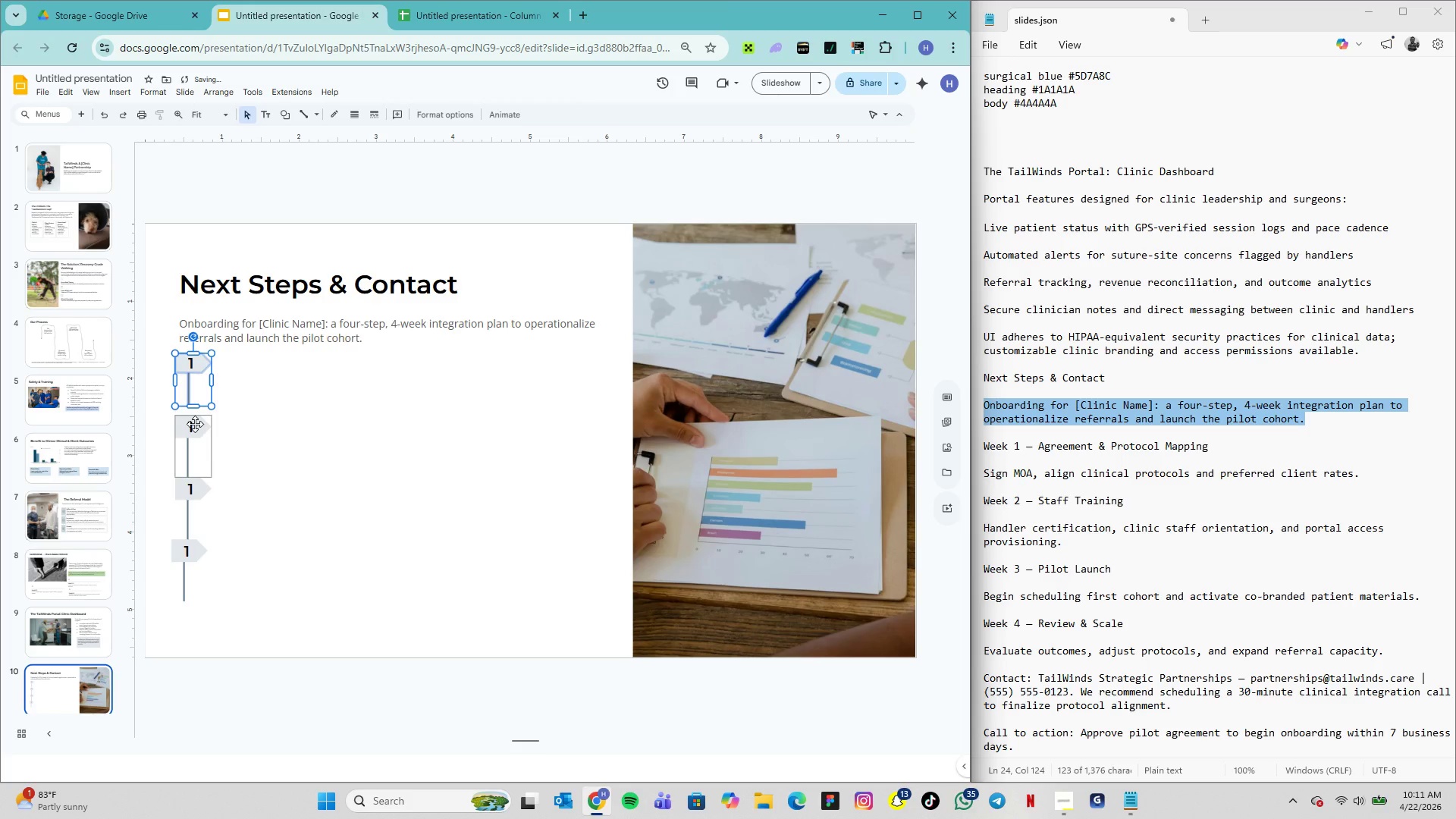 
left_click([195, 424])
 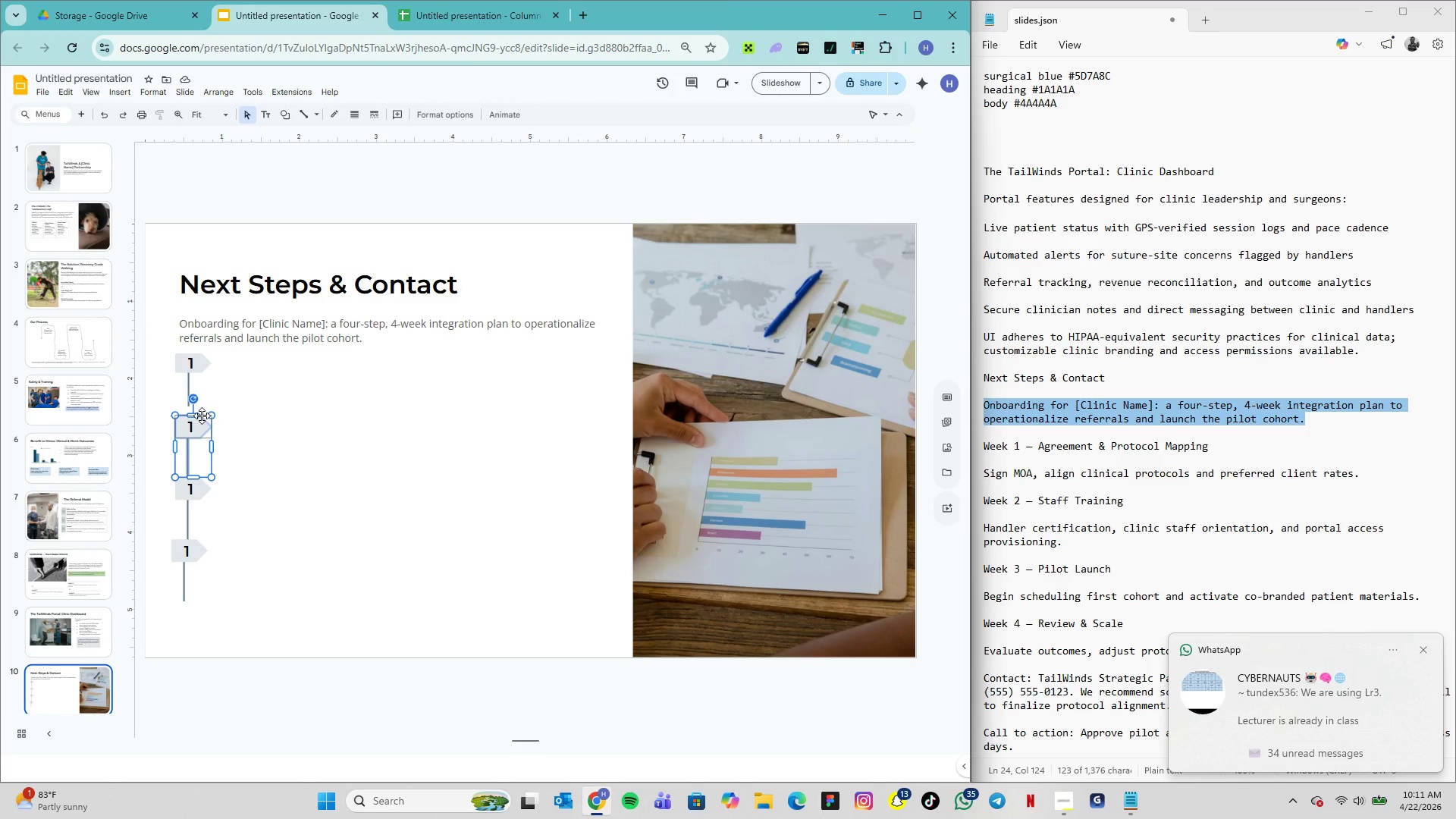 
wait(5.77)
 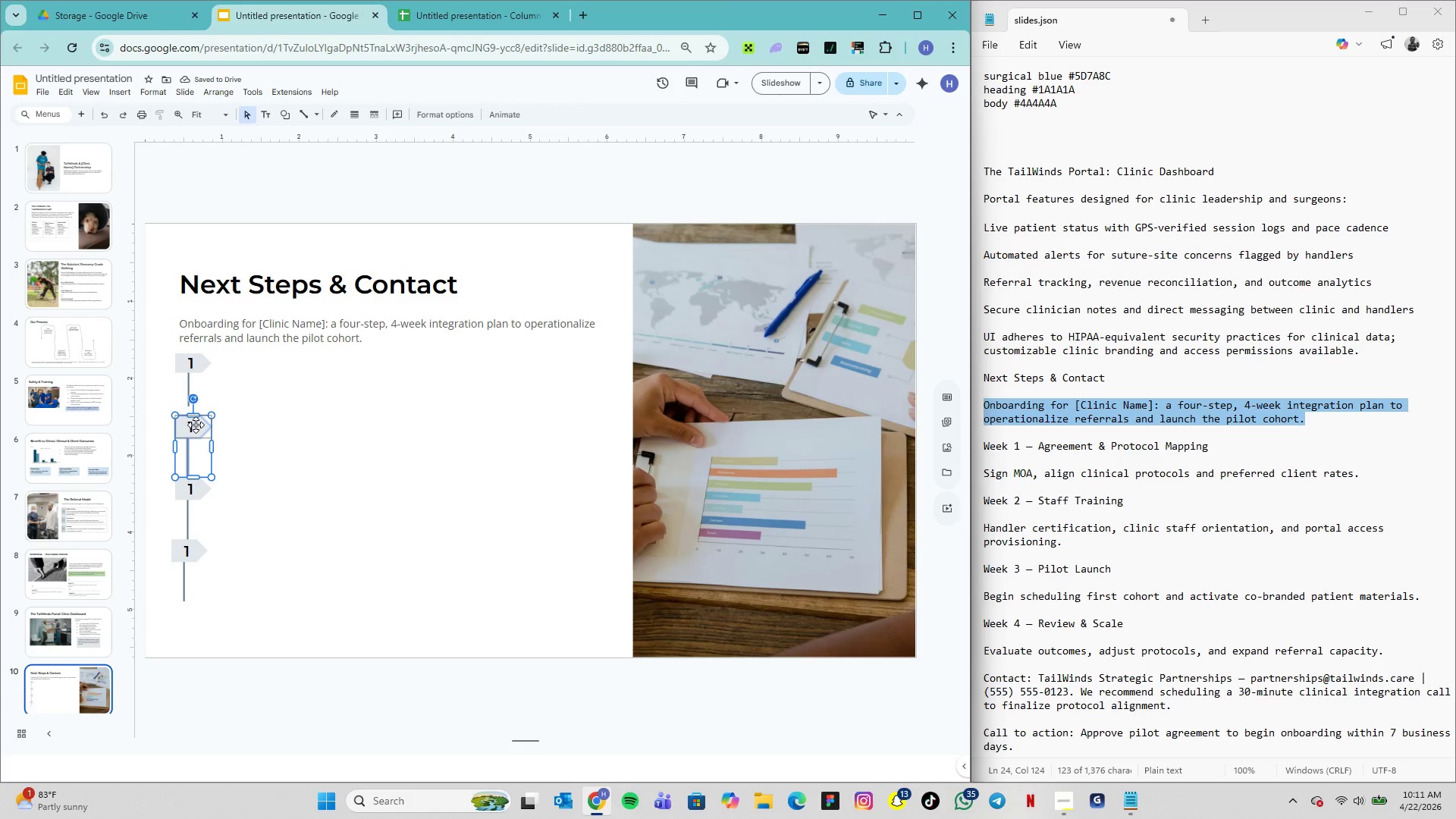 
key(ArrowUp)
 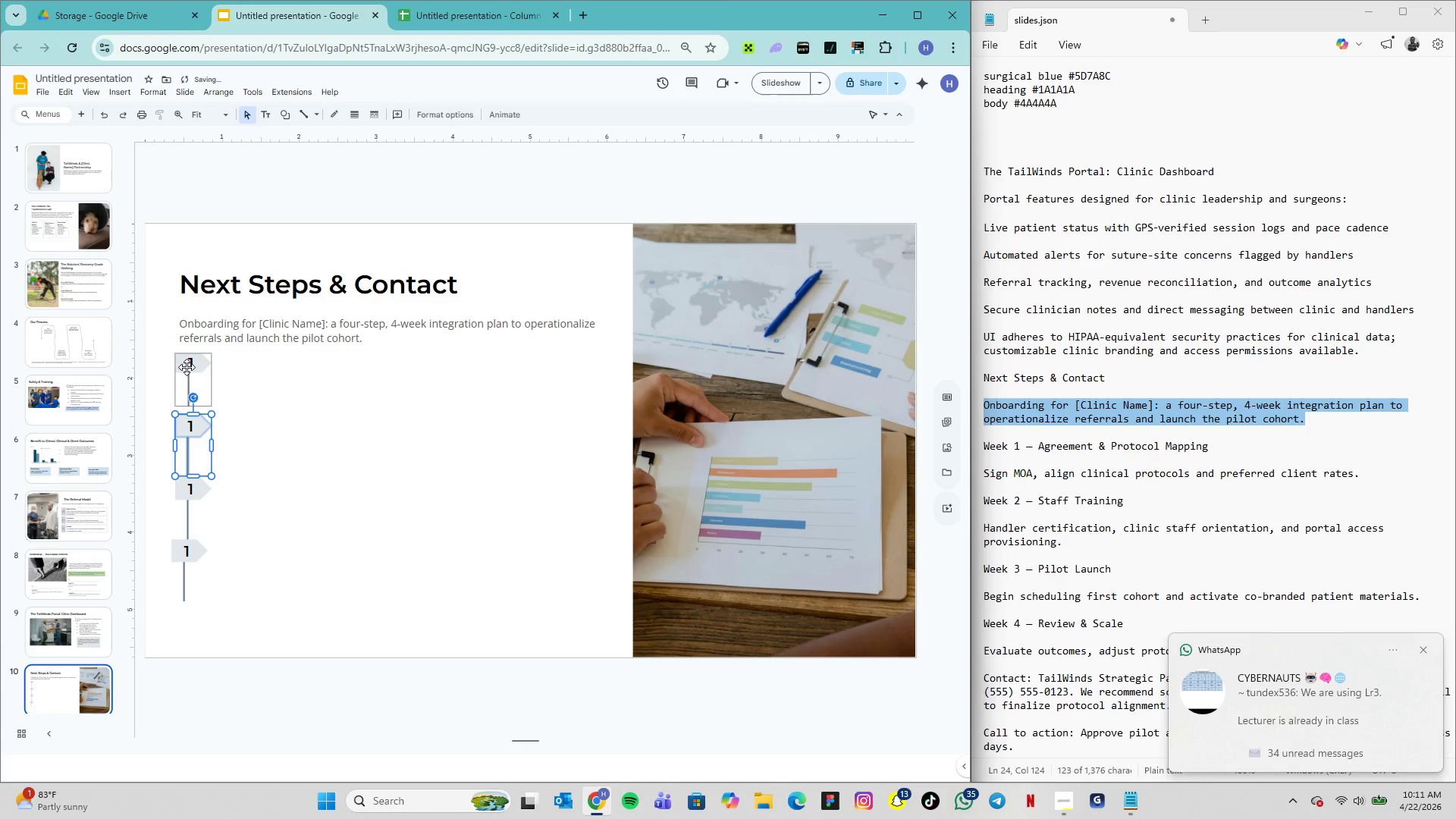 
key(ArrowUp)
 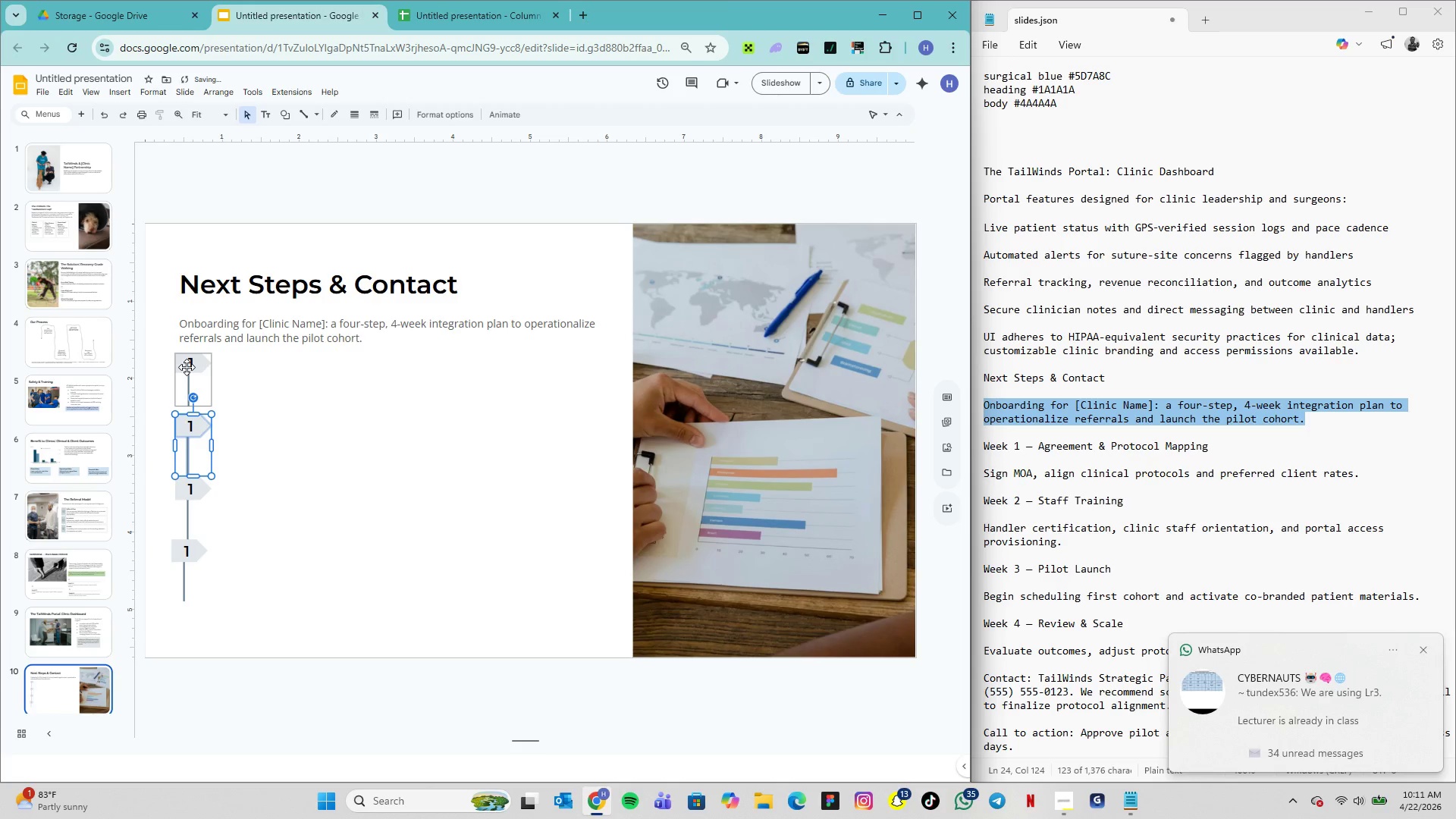 
key(ArrowUp)
 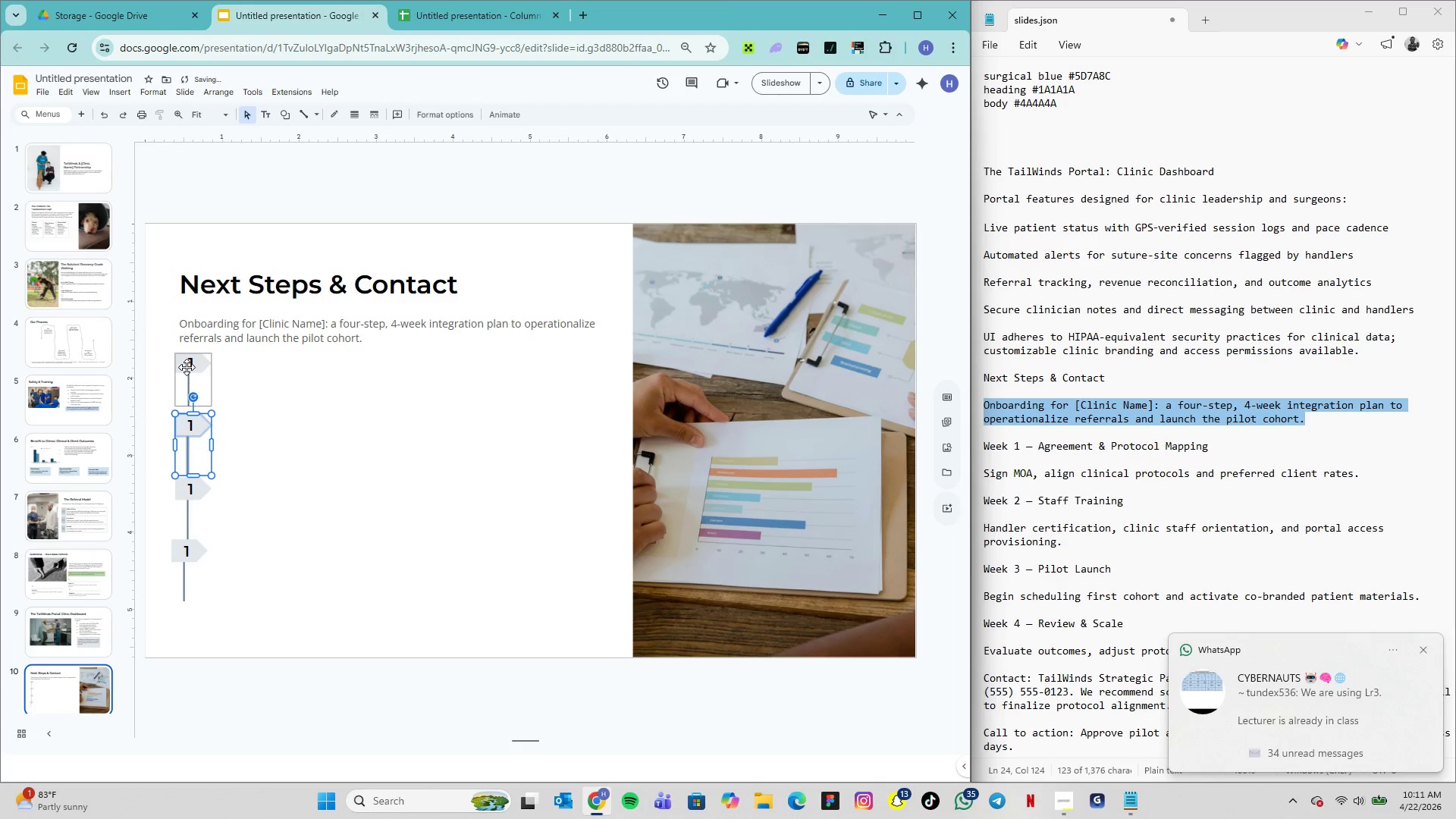 
key(ArrowUp)
 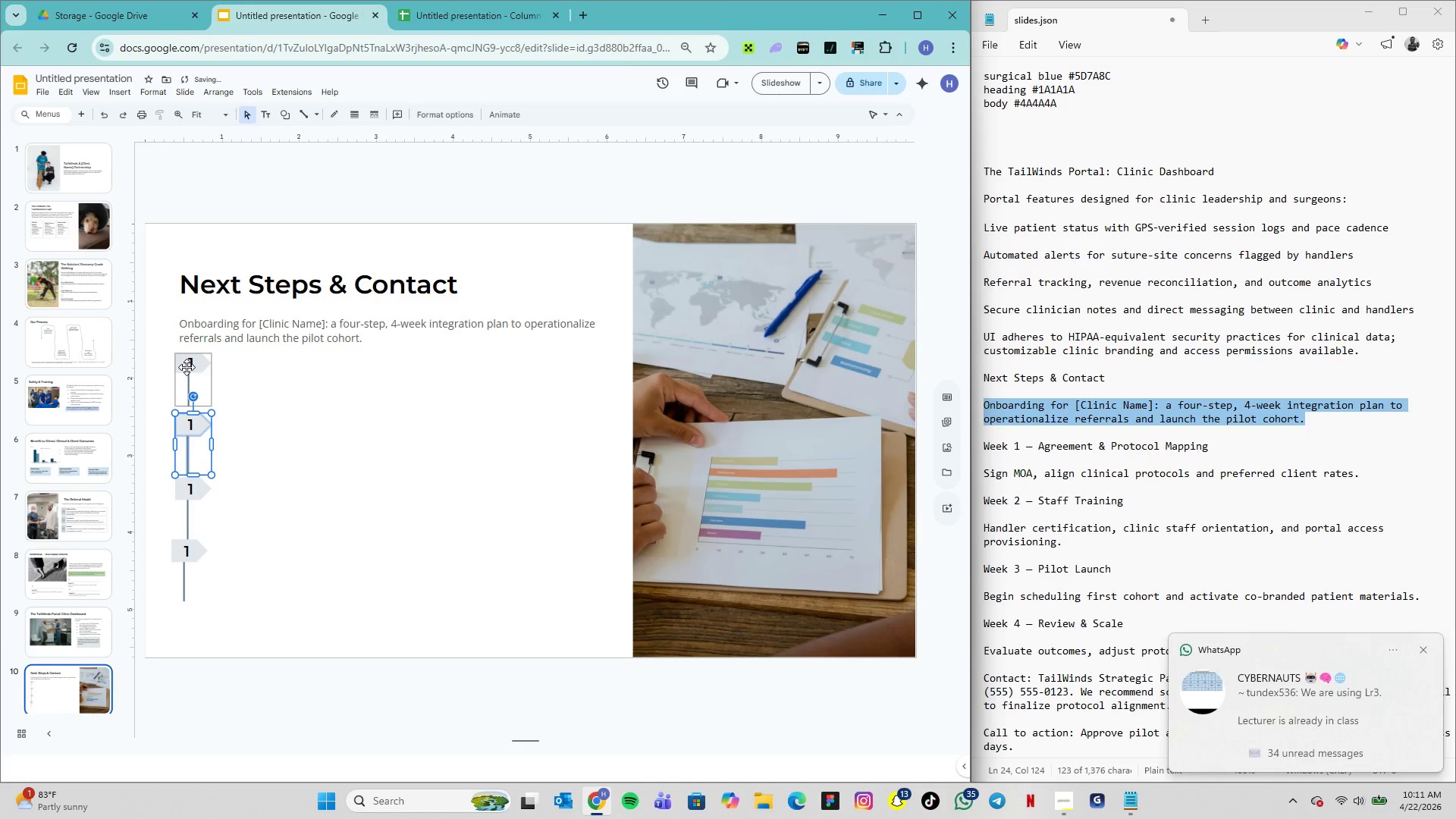 
key(ArrowUp)
 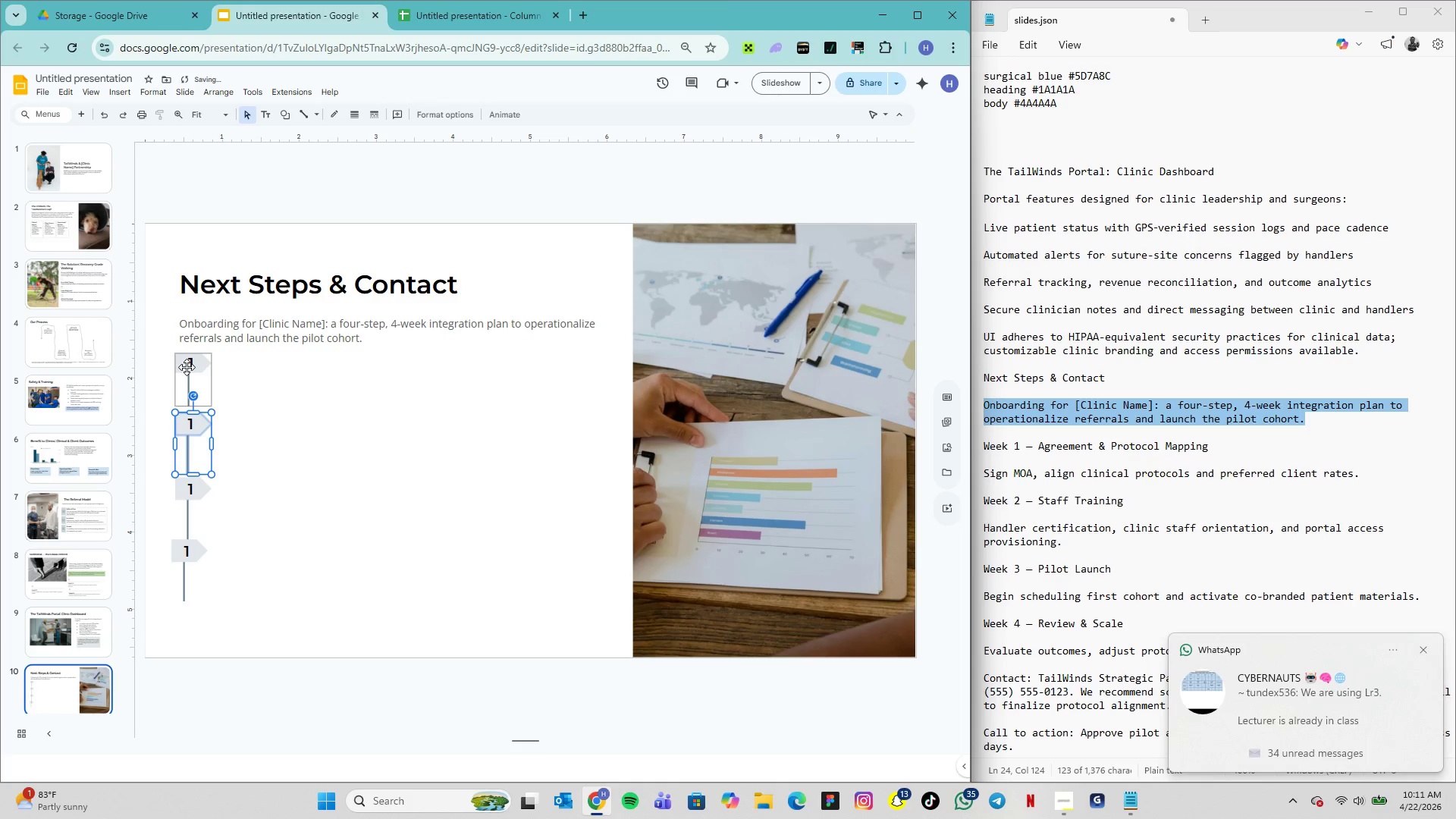 
key(ArrowUp)
 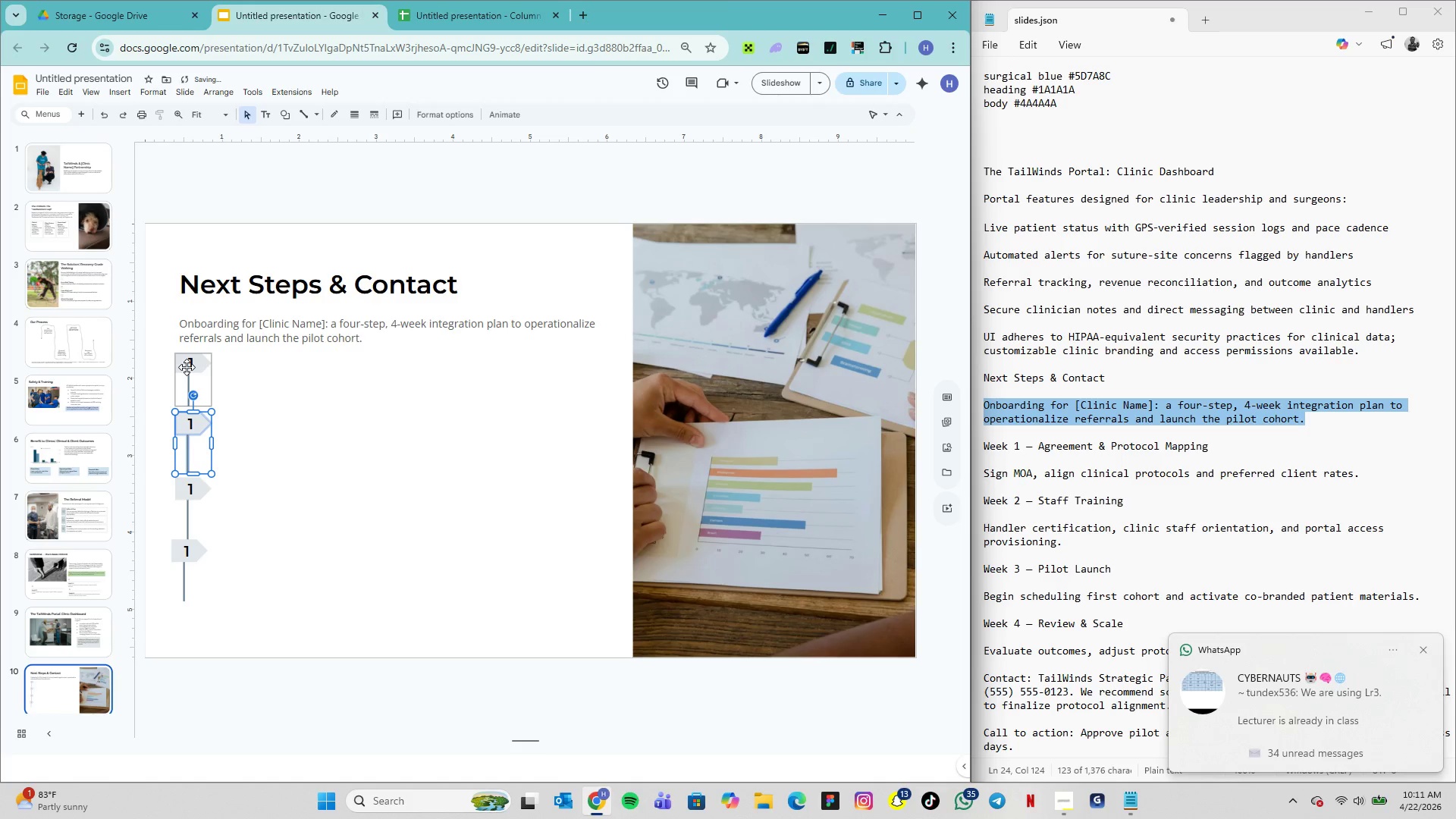 
key(ArrowUp)
 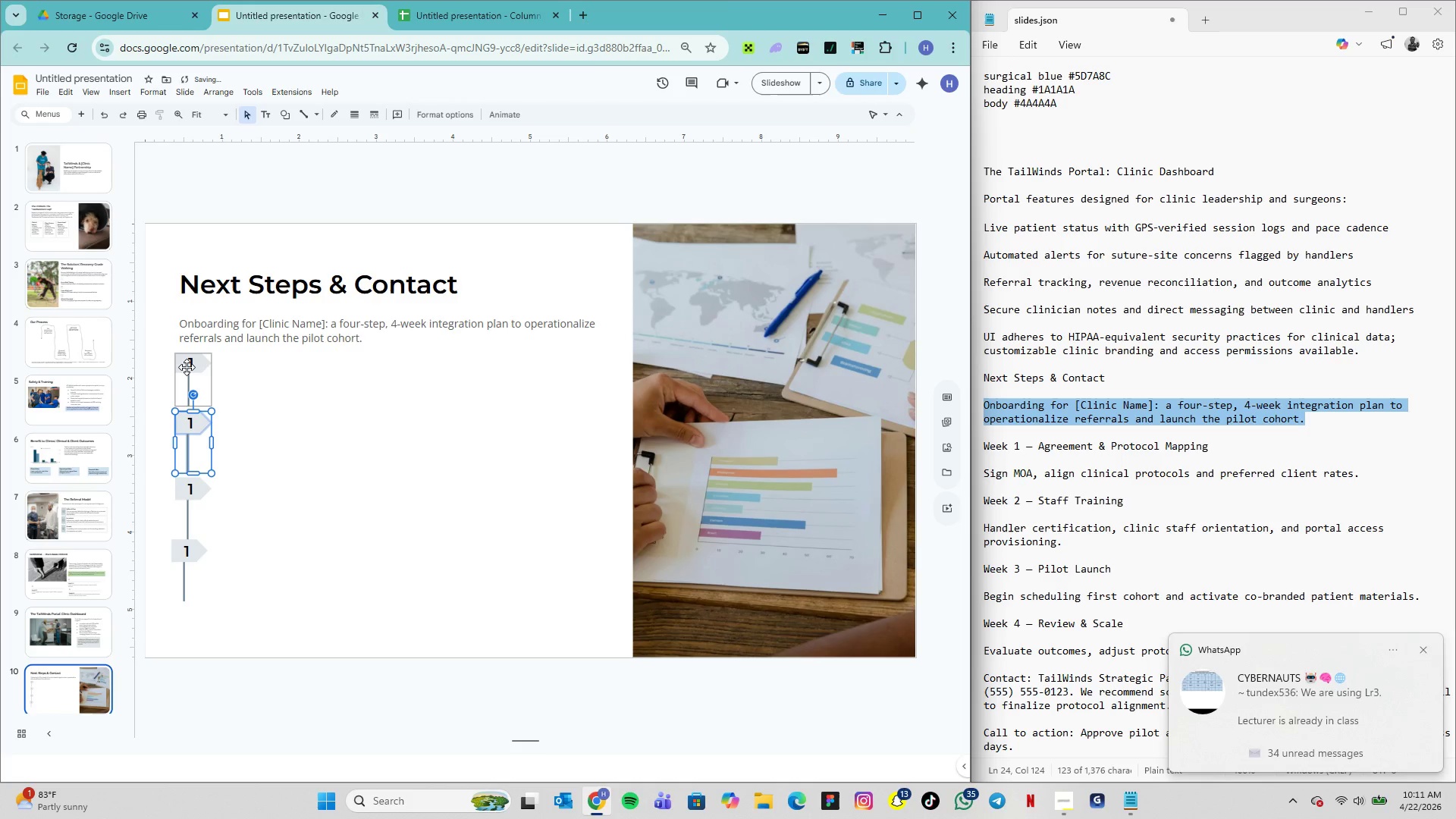 
key(ArrowUp)
 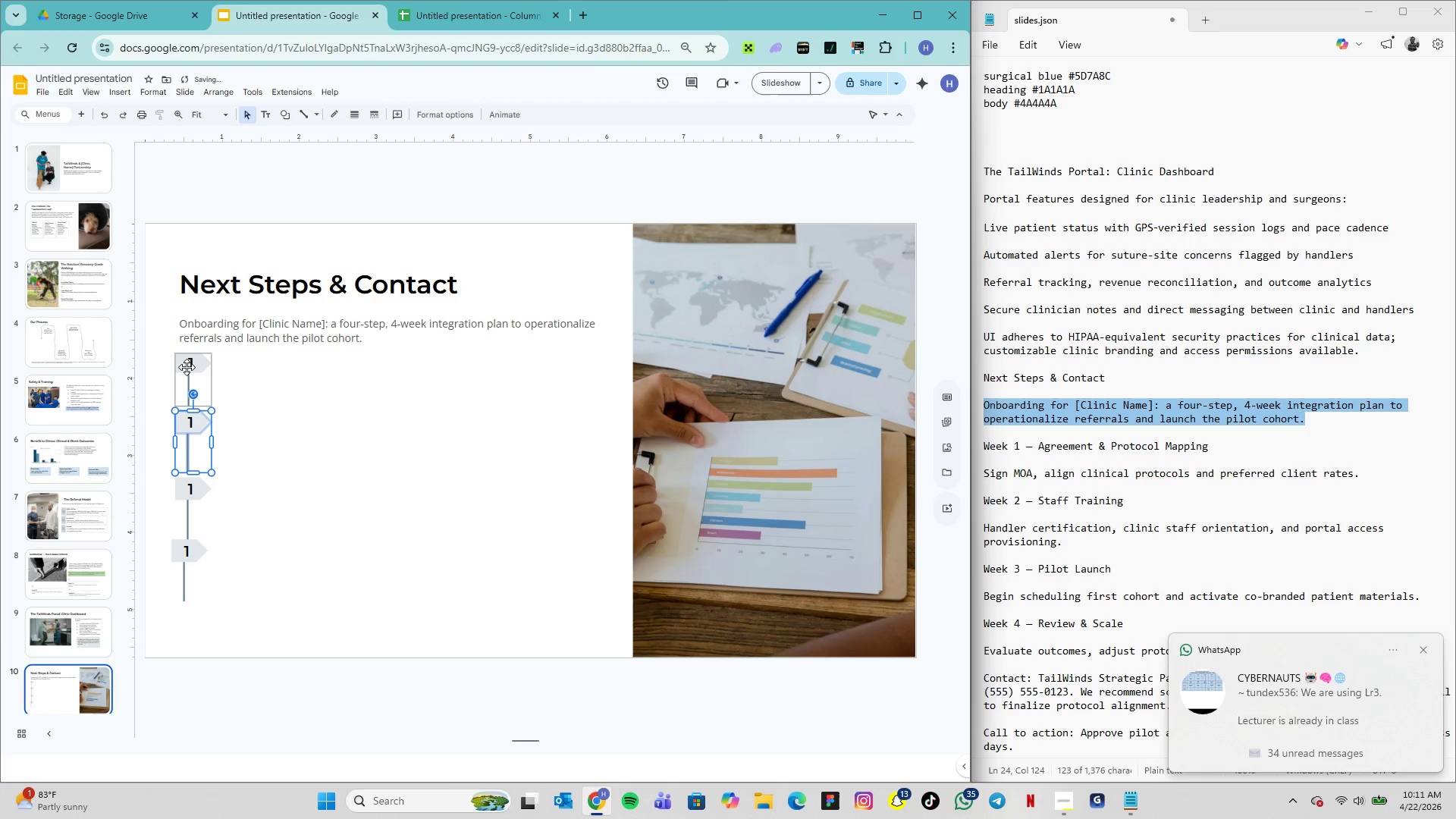 
key(ArrowUp)
 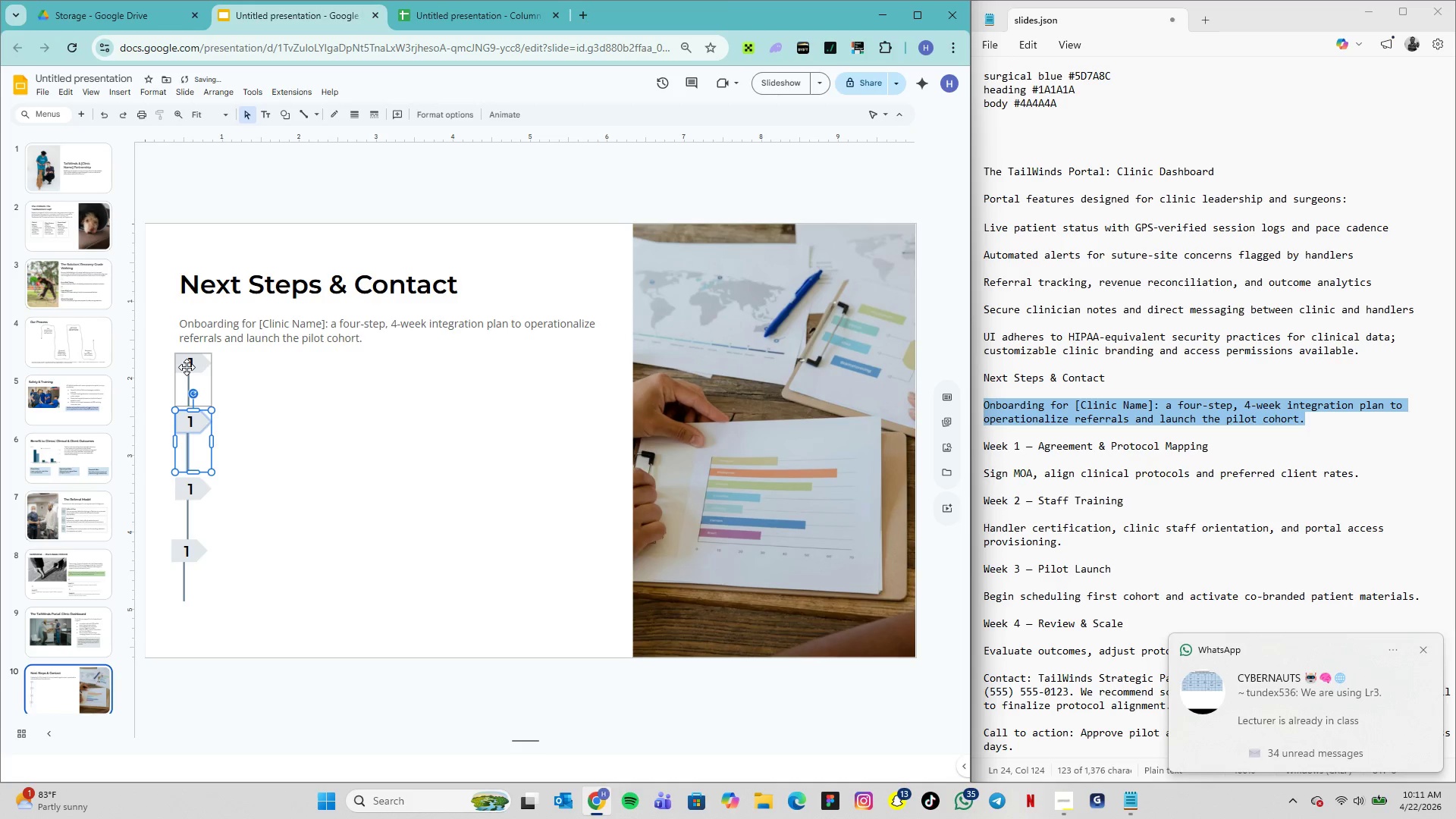 
key(ArrowUp)
 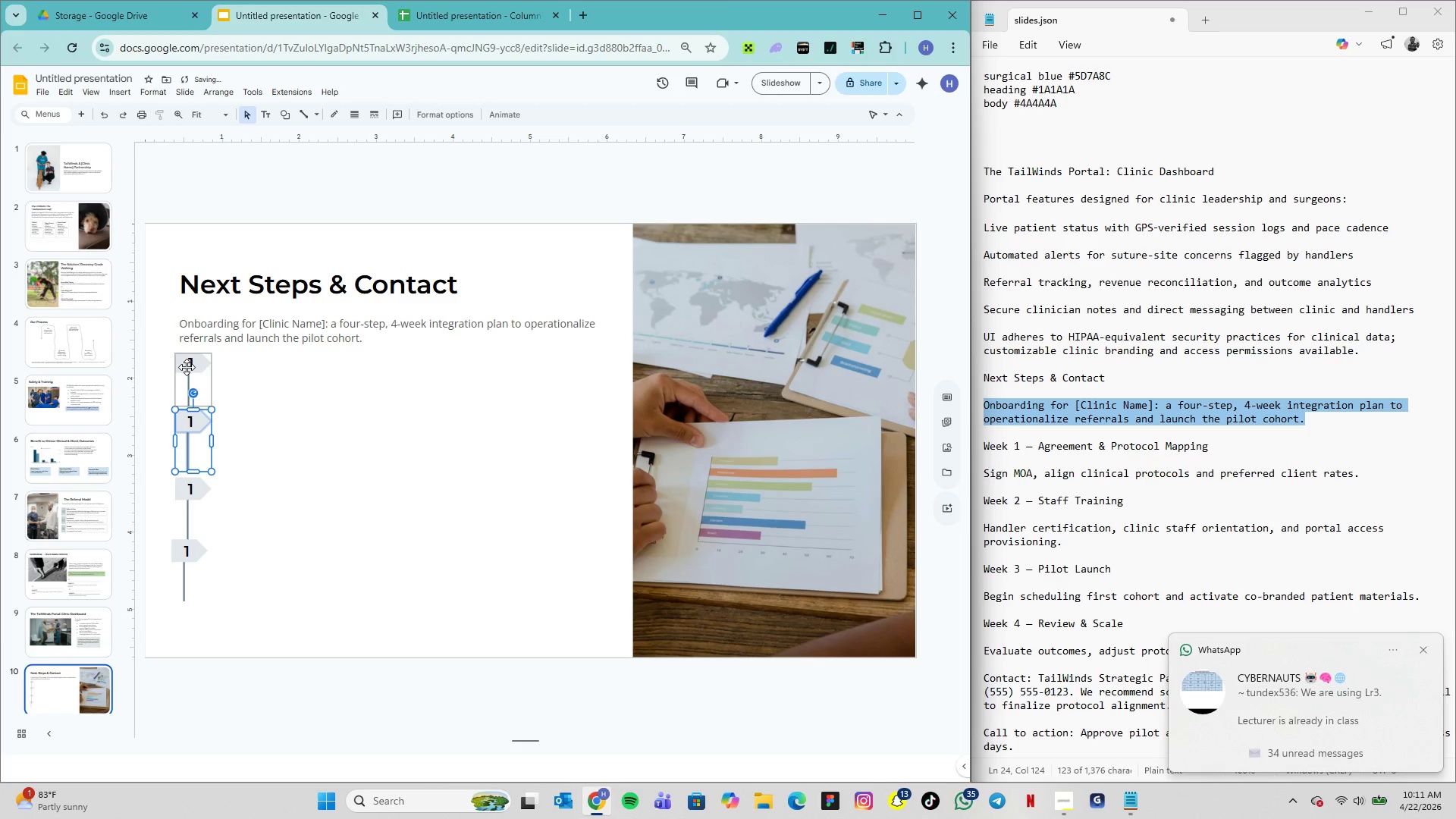 
key(ArrowUp)
 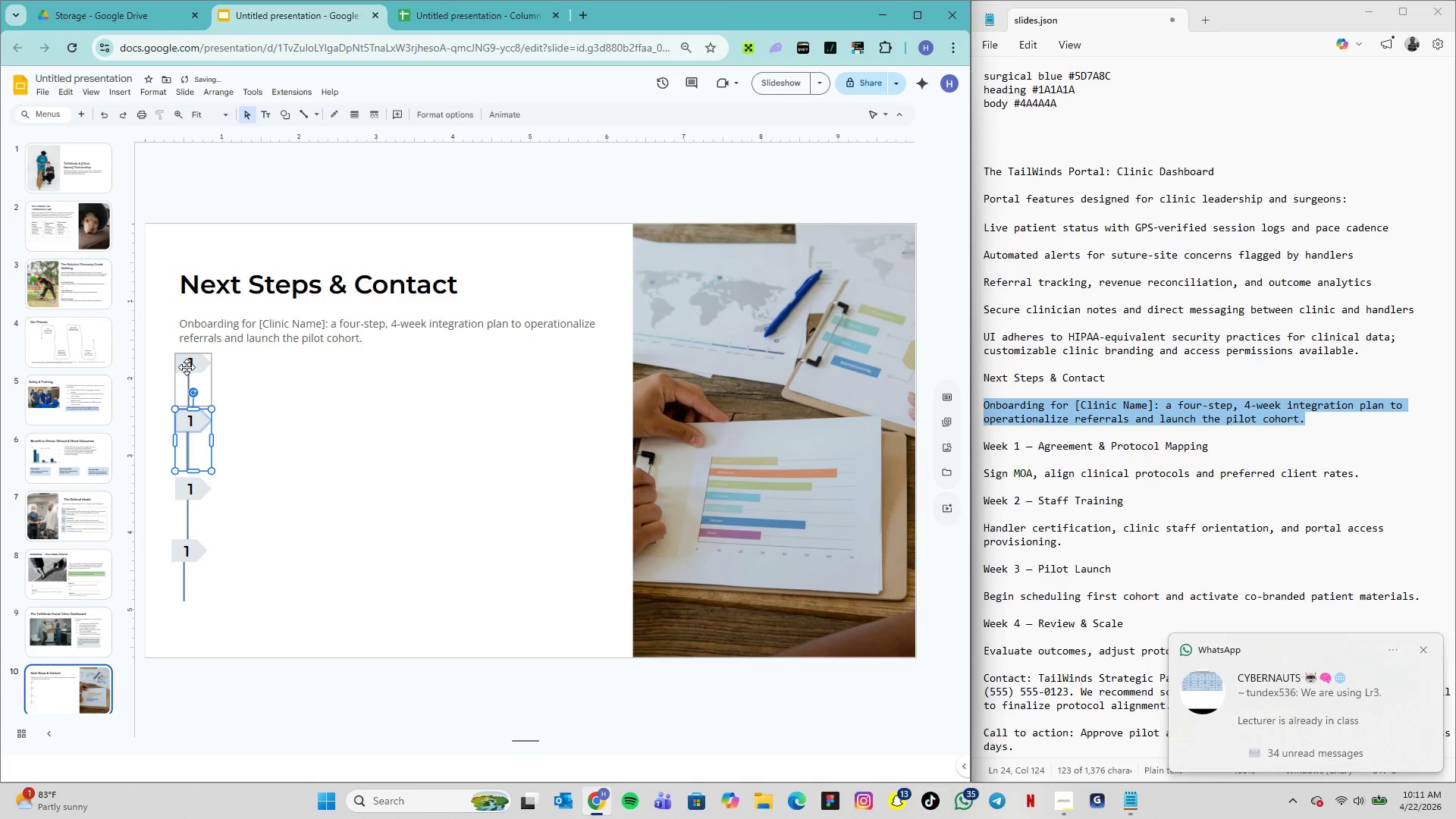 
key(ArrowUp)
 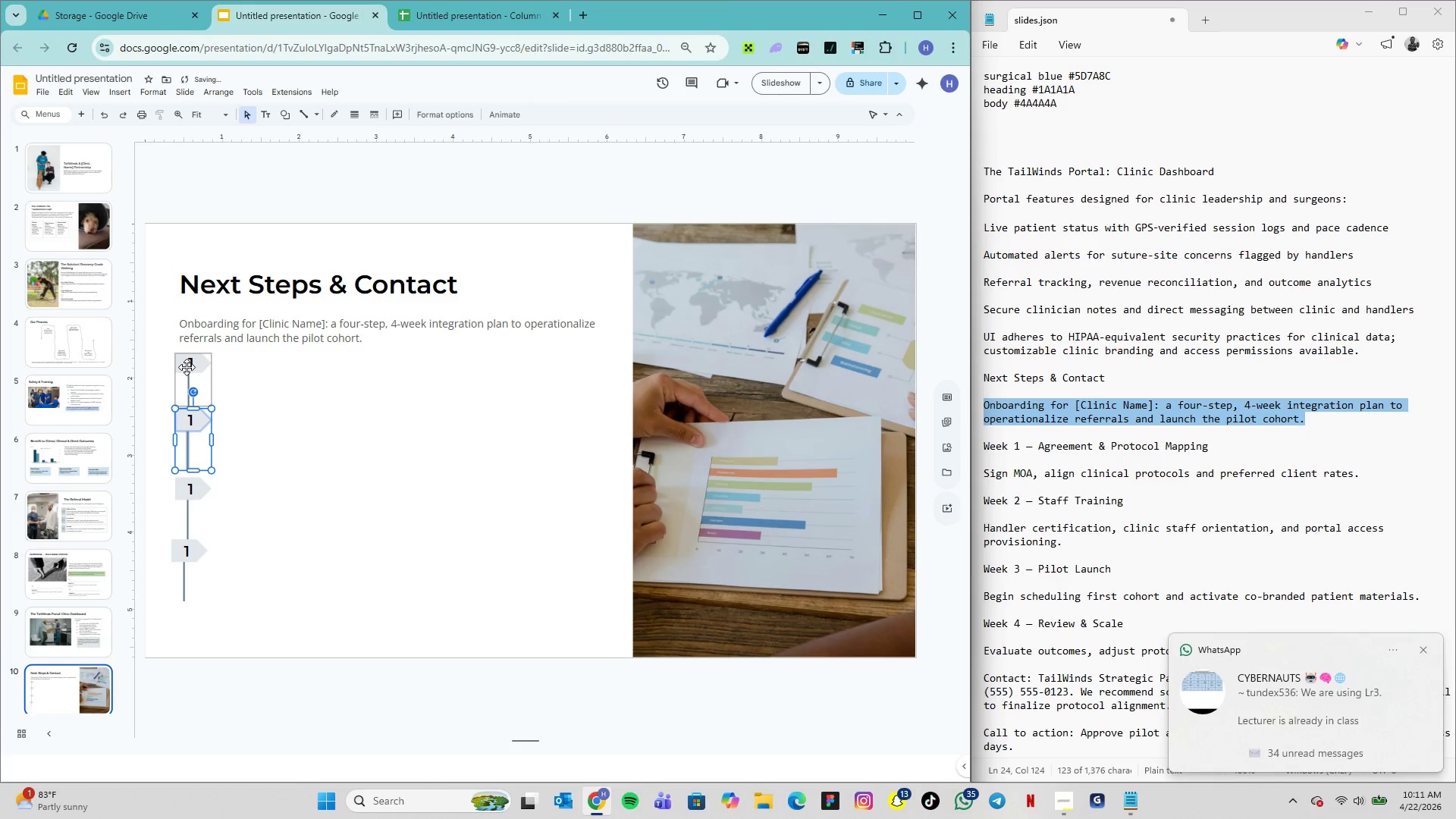 
key(ArrowUp)
 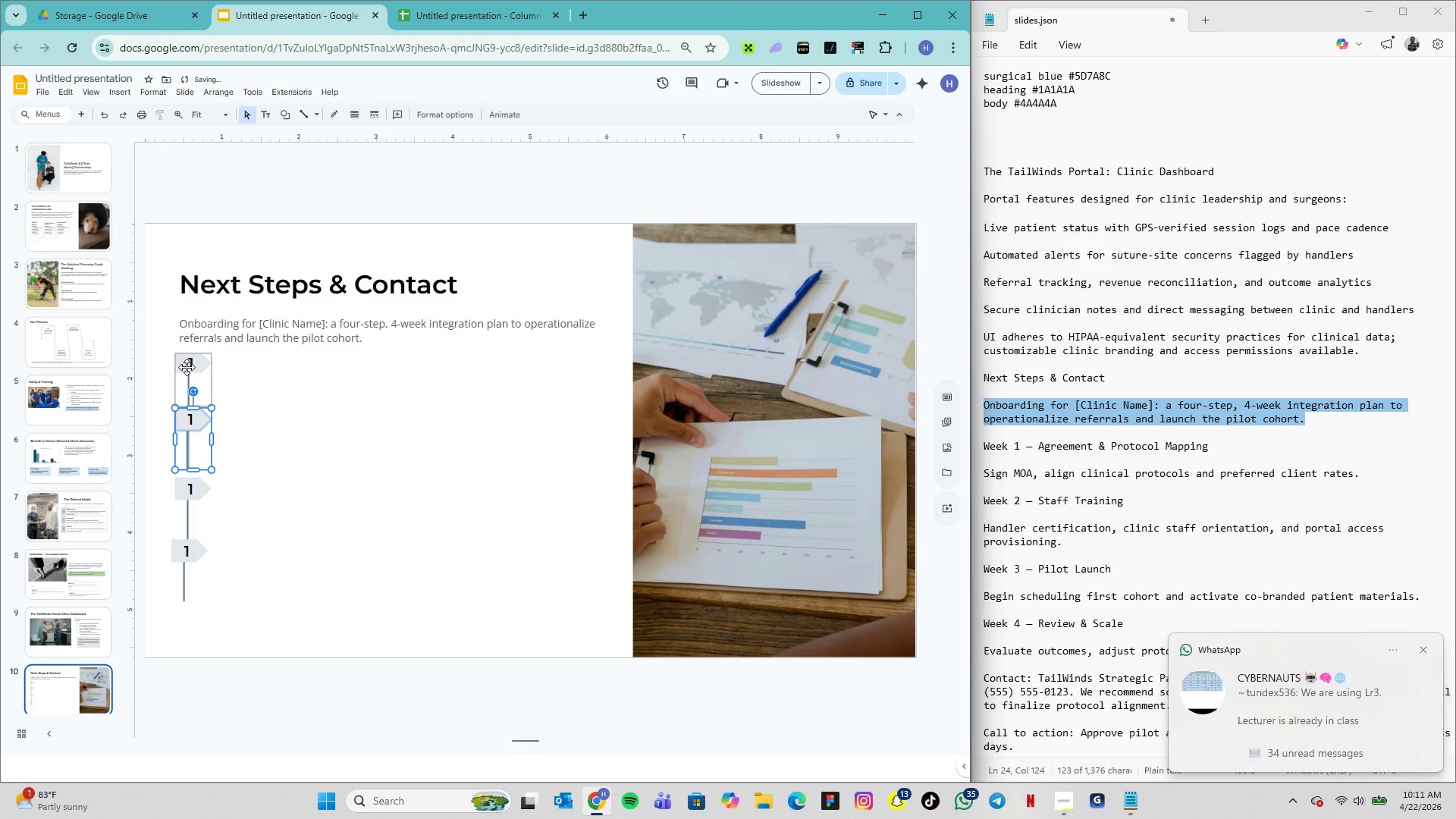 
key(ArrowUp)
 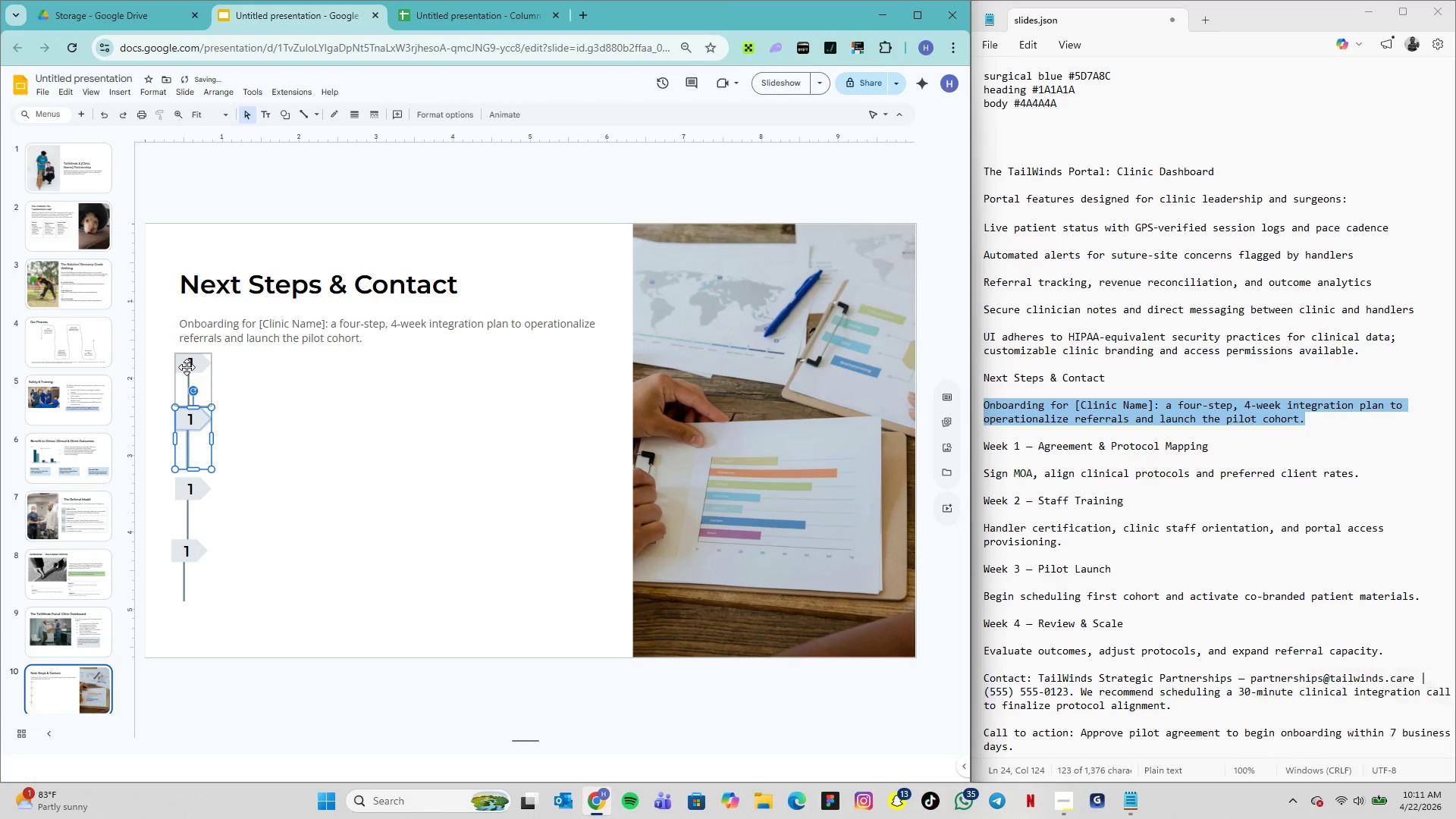 
key(ArrowUp)
 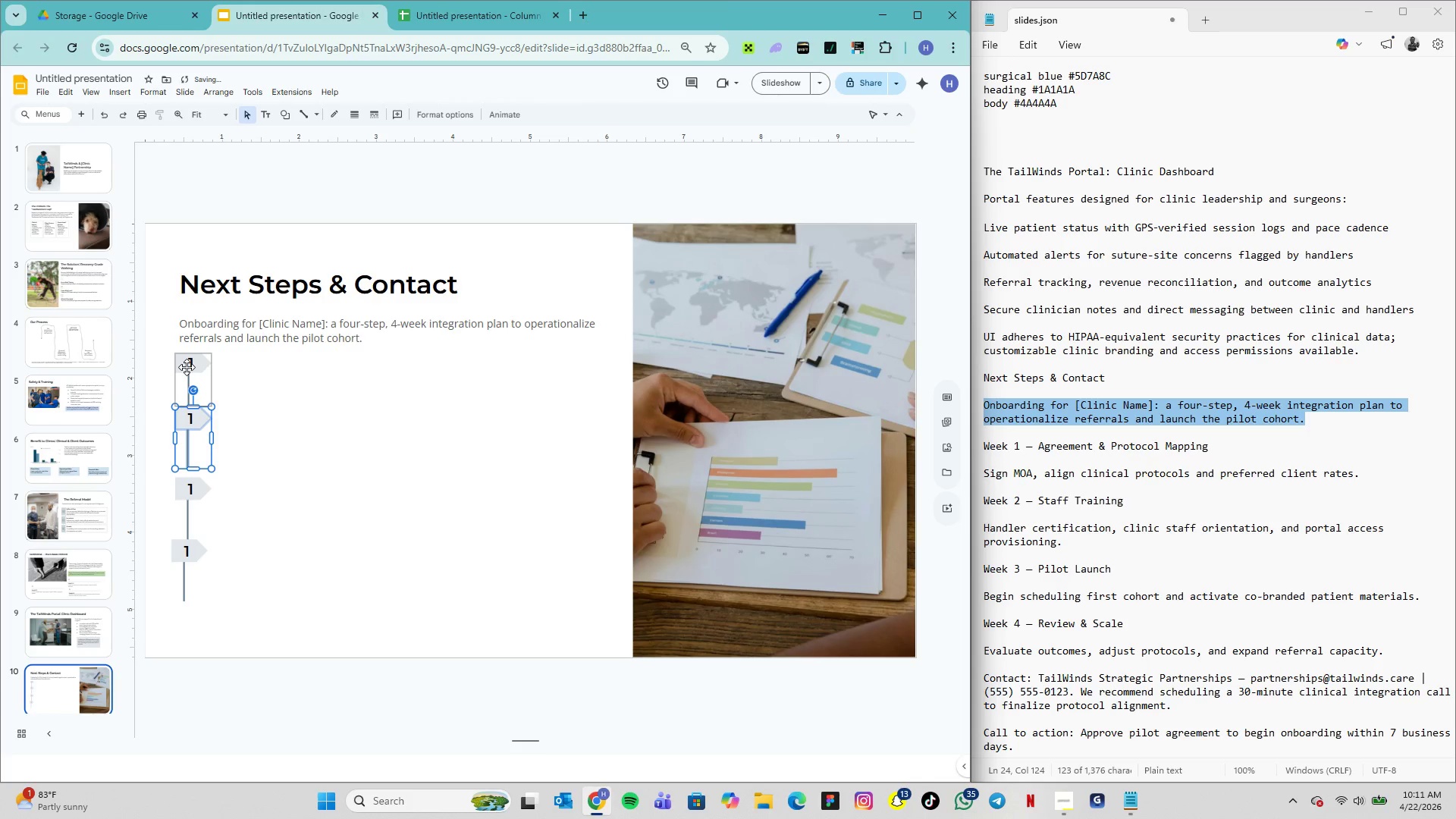 
key(ArrowUp)
 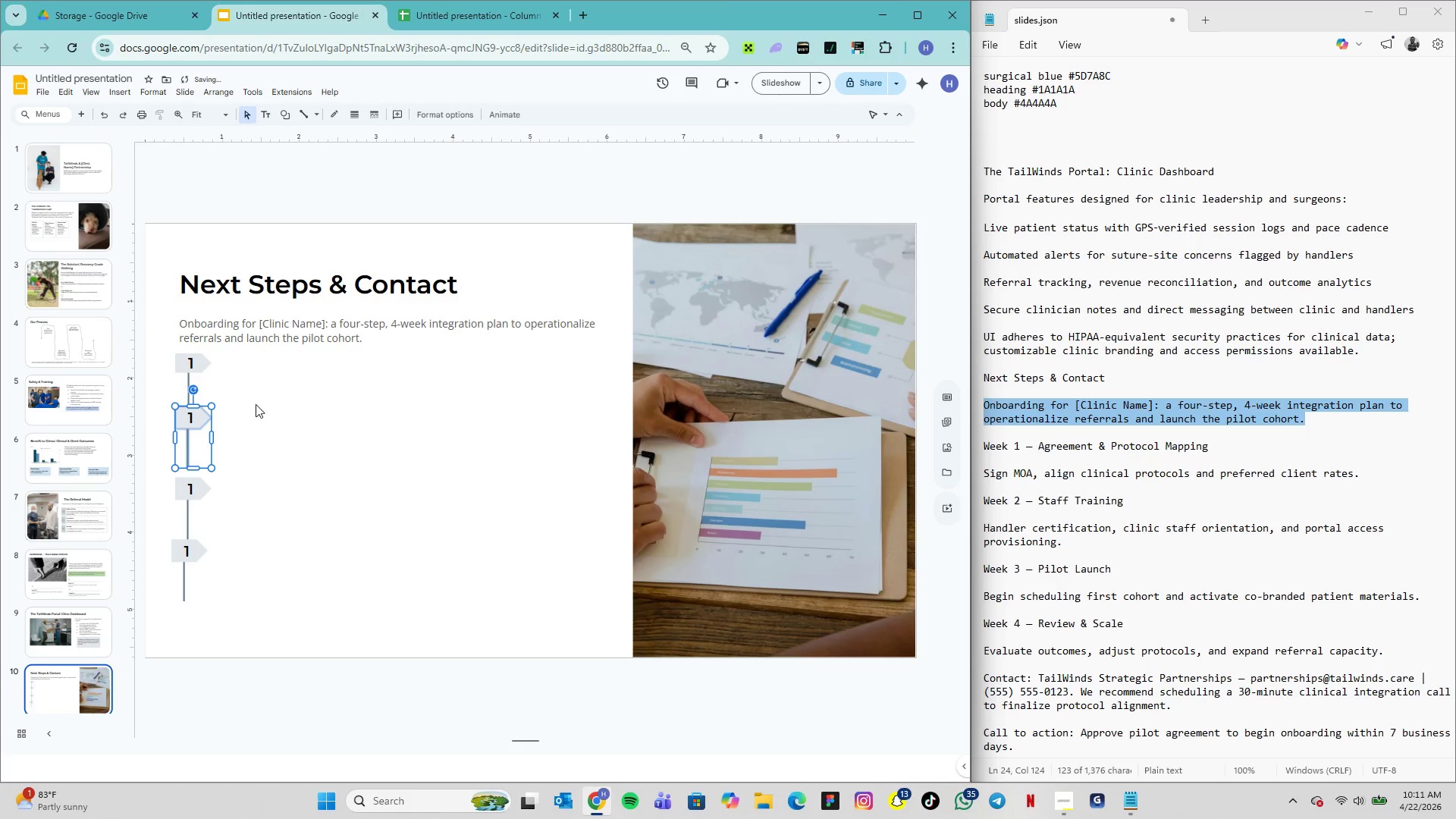 
left_click([259, 407])
 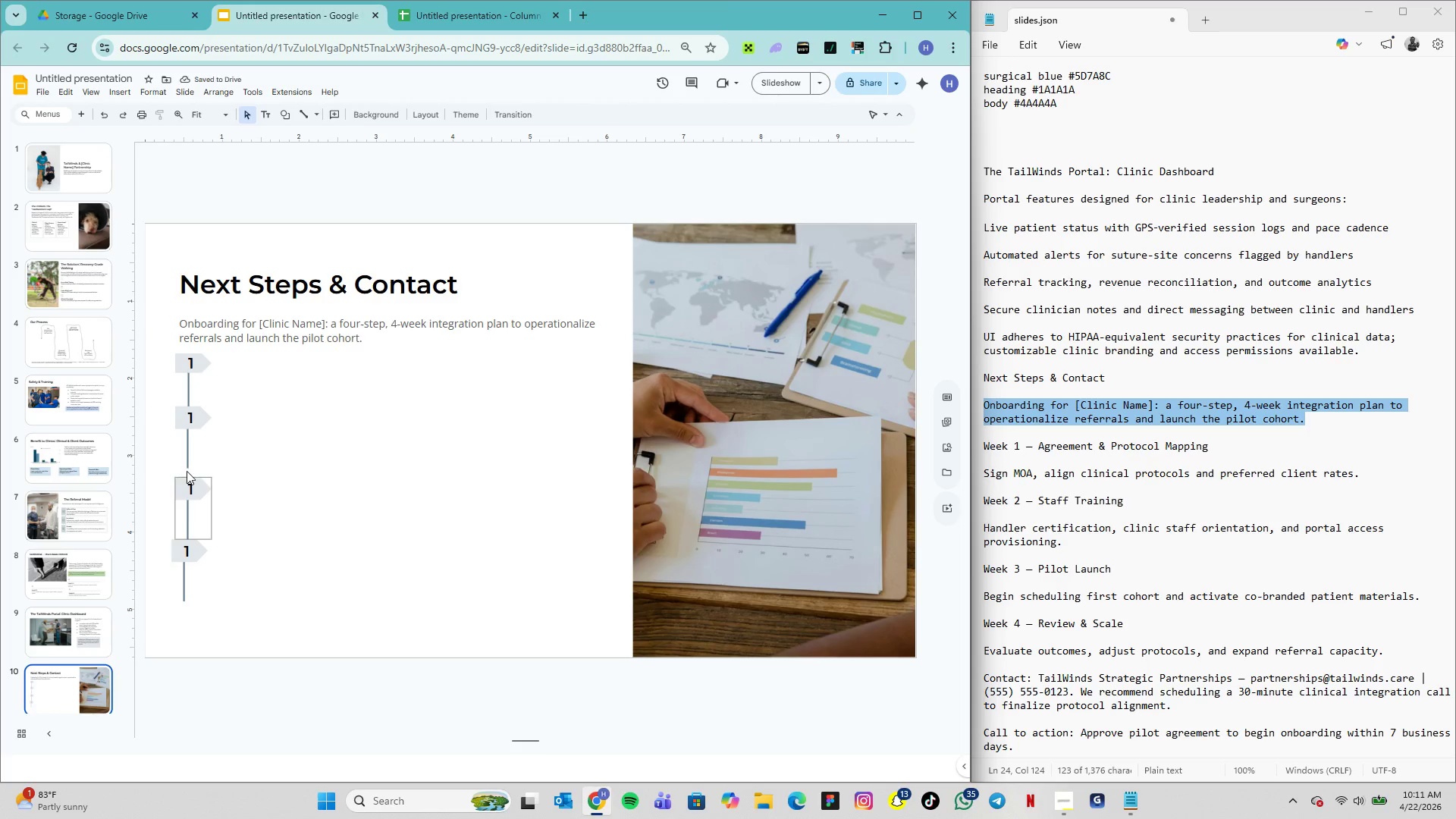 
left_click([188, 465])
 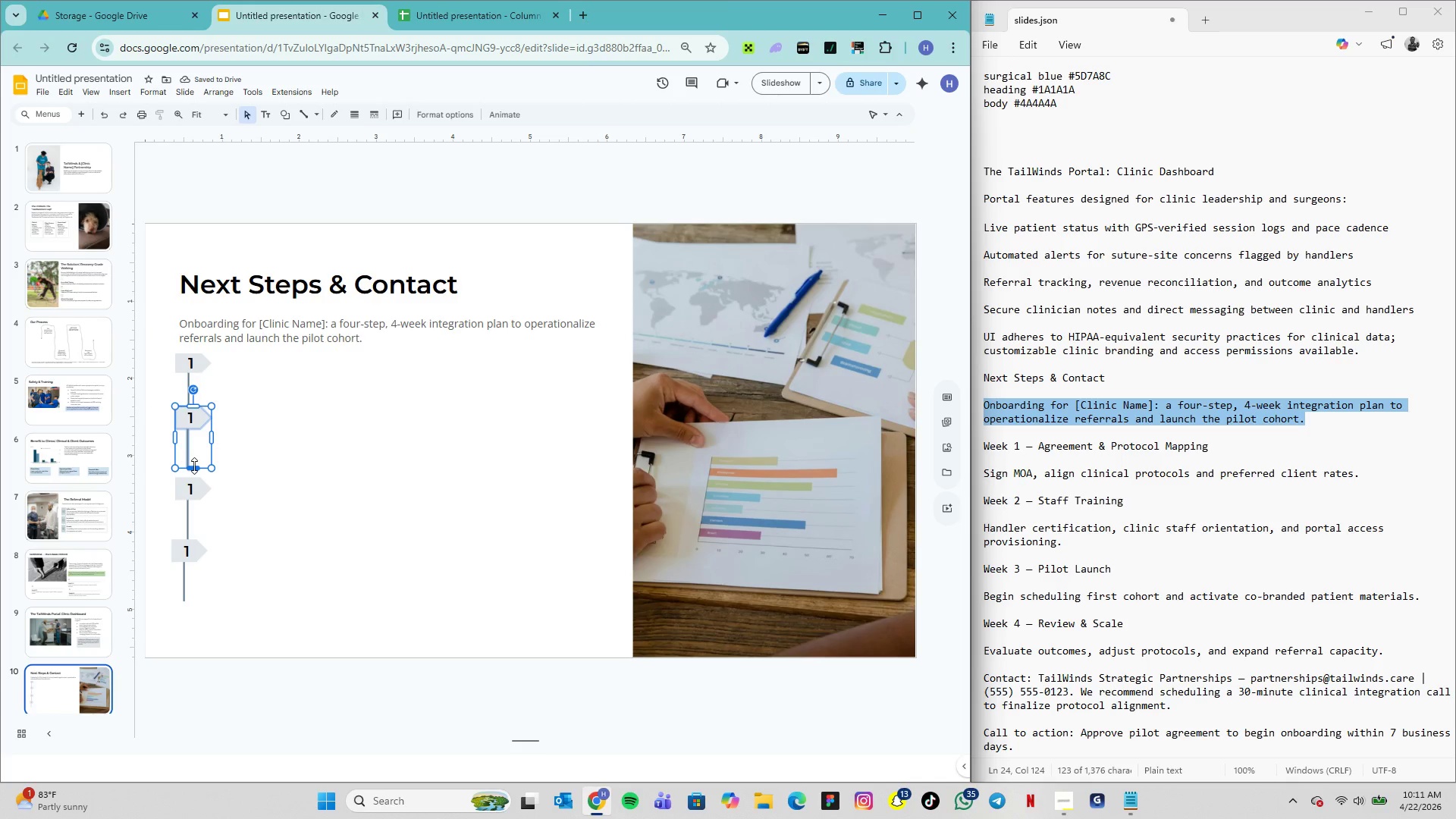 
left_click_drag(start_coordinate=[194, 466], to_coordinate=[196, 460])
 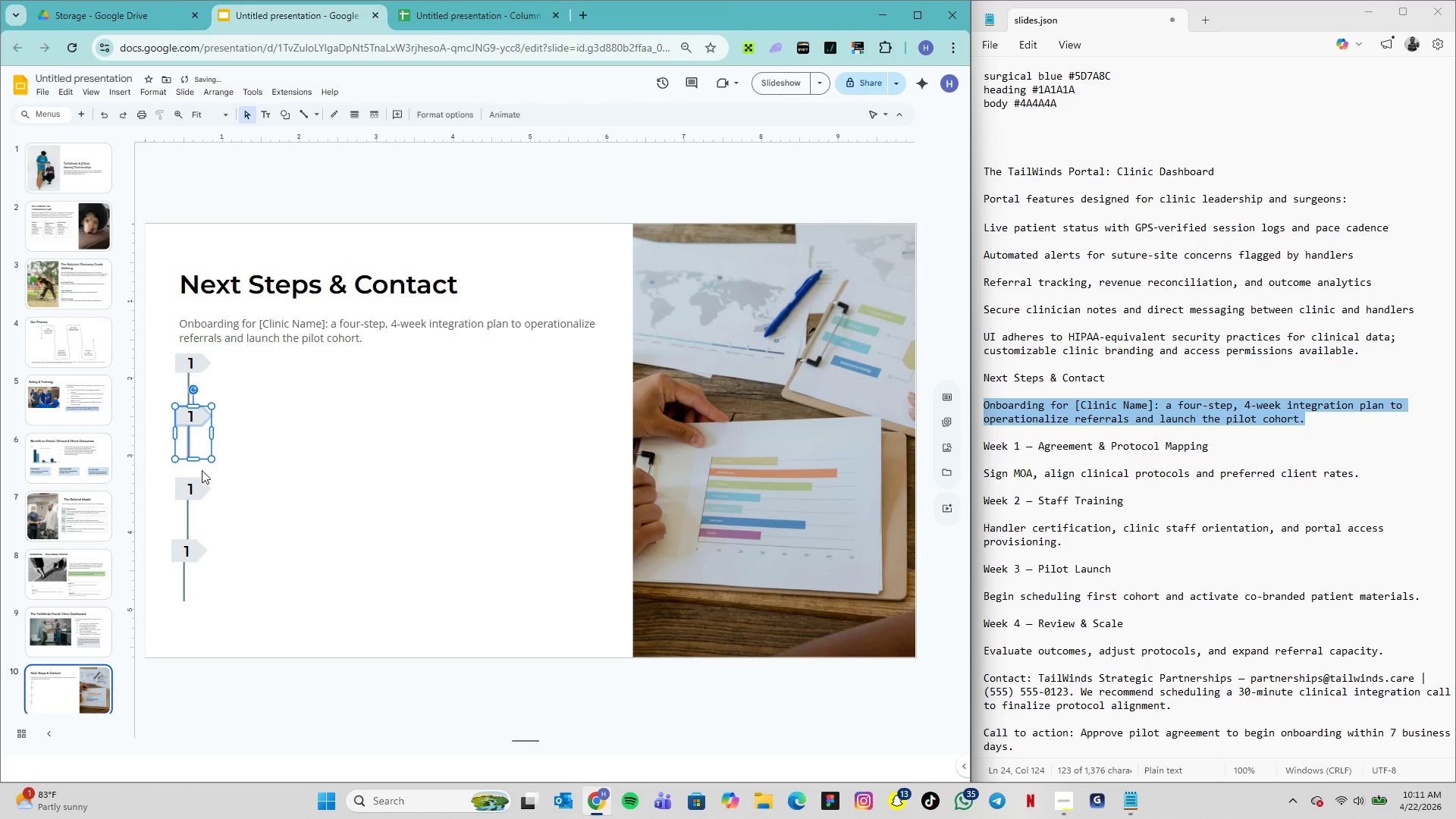 
mouse_move([191, 470])
 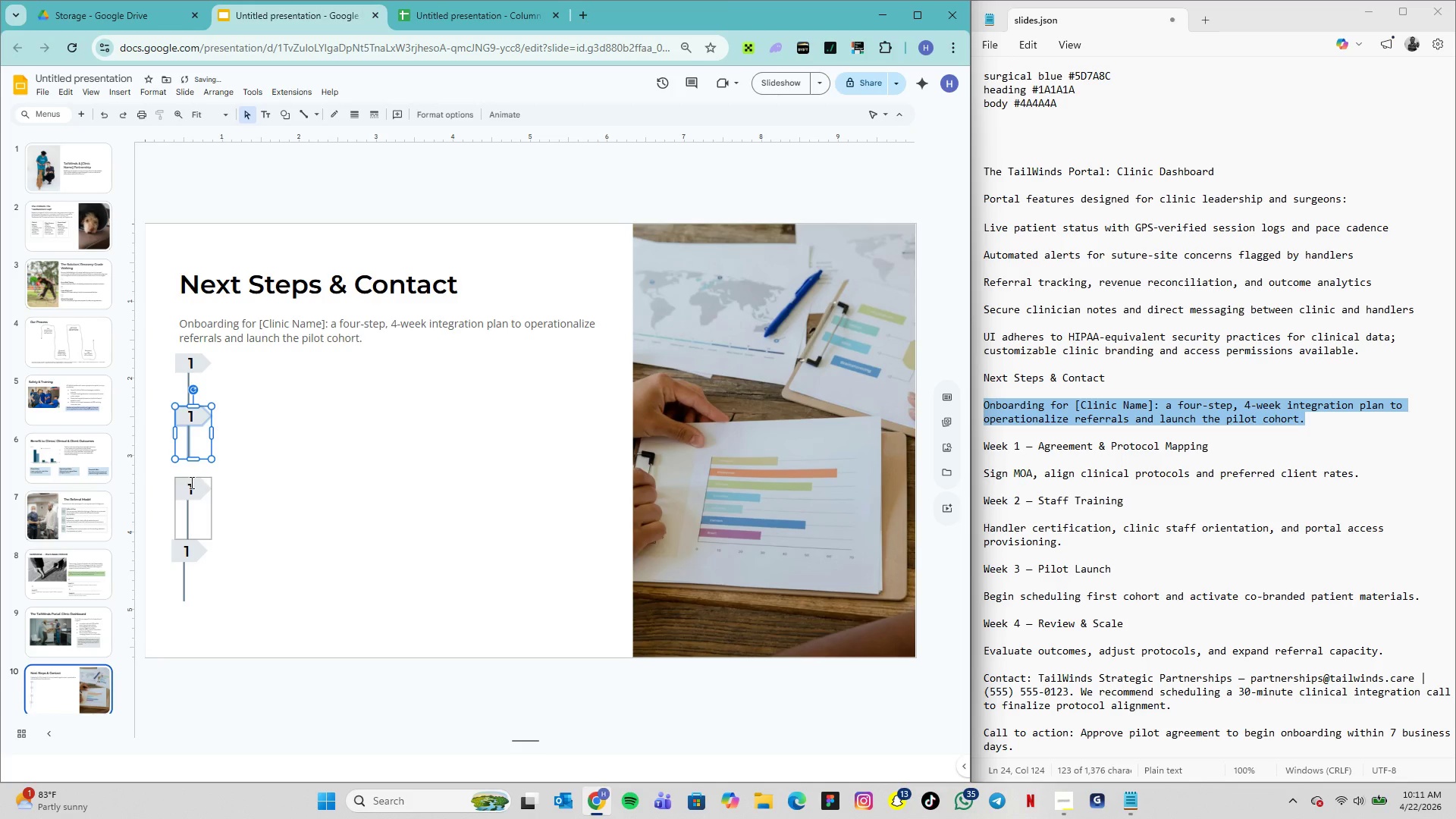 
left_click([190, 476])
 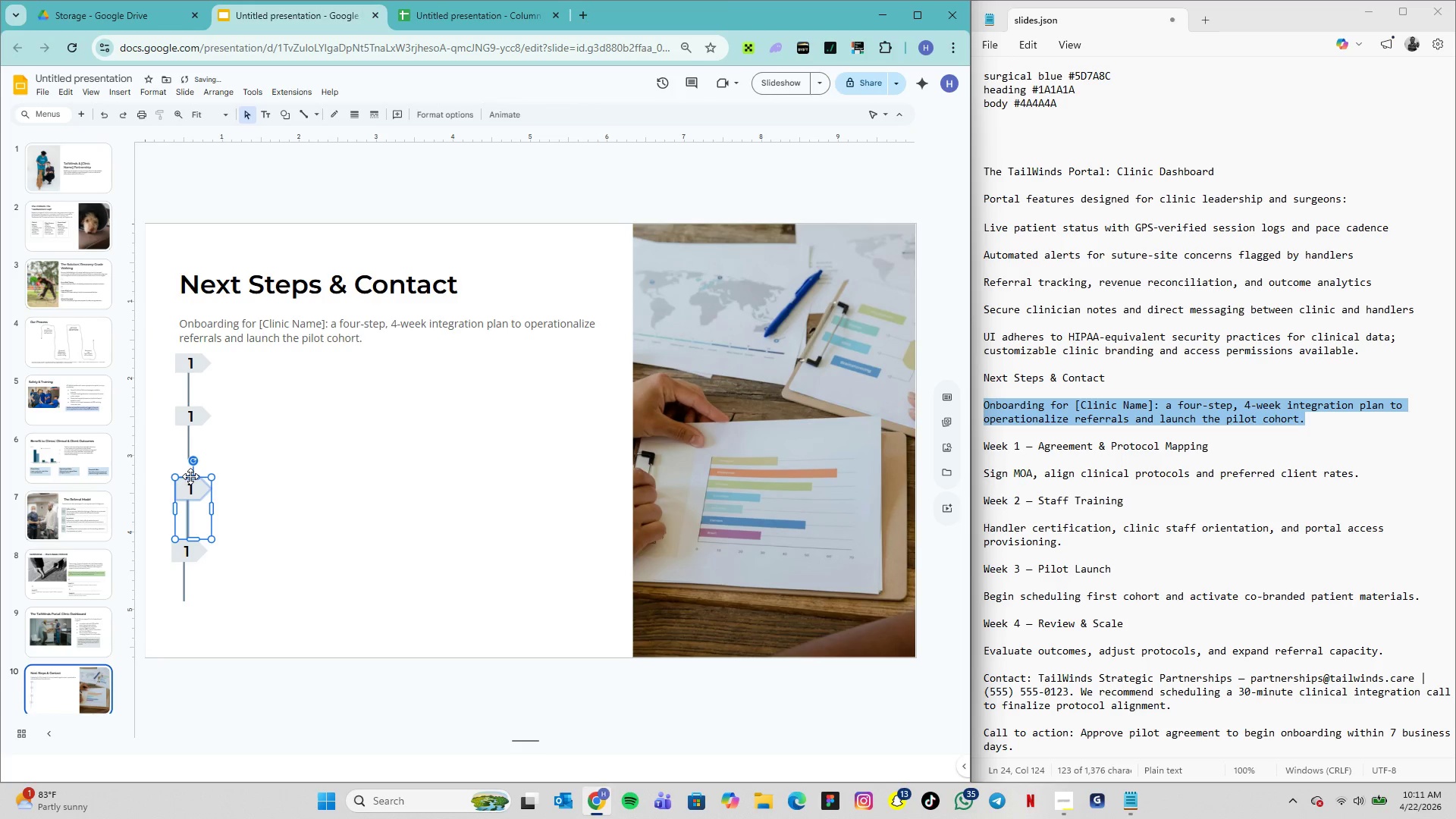 
hold_key(key=ArrowUp, duration=1.38)
 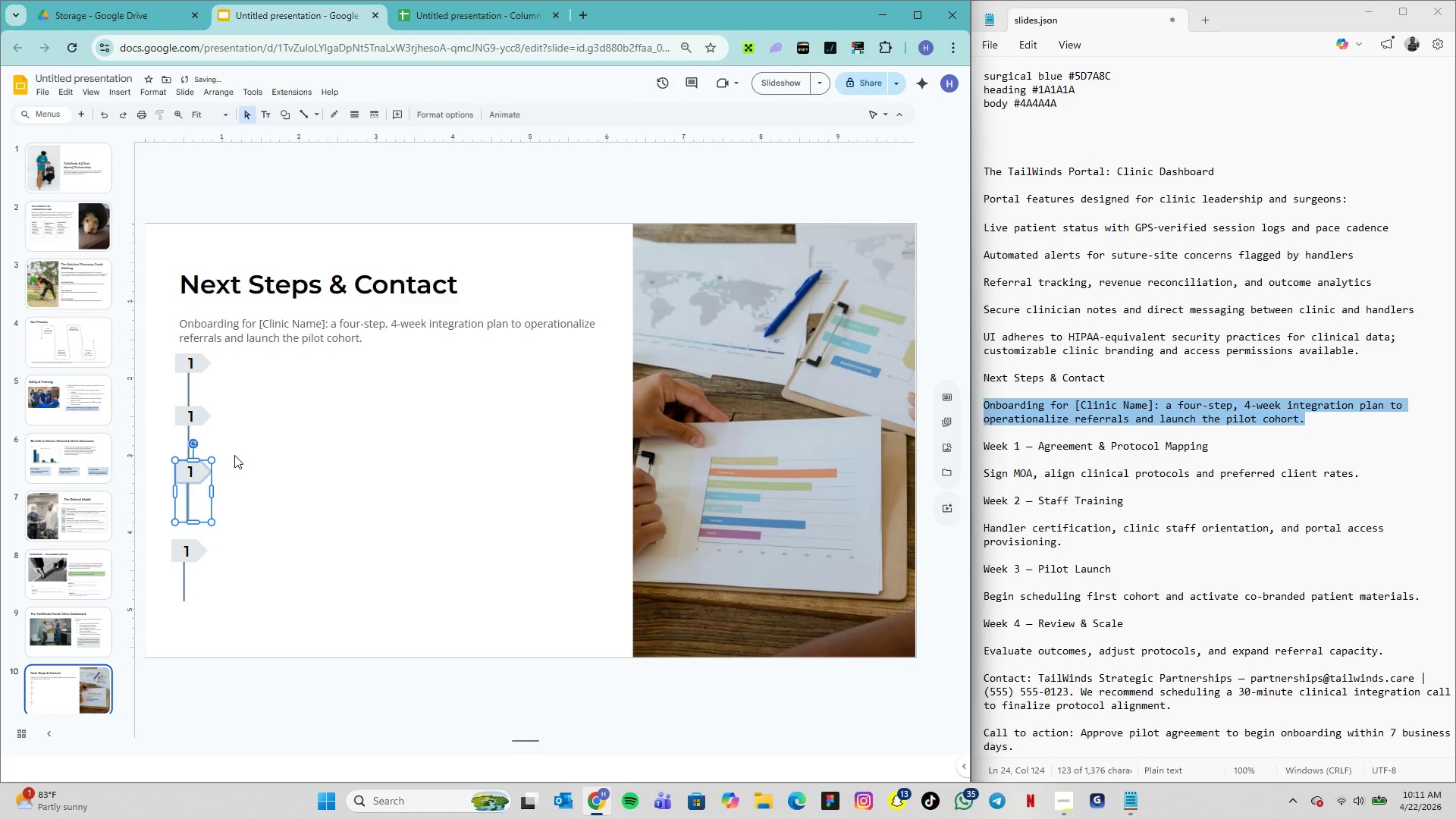 
key(ArrowUp)
 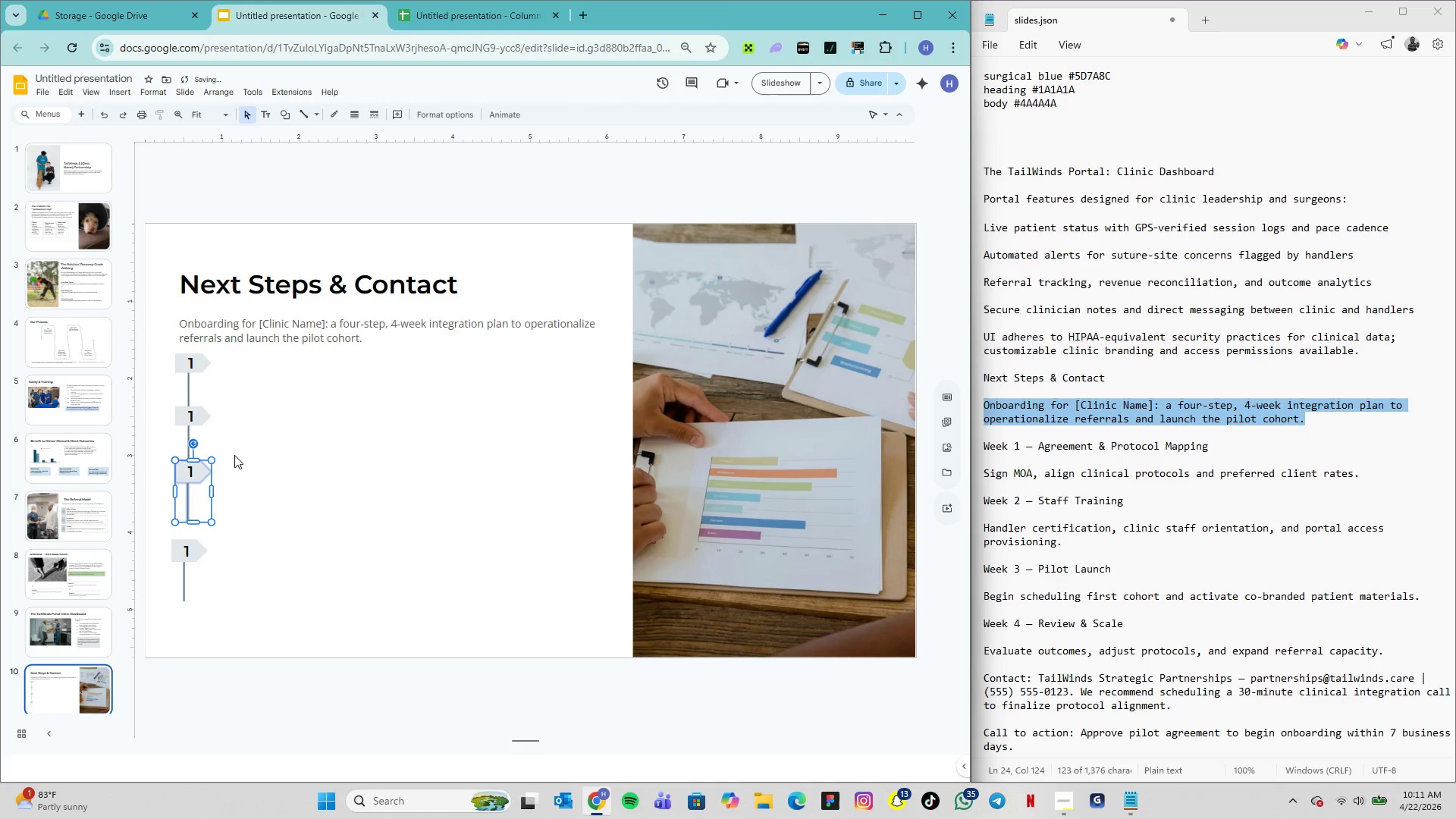 
key(ArrowUp)
 